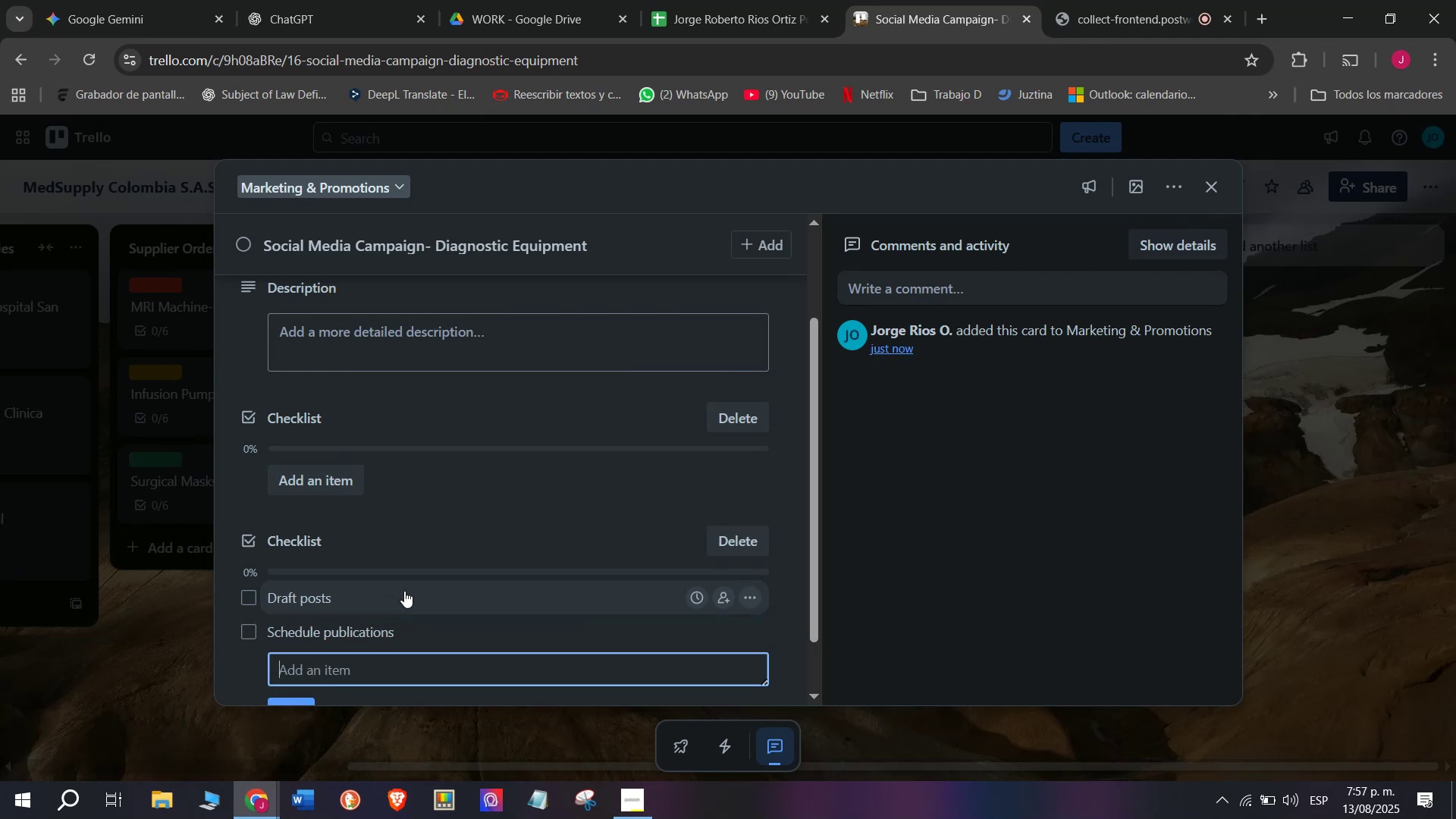 
type(Use meduica)
key(Backspace)
key(Backspace)
key(Backspace)
key(Backspace)
type(ical )
 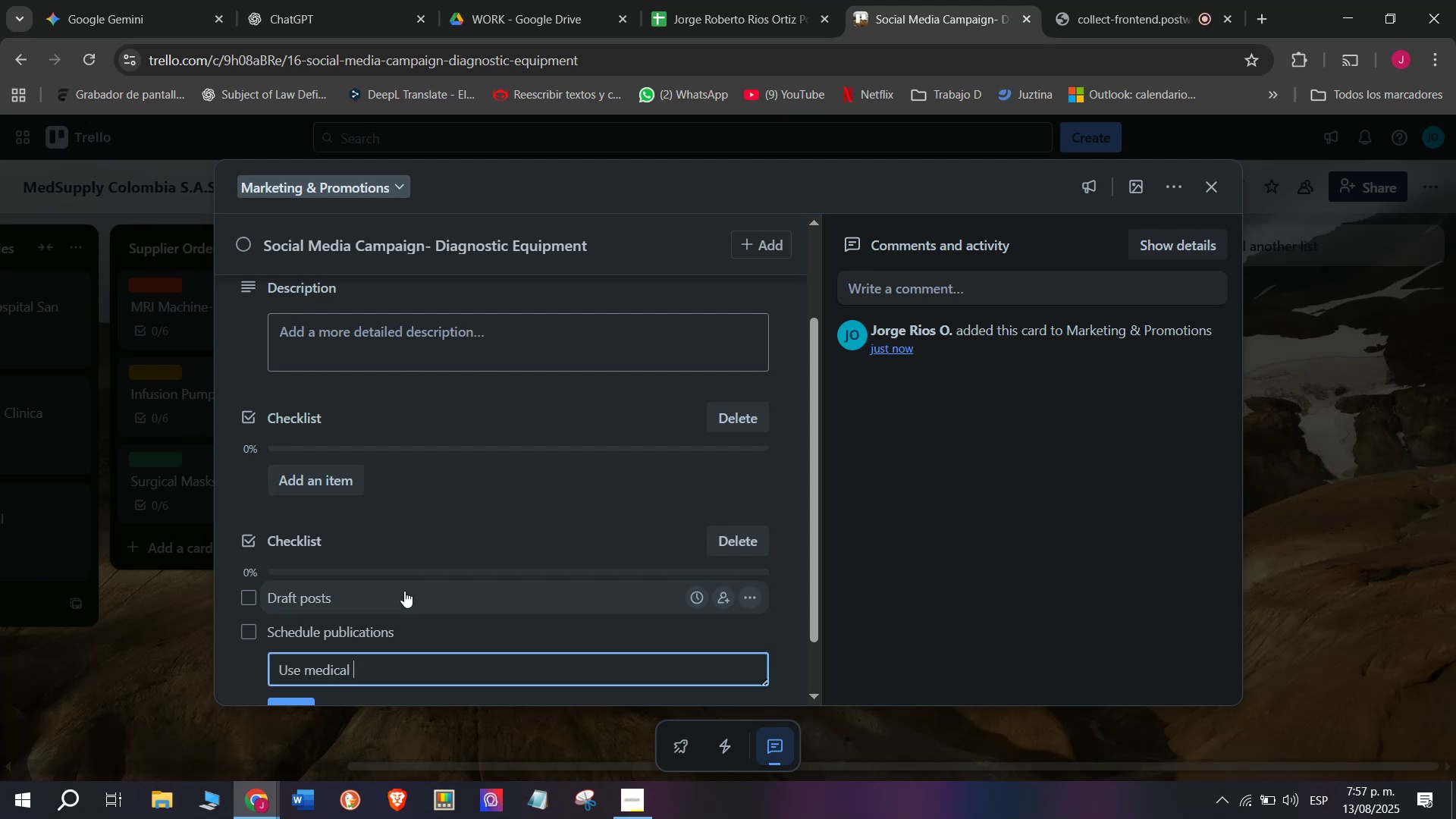 
type(hasta)
key(Backspace)
key(Backspace)
key(Backspace)
type(sh)
 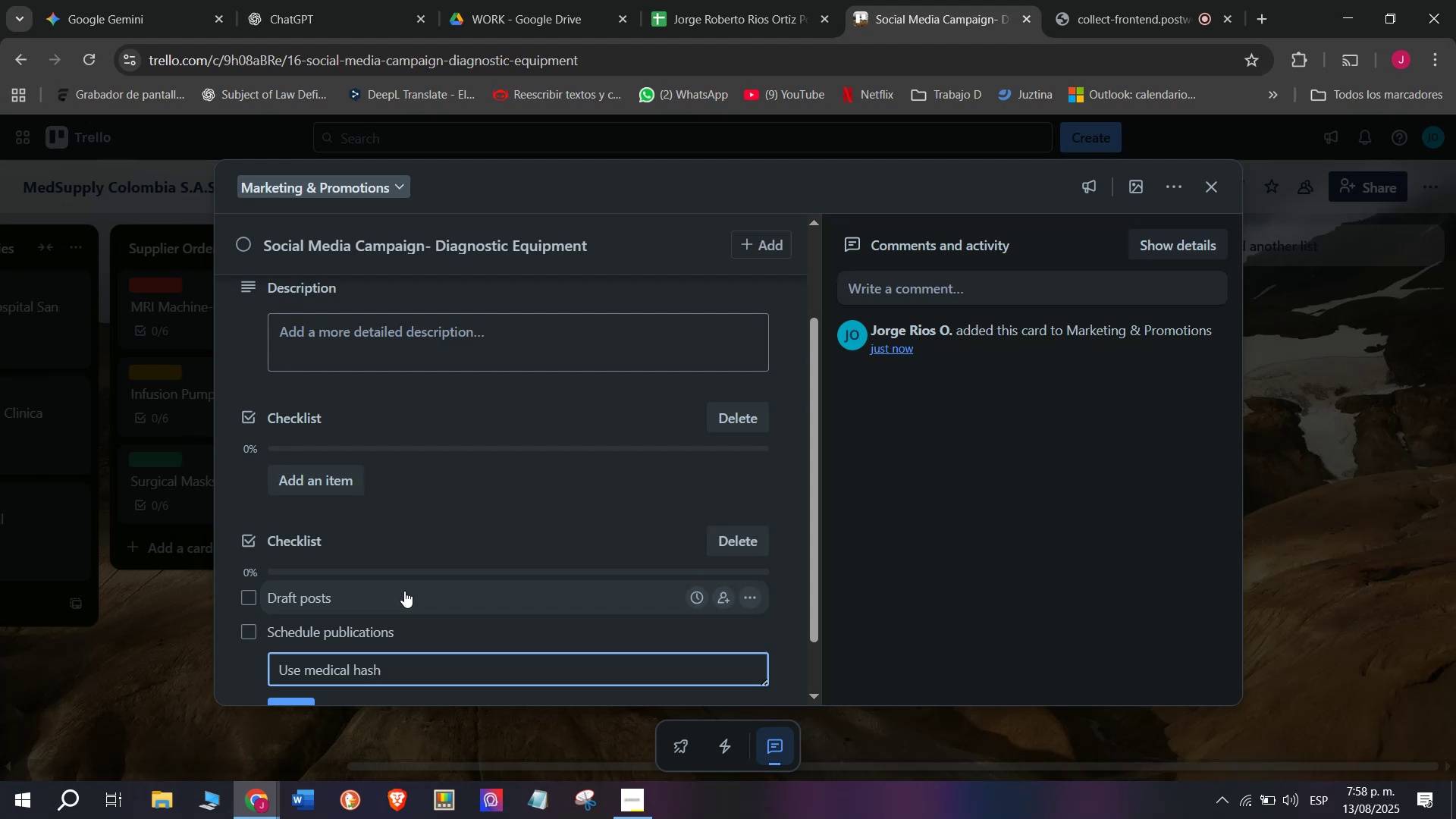 
type(tags)
 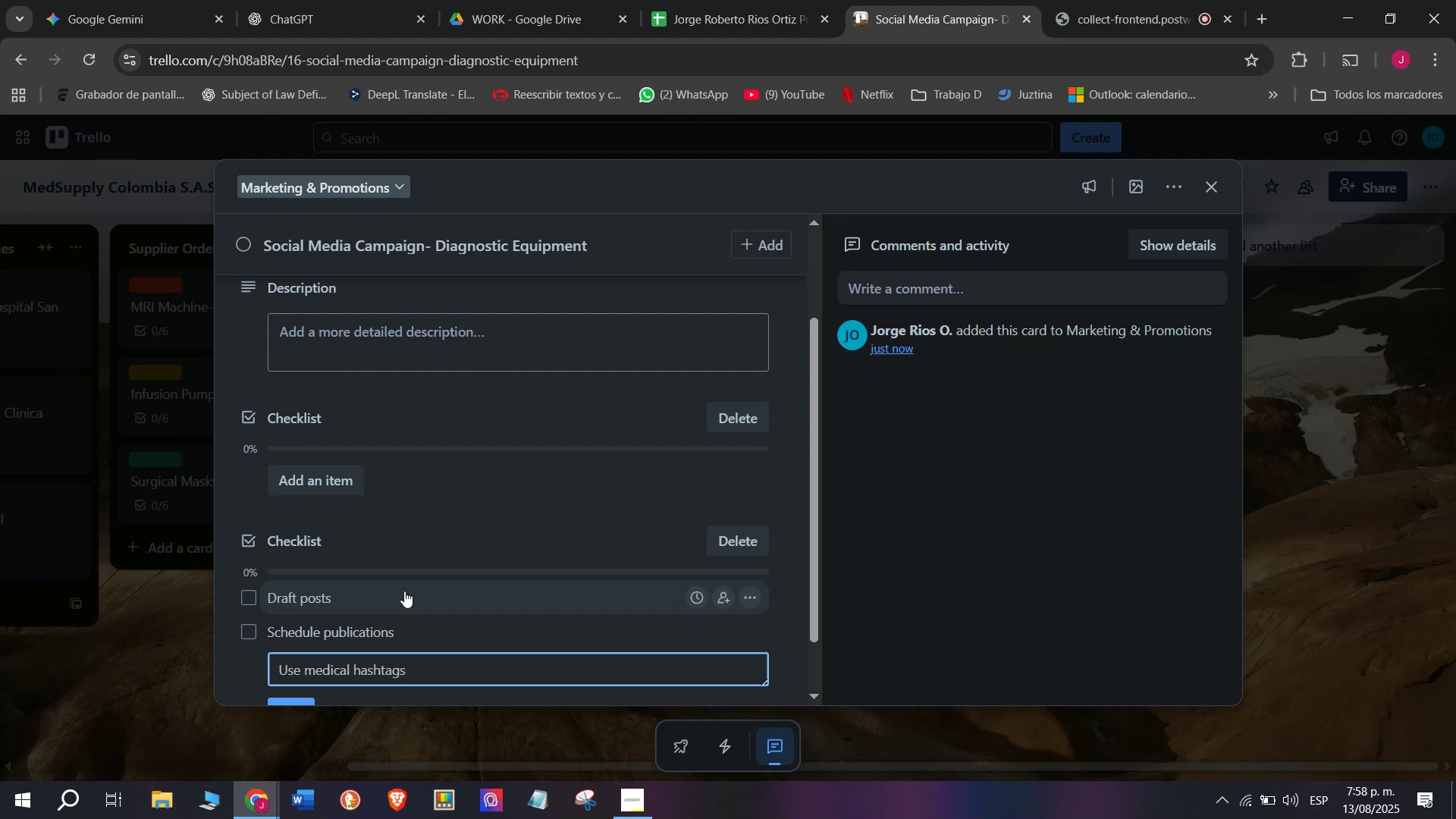 
wait(5.47)
 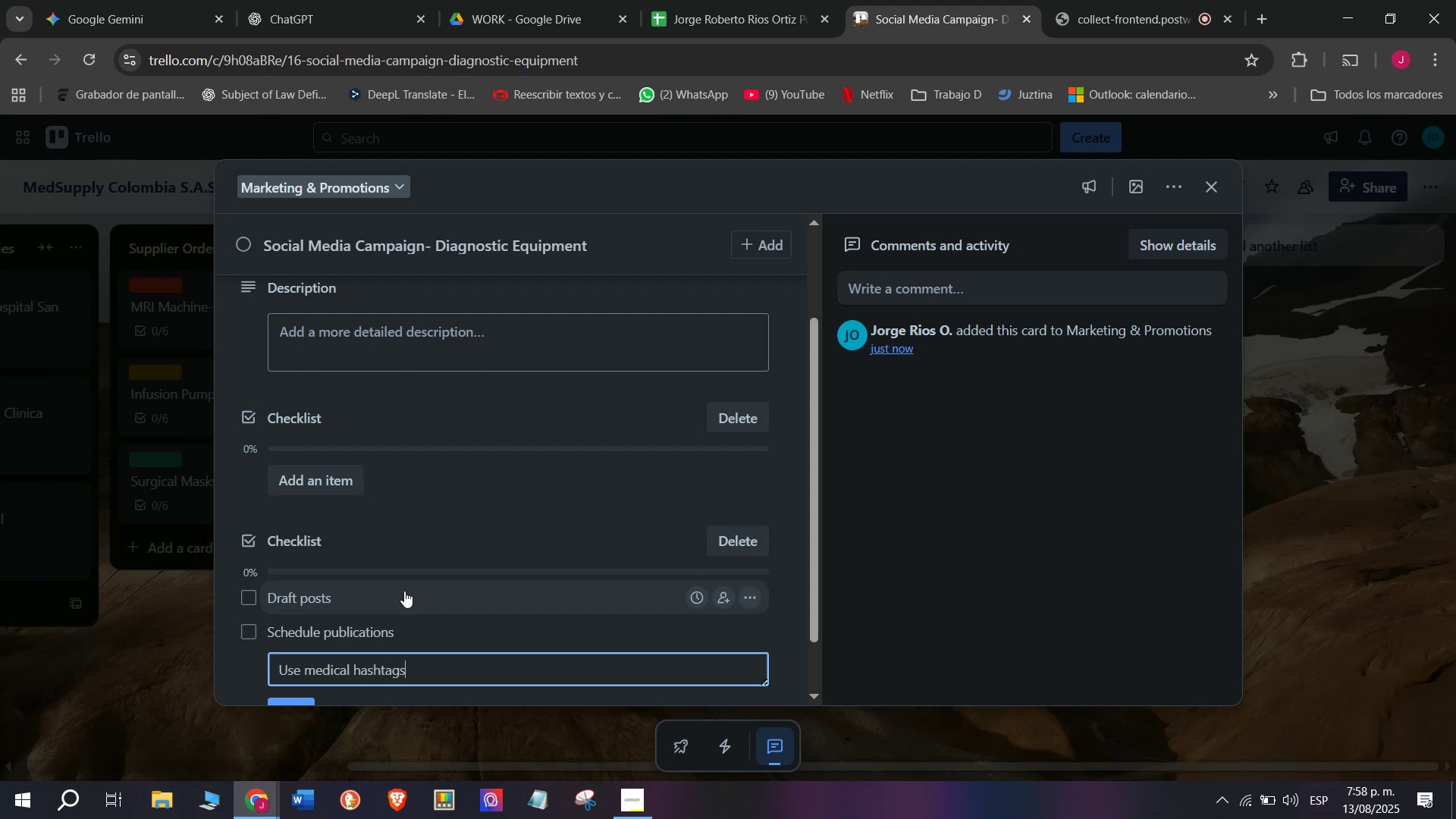 
key(Enter)
 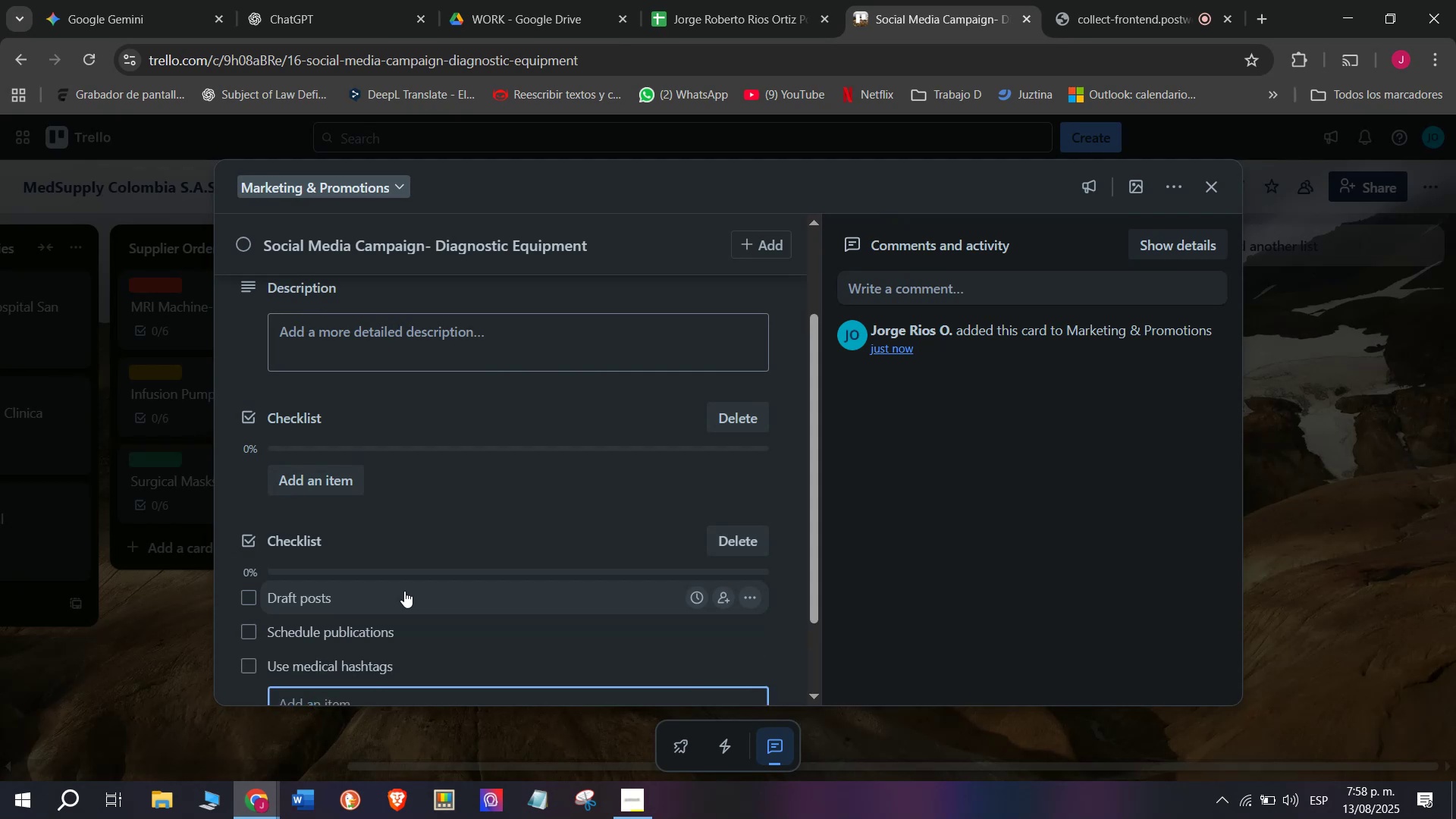 
type(Promote ads)
 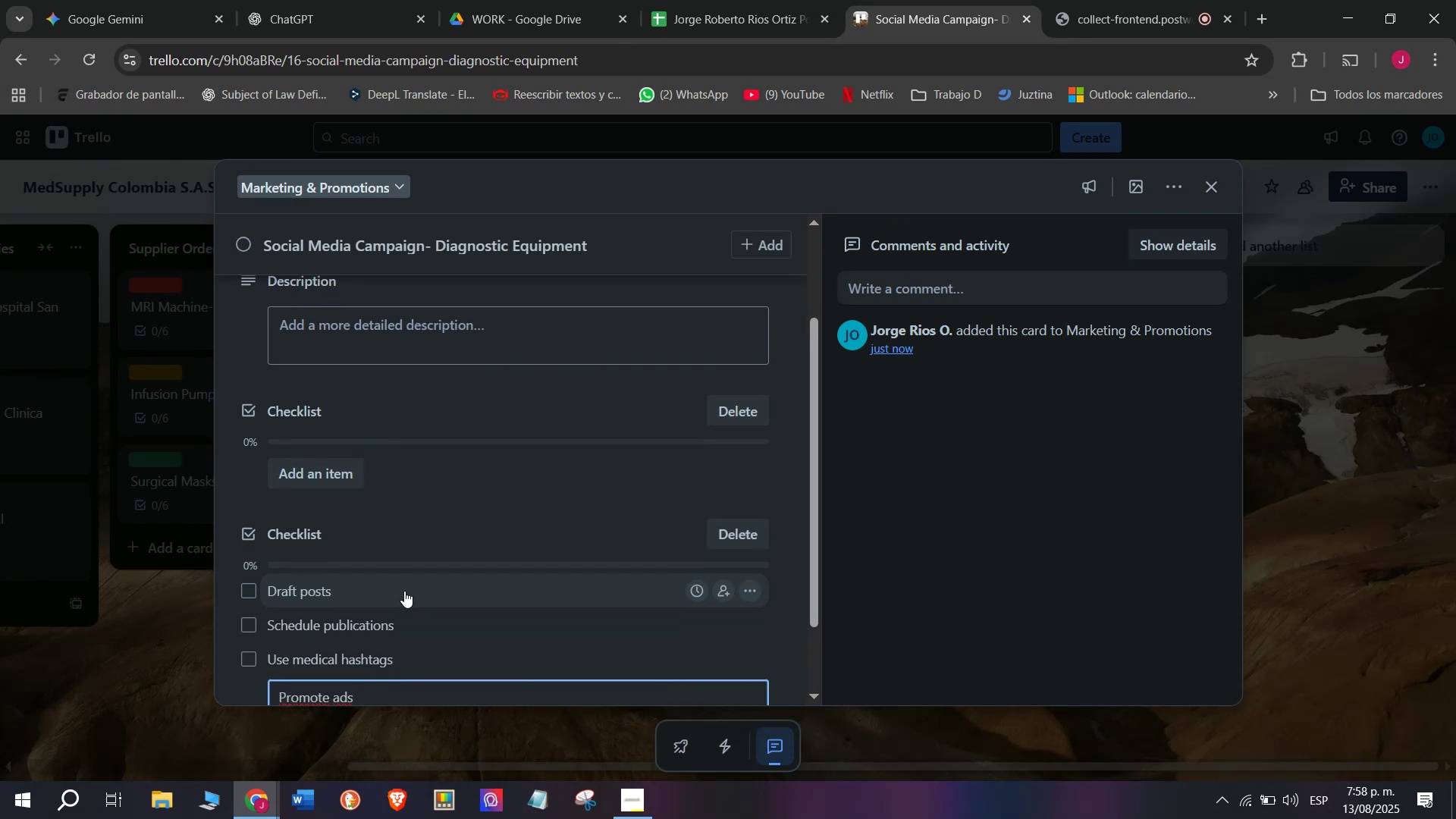 
key(Enter)
 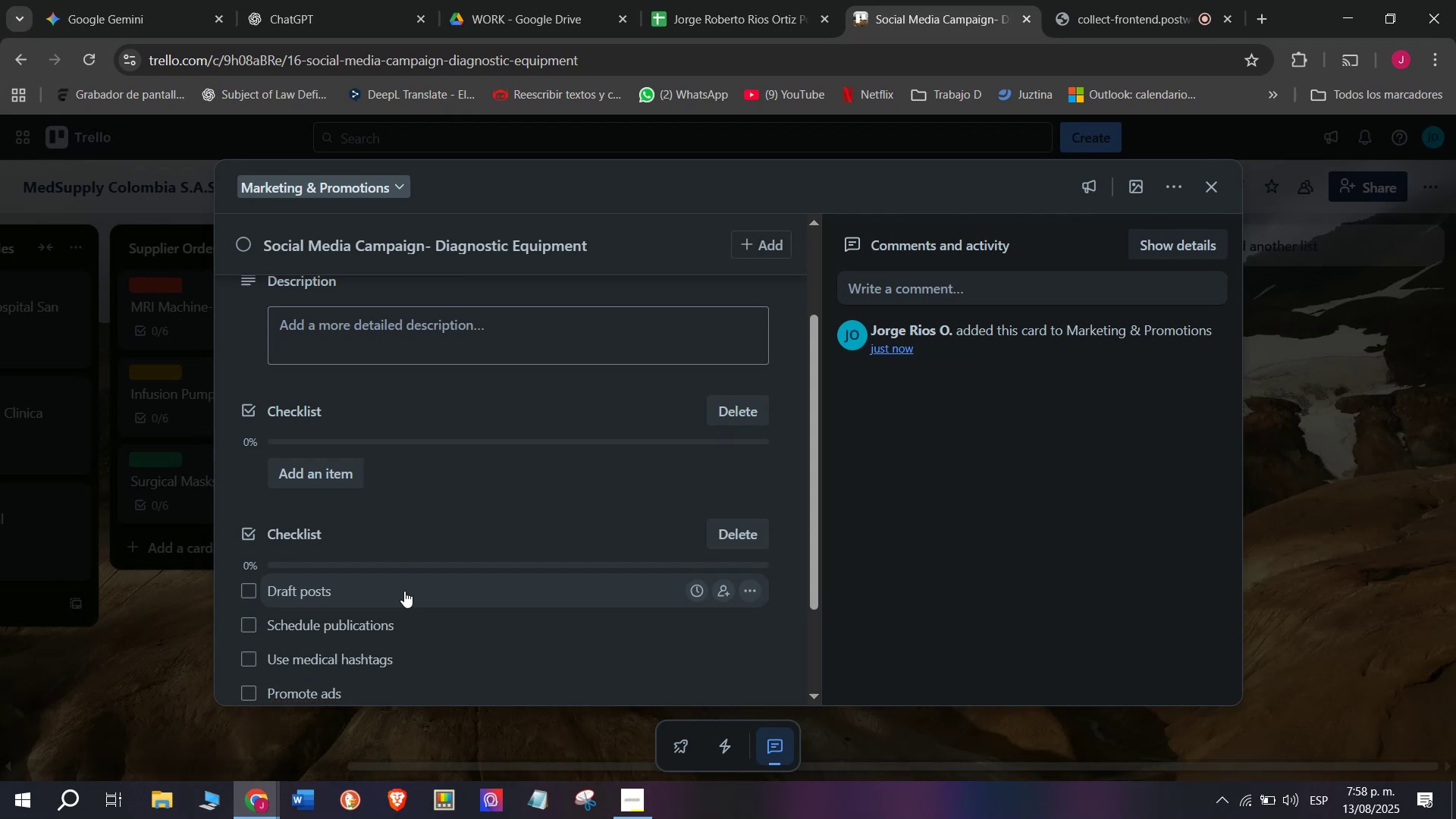 
type(mo)
key(Backspace)
key(Backspace)
type(Monitor)
 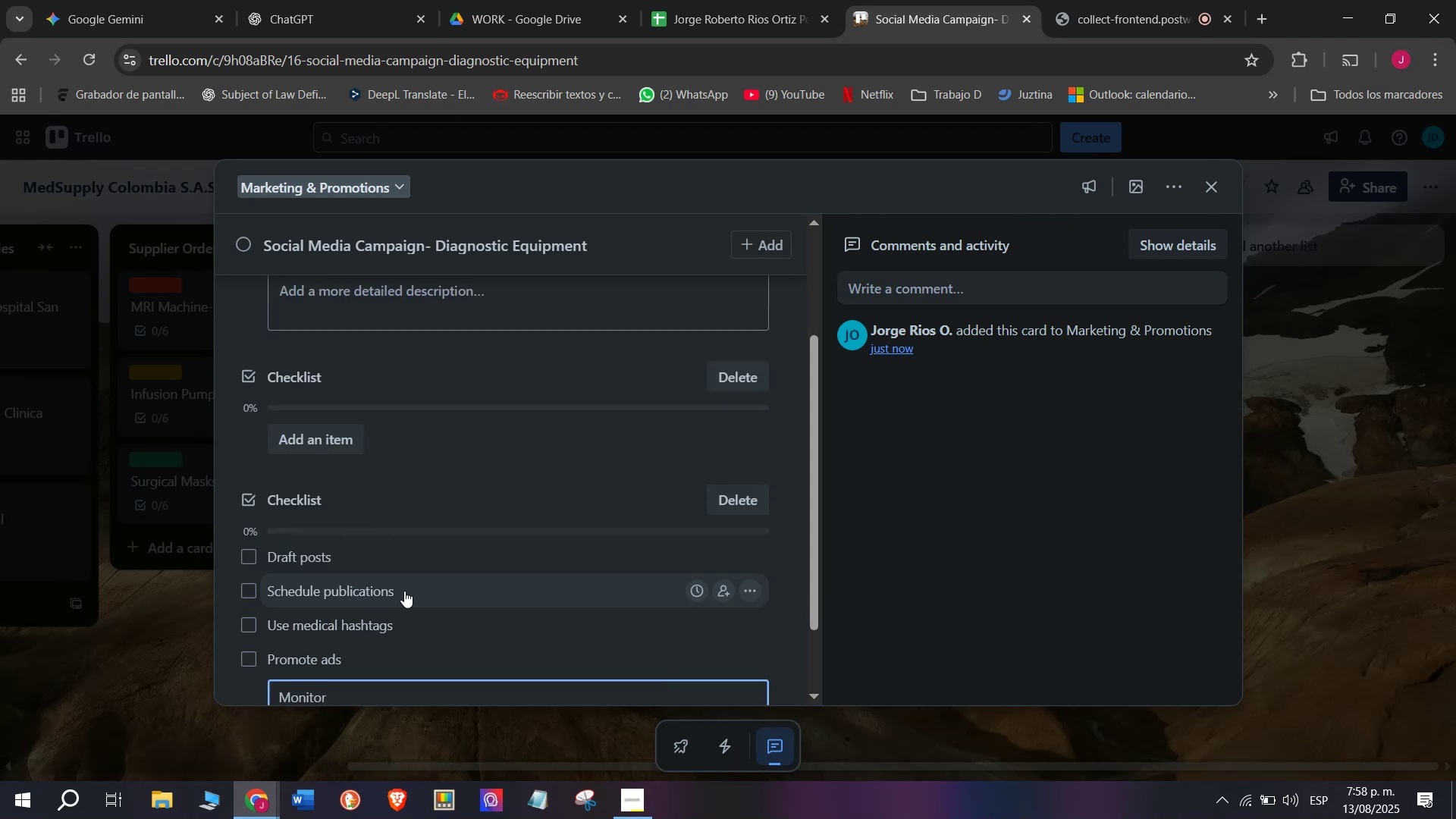 
key(Space)
 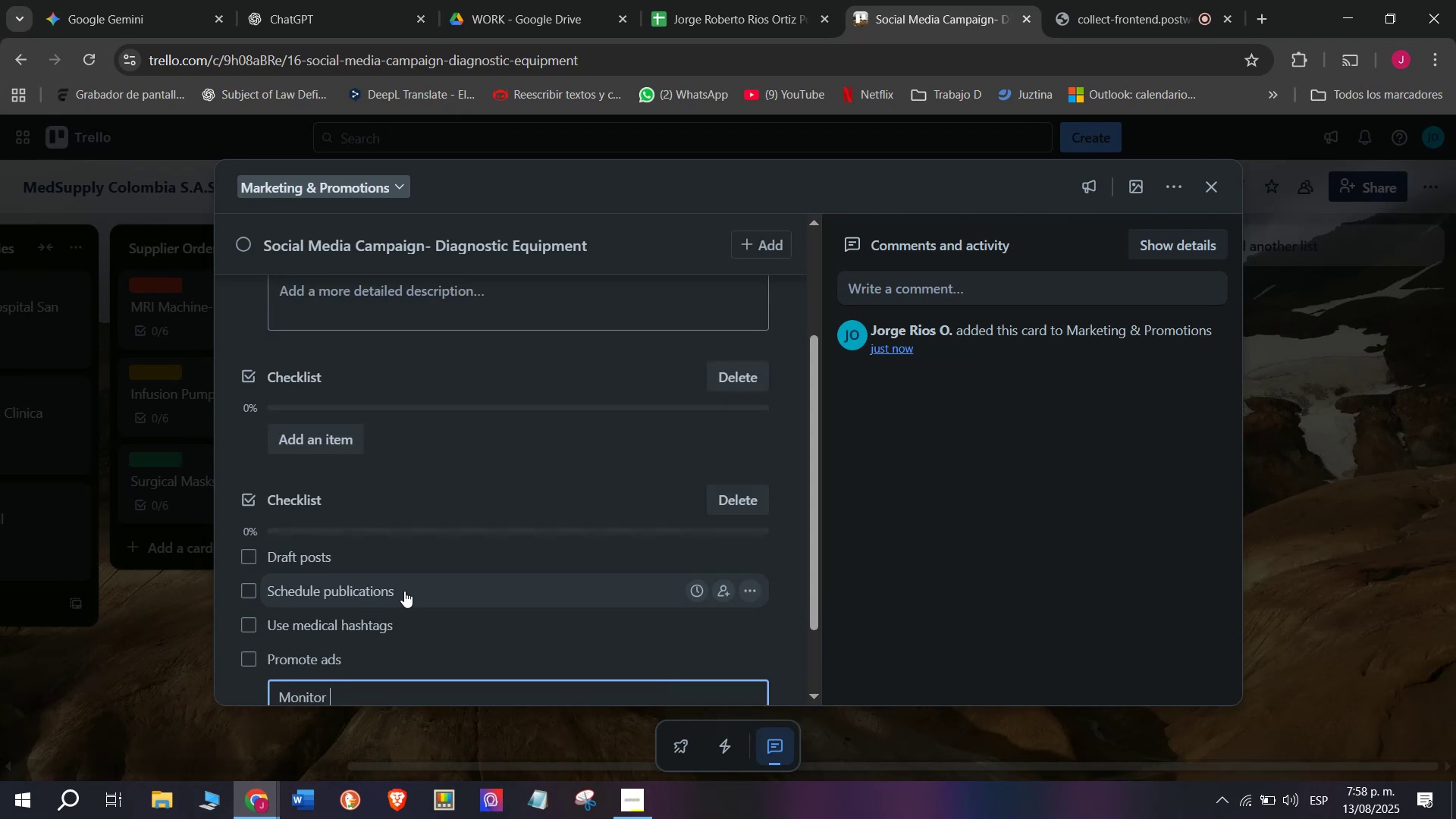 
type(engage)
 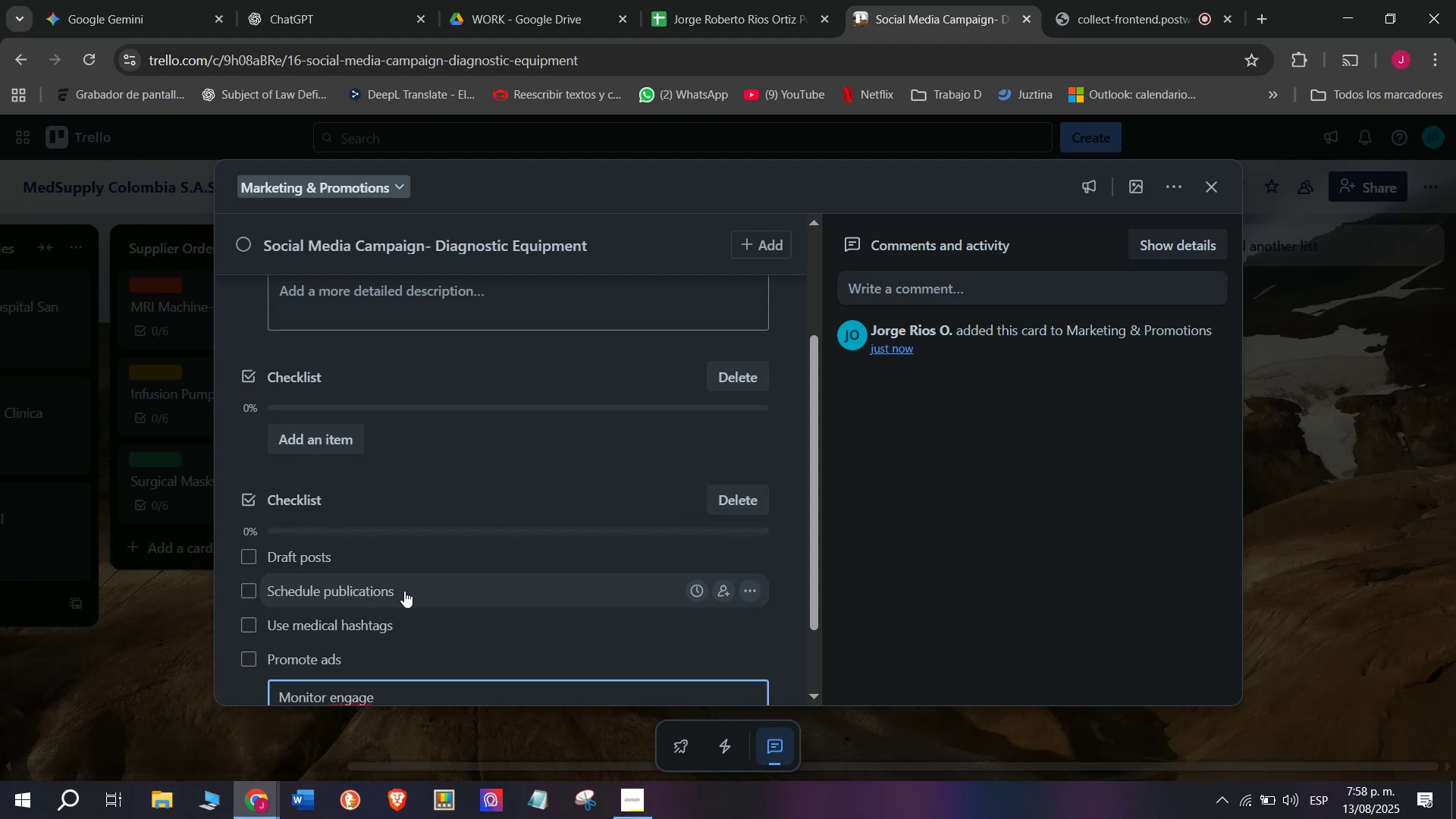 
type(ment )
 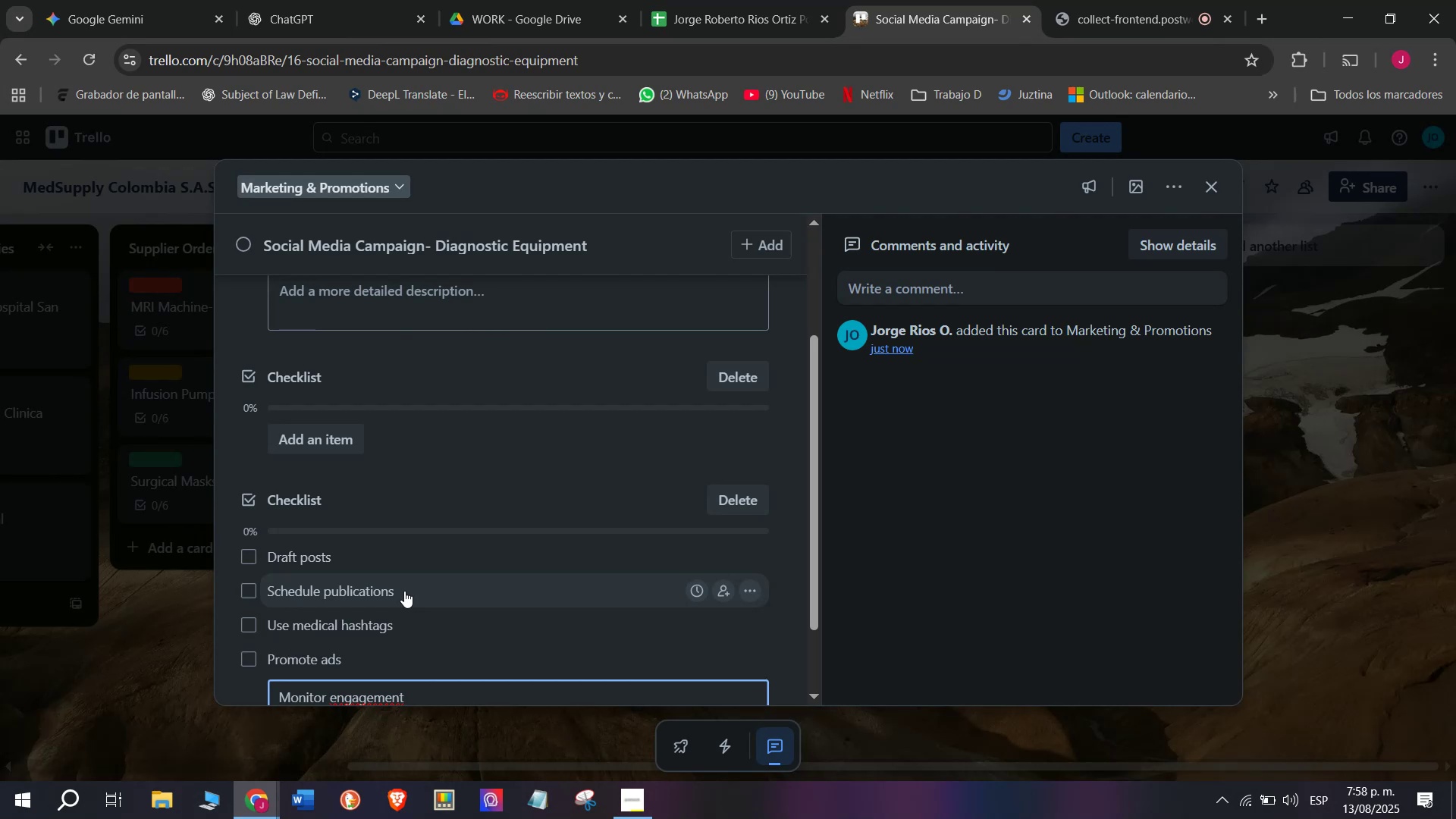 
scroll: coordinate [407, 588], scroll_direction: down, amount: 1.0
 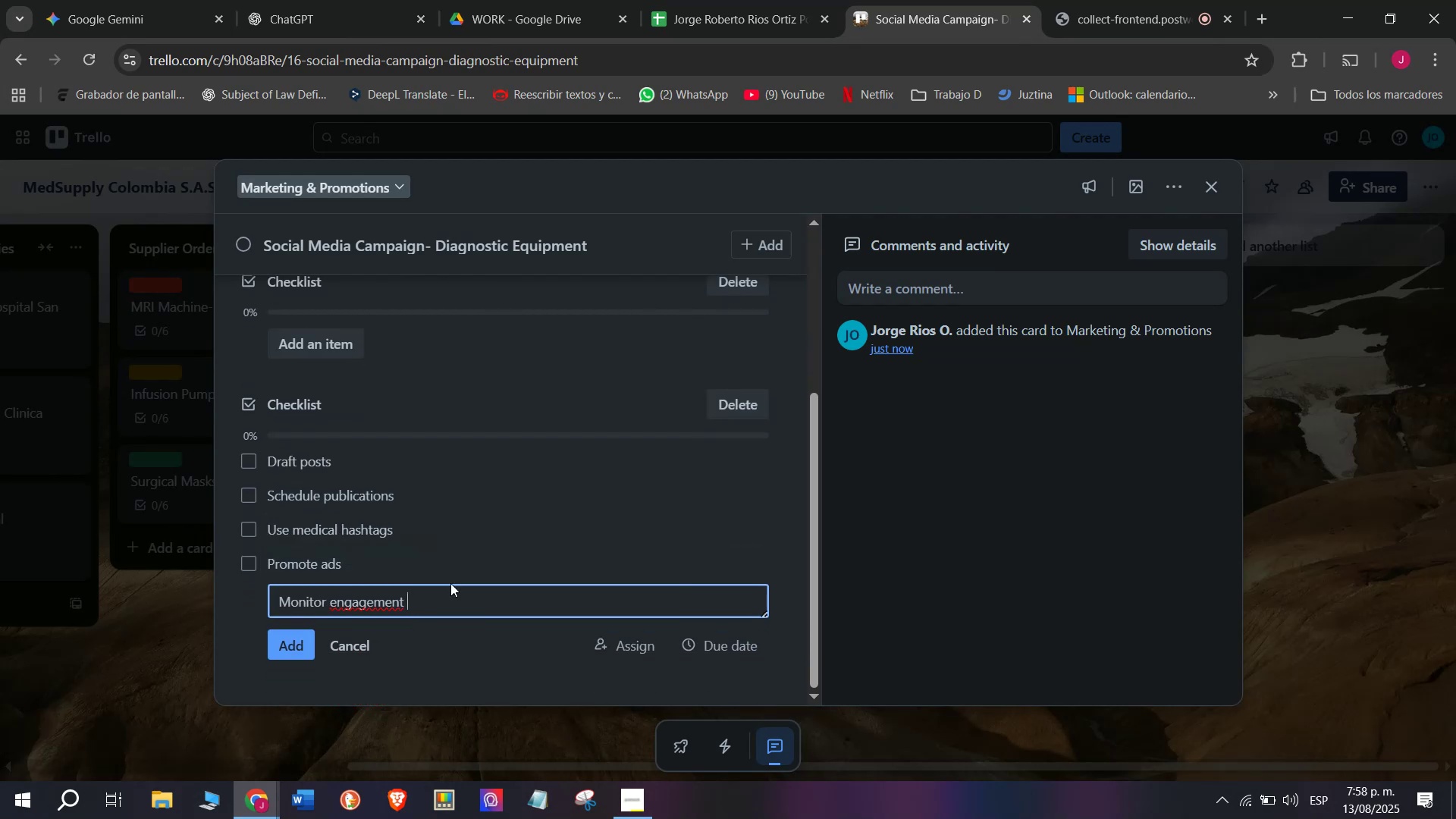 
key(Enter)
 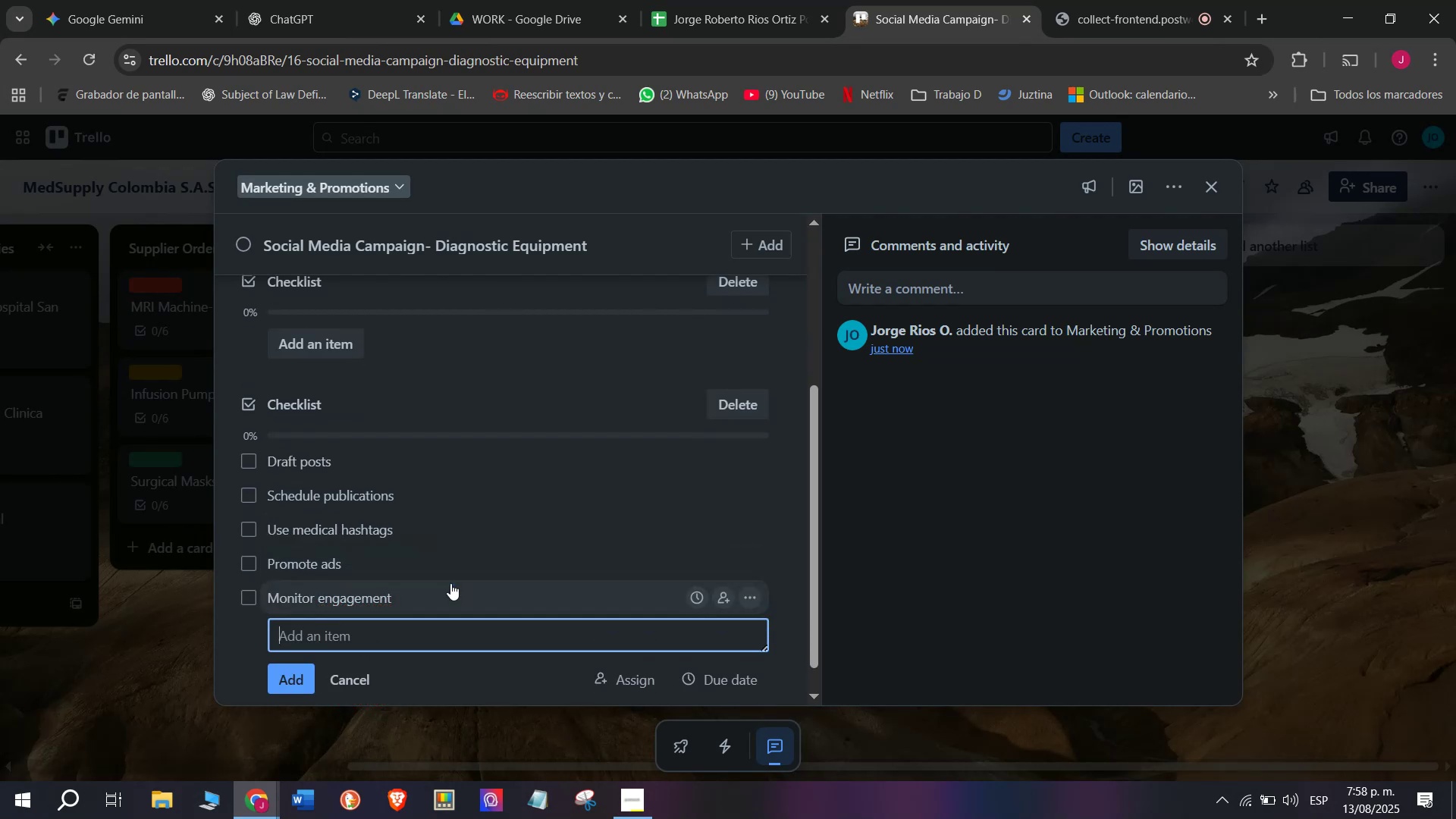 
key(CapsLock)
 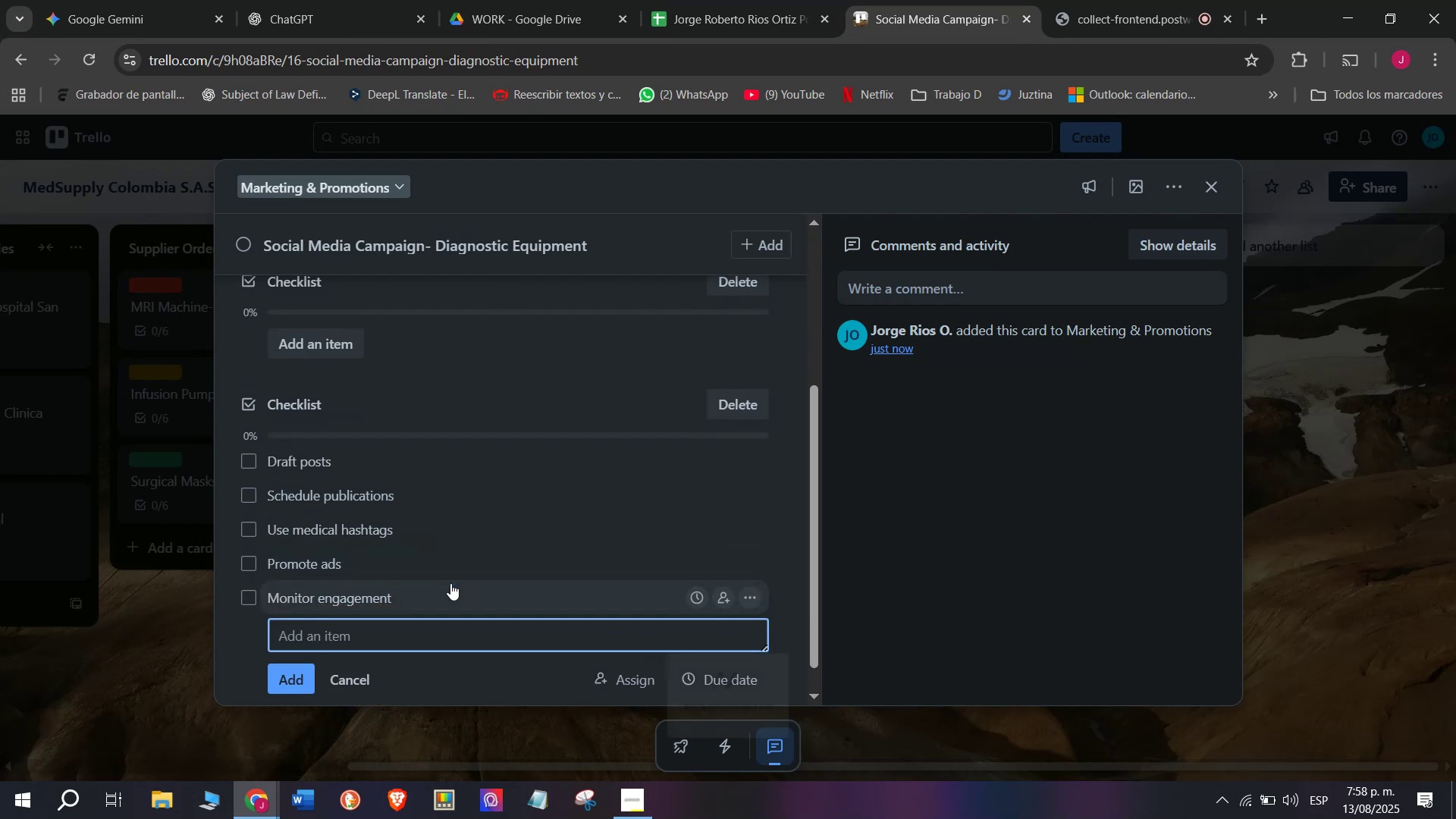 
key(A)
 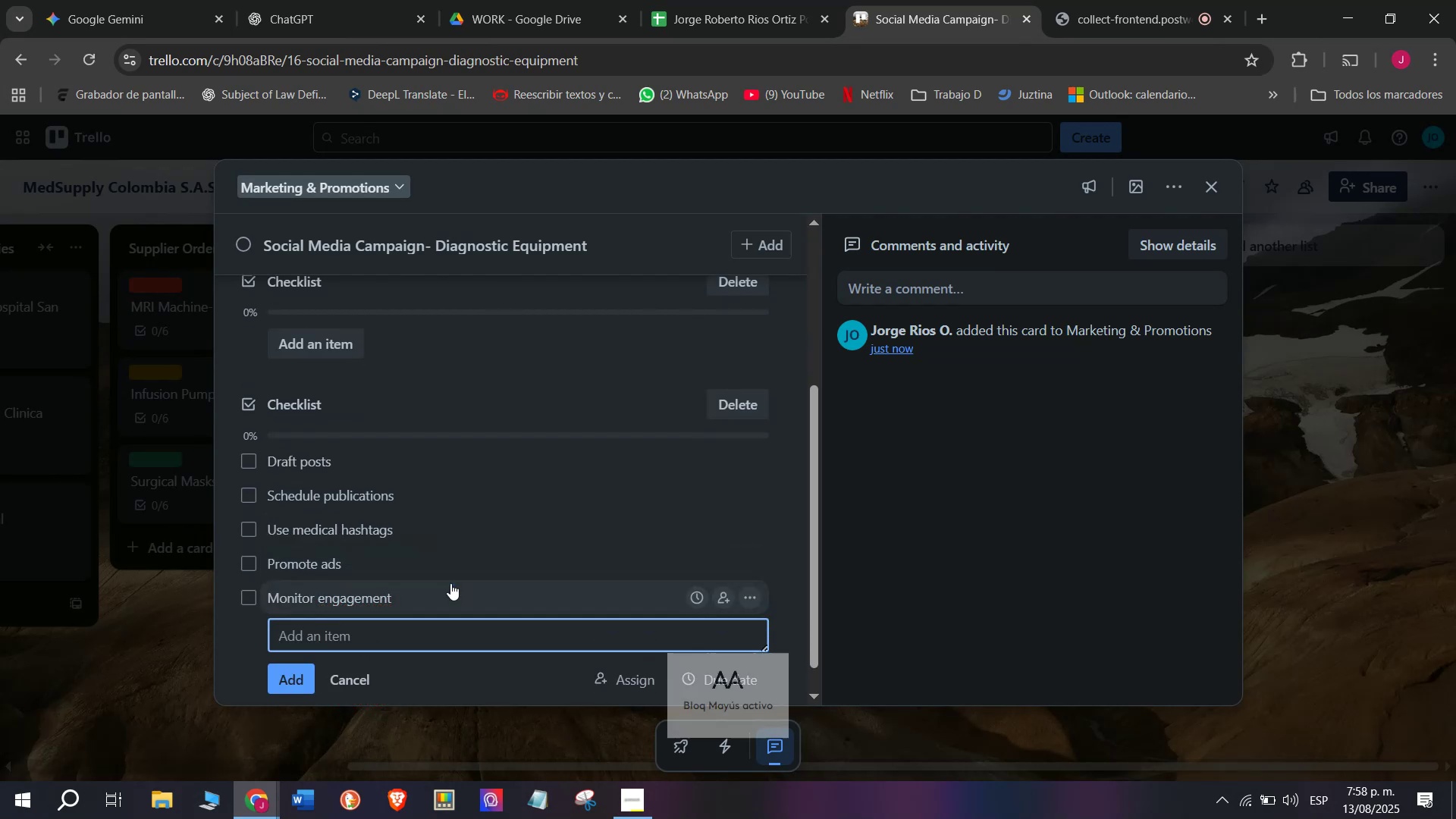 
key(CapsLock)
 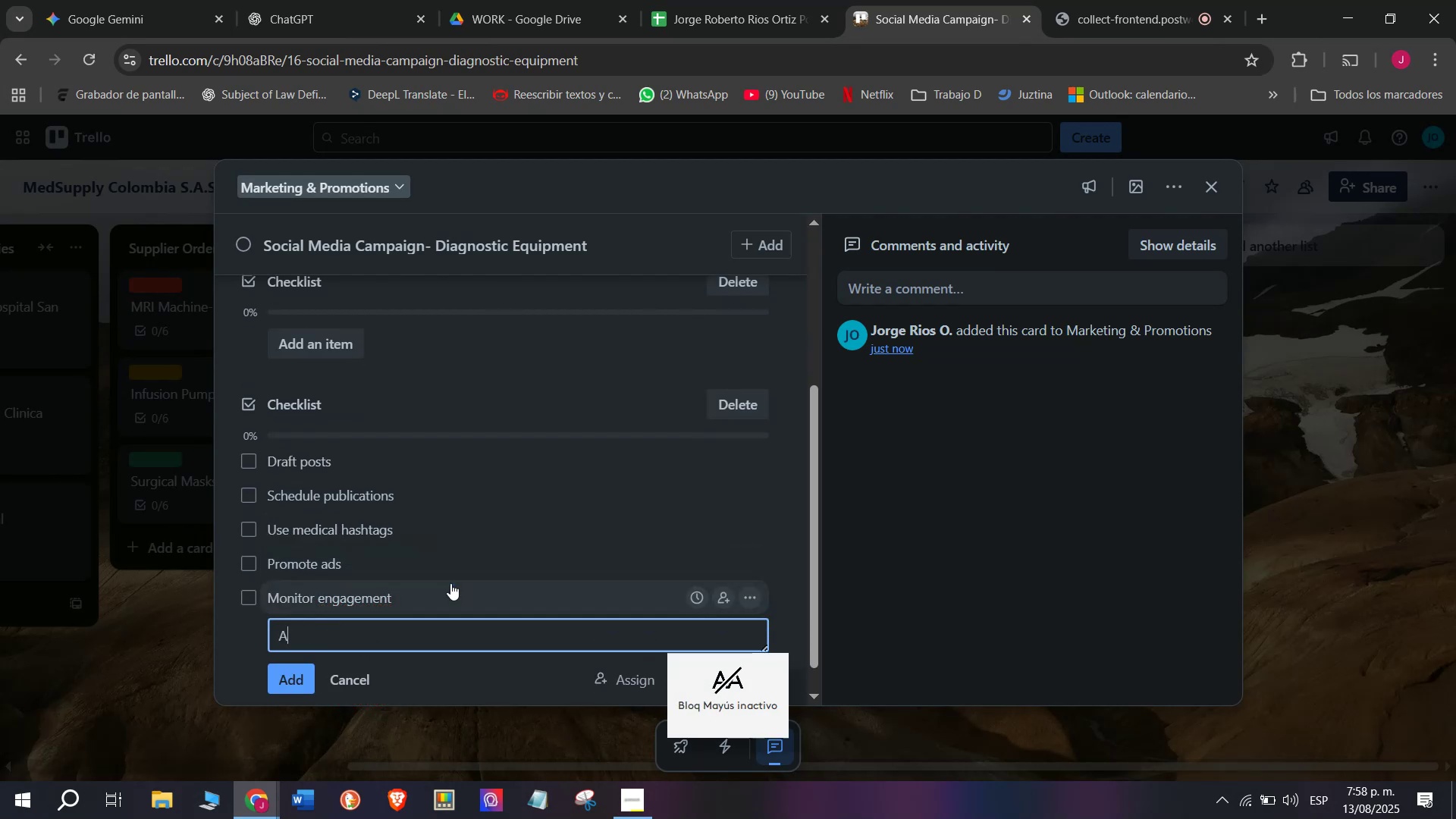 
key(D)
 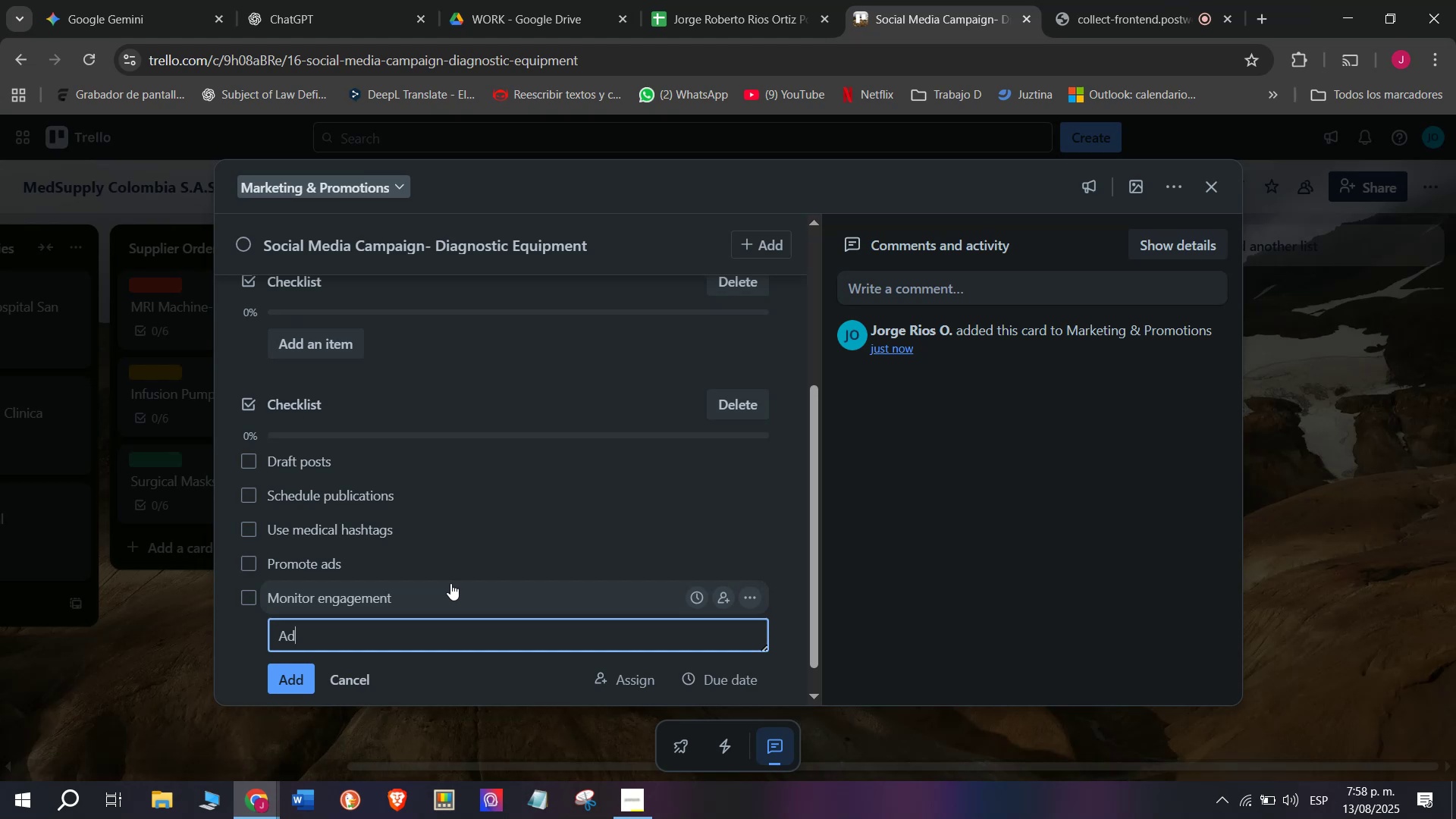 
type(just stra)
 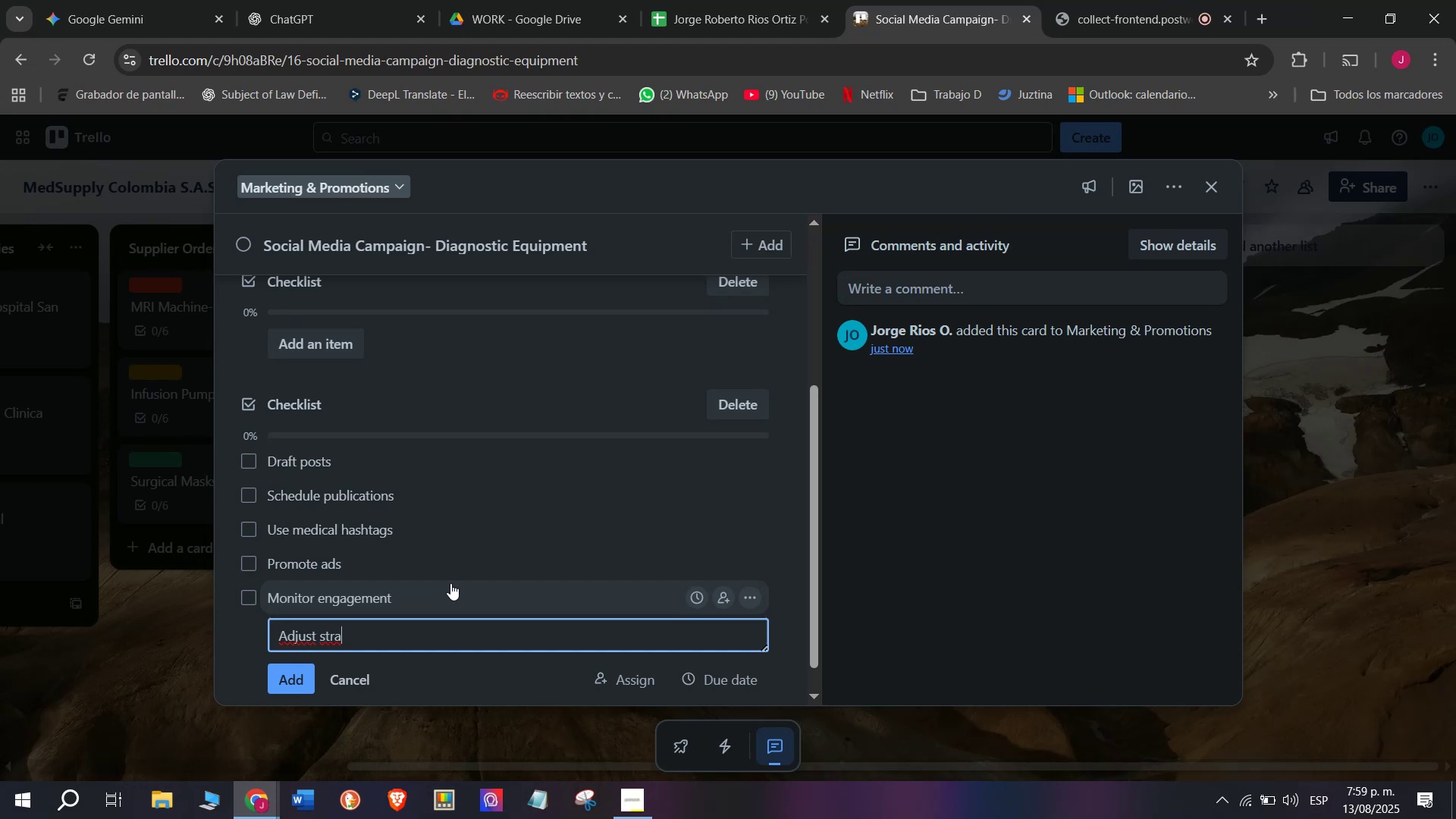 
type(tegy )
 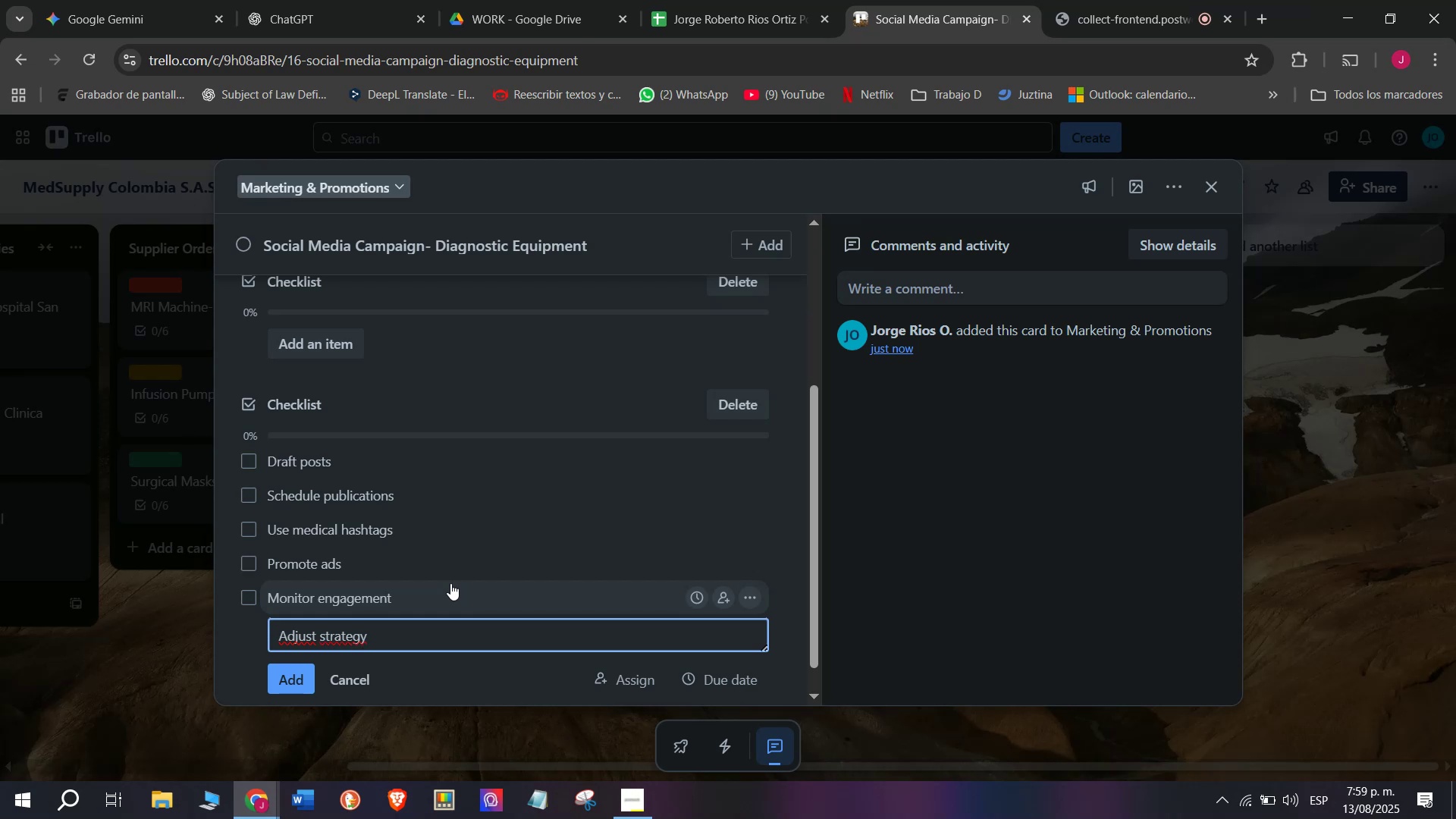 
key(Enter)
 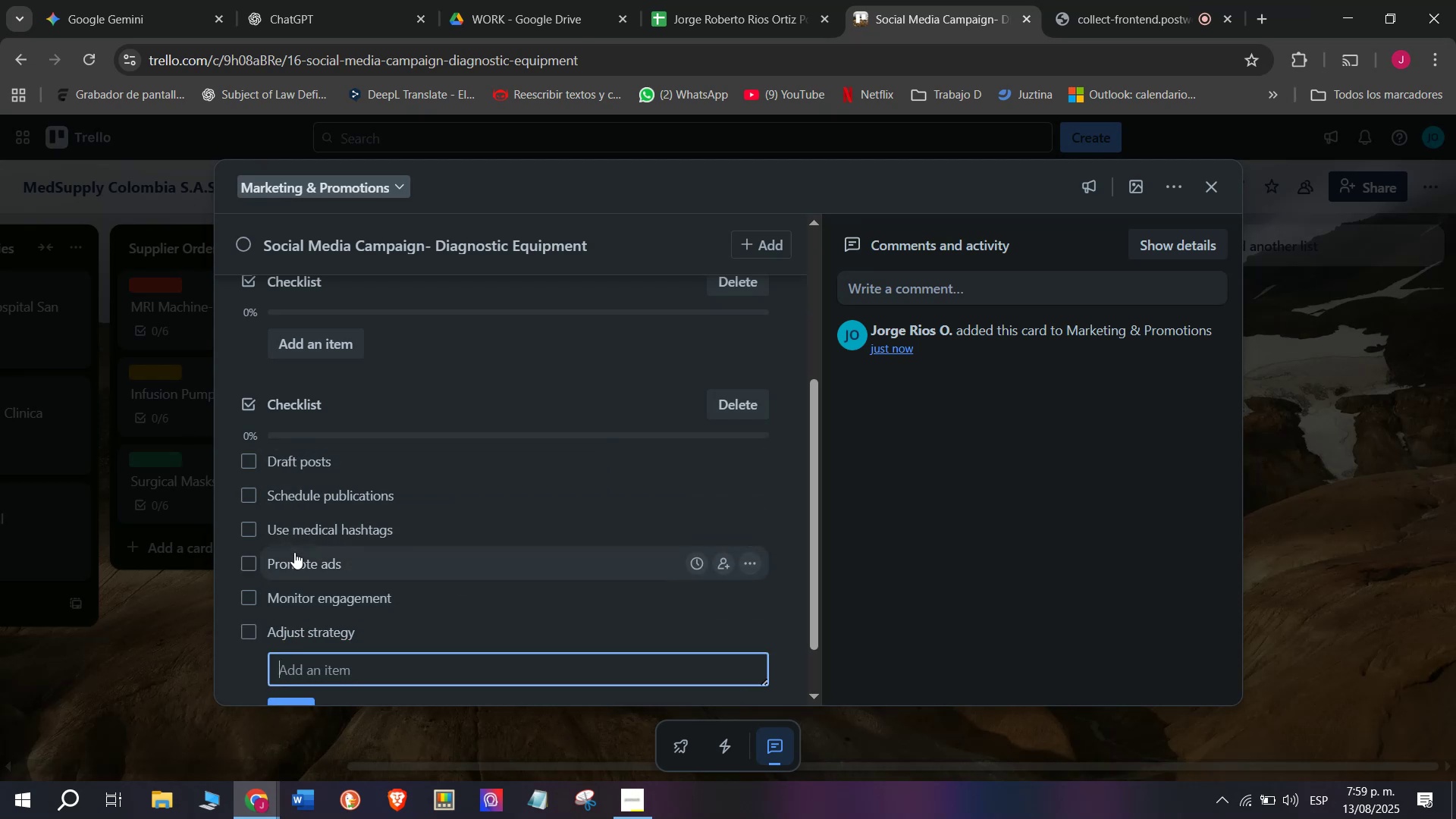 
scroll: coordinate [395, 525], scroll_direction: up, amount: 4.0
 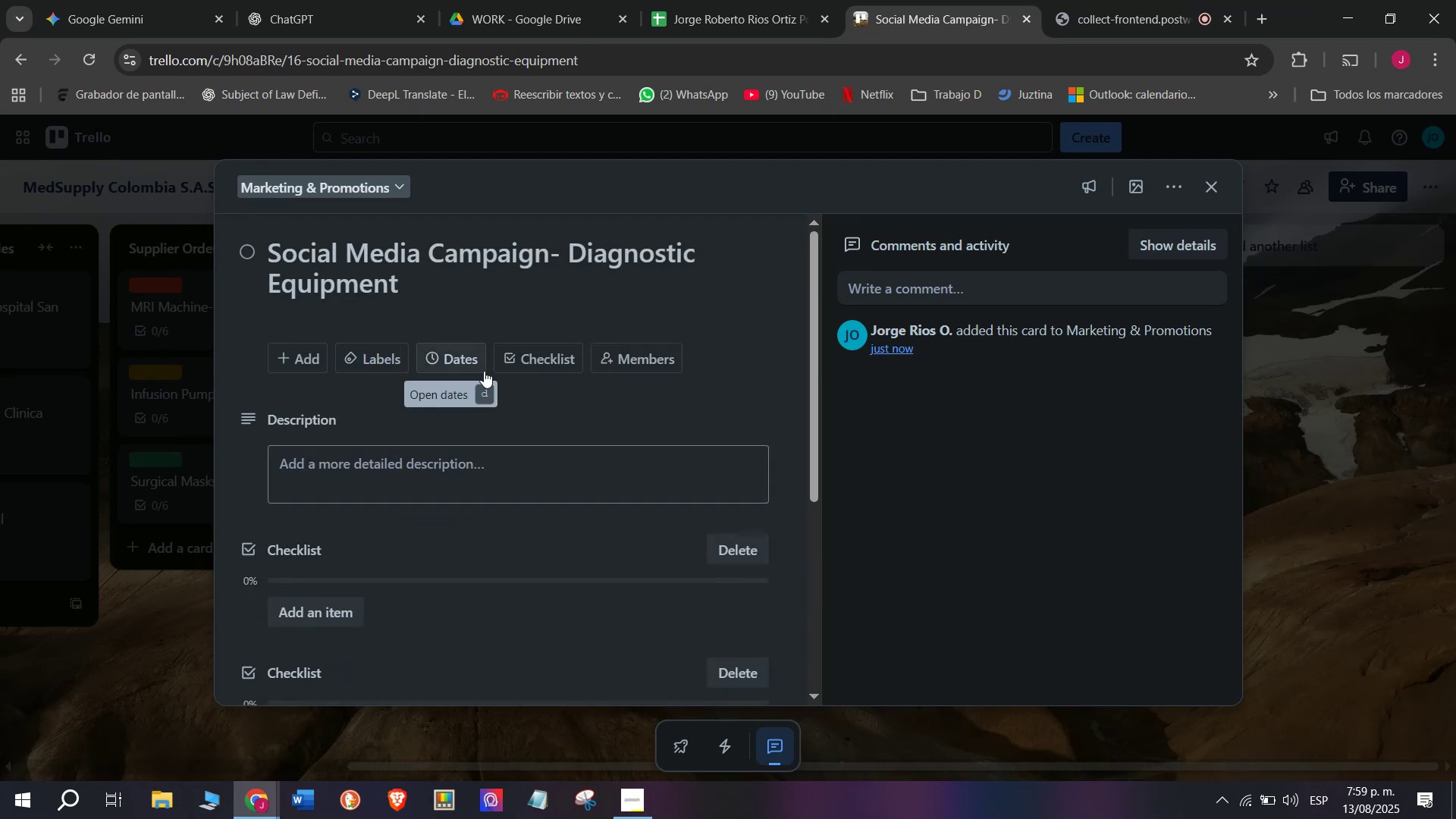 
left_click([383, 357])
 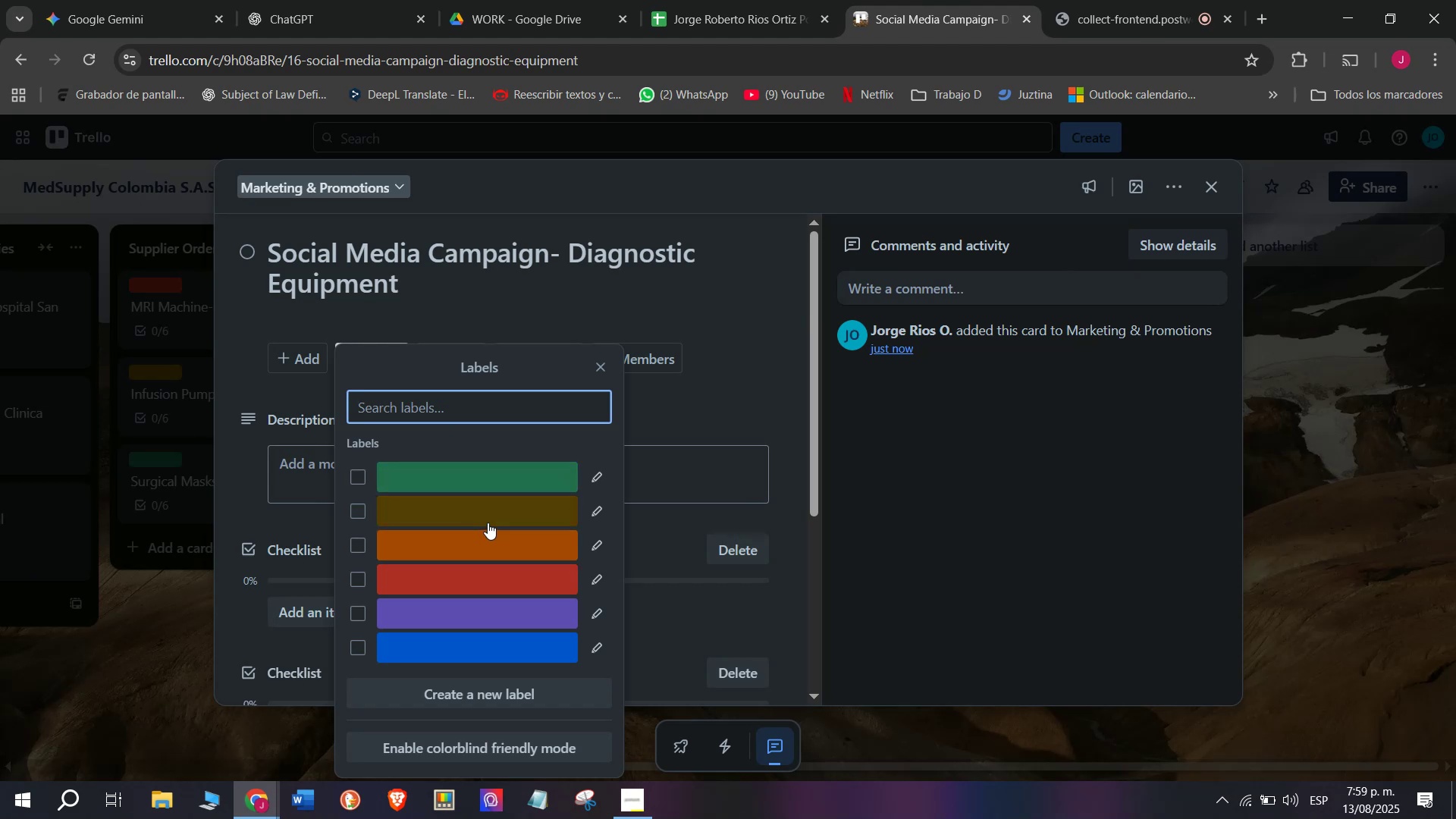 
left_click([485, 522])
 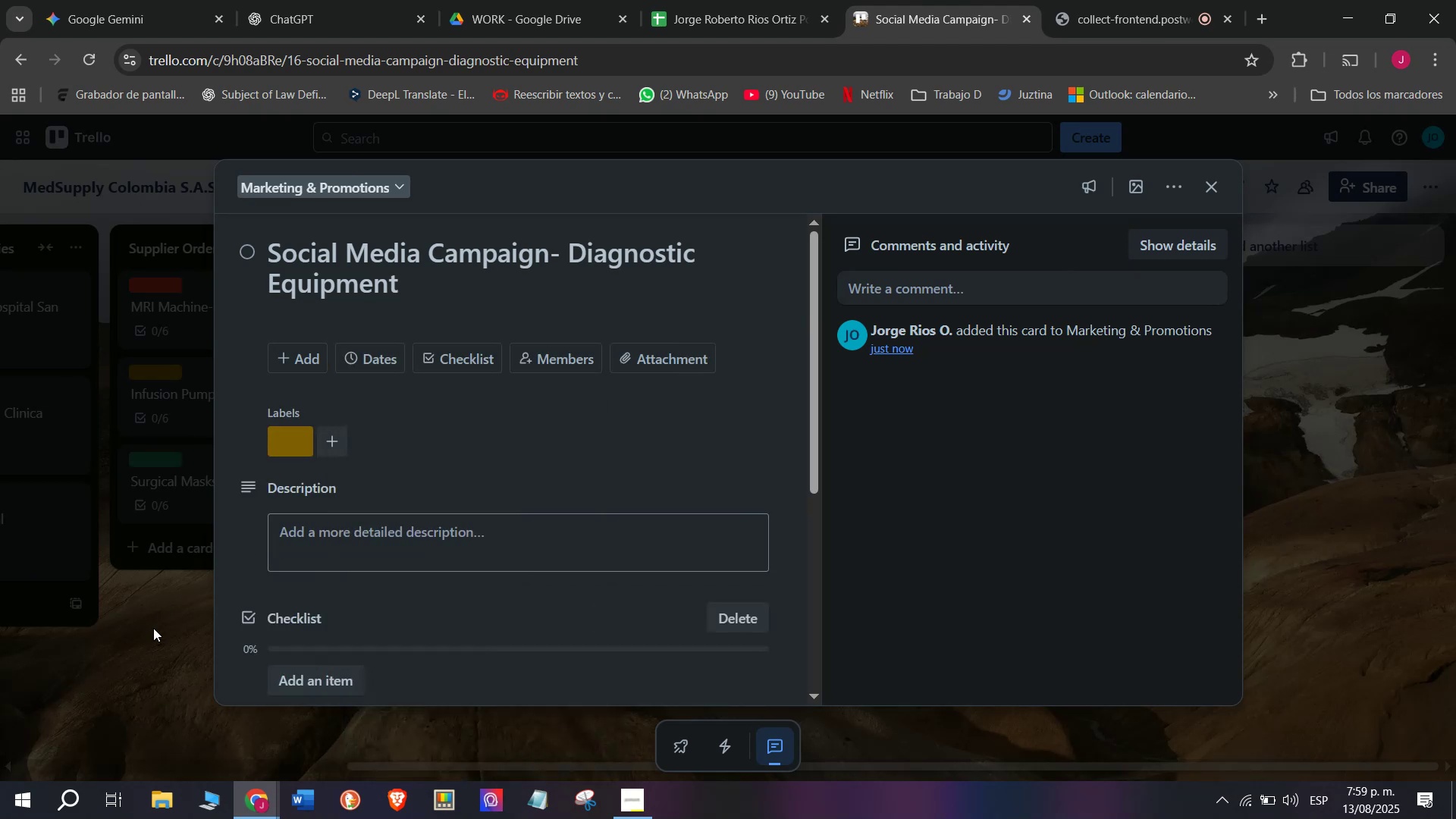 
double_click([153, 628])
 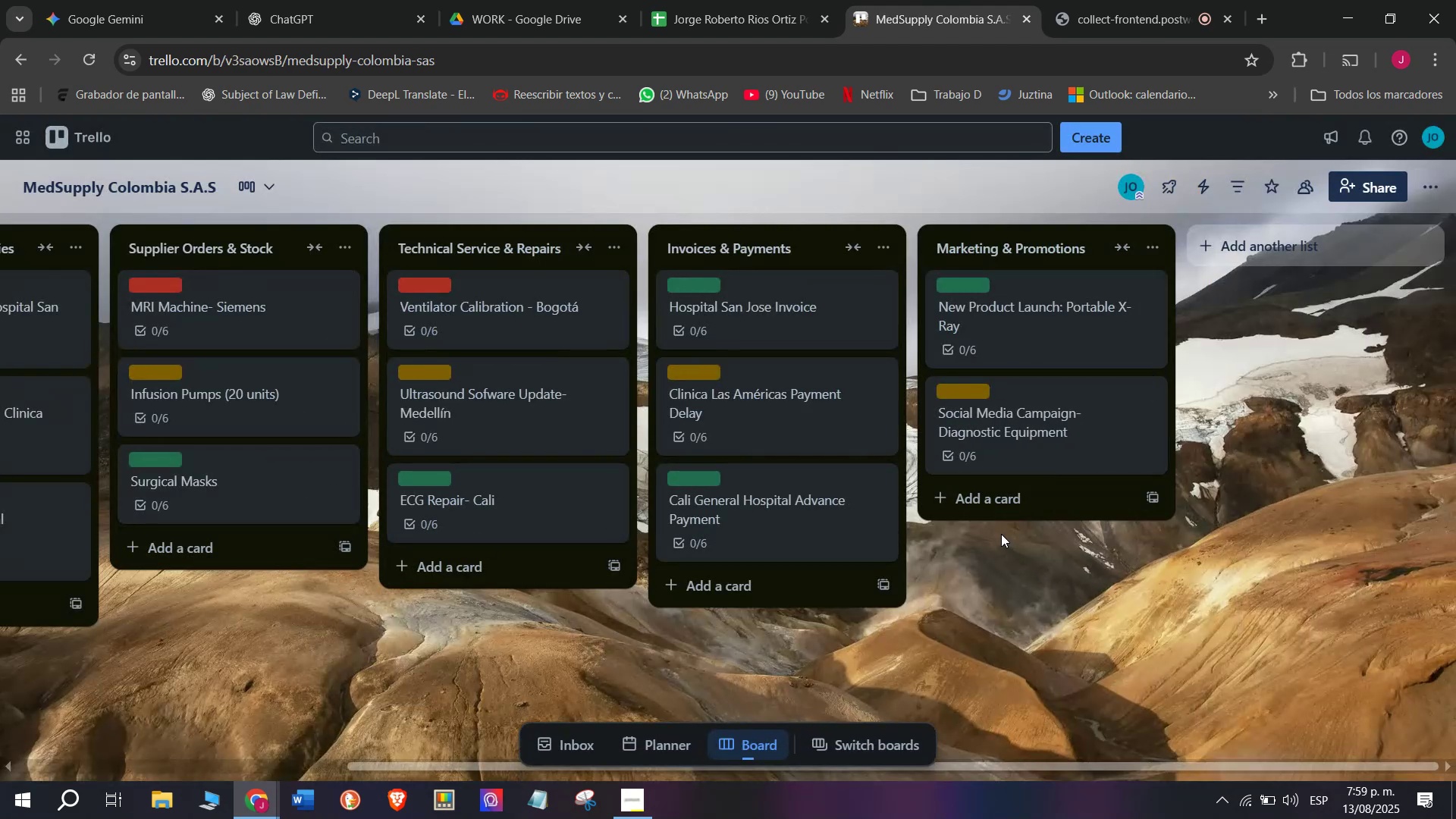 
mouse_move([1018, 474])
 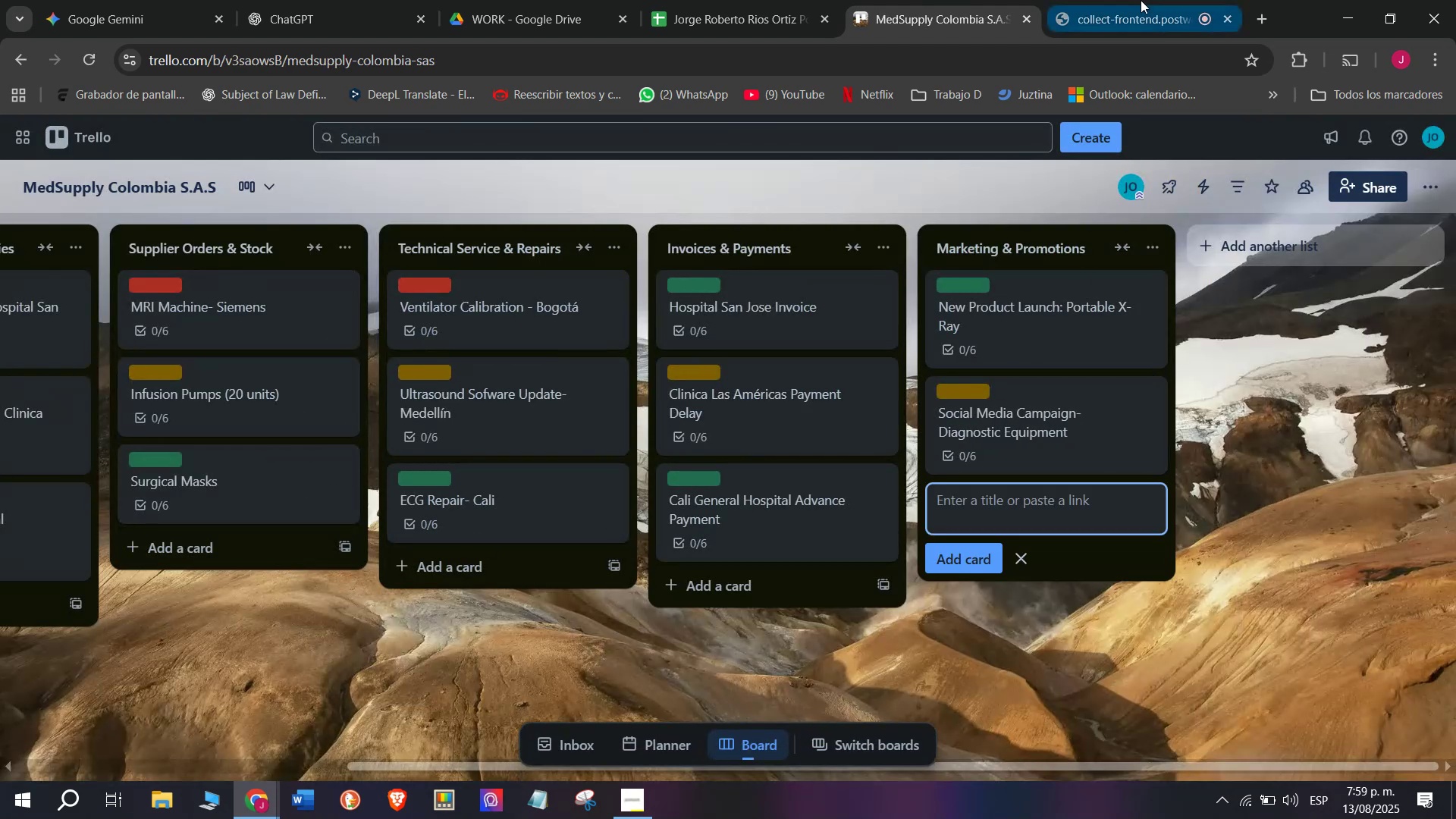 
left_click([1141, 0])
 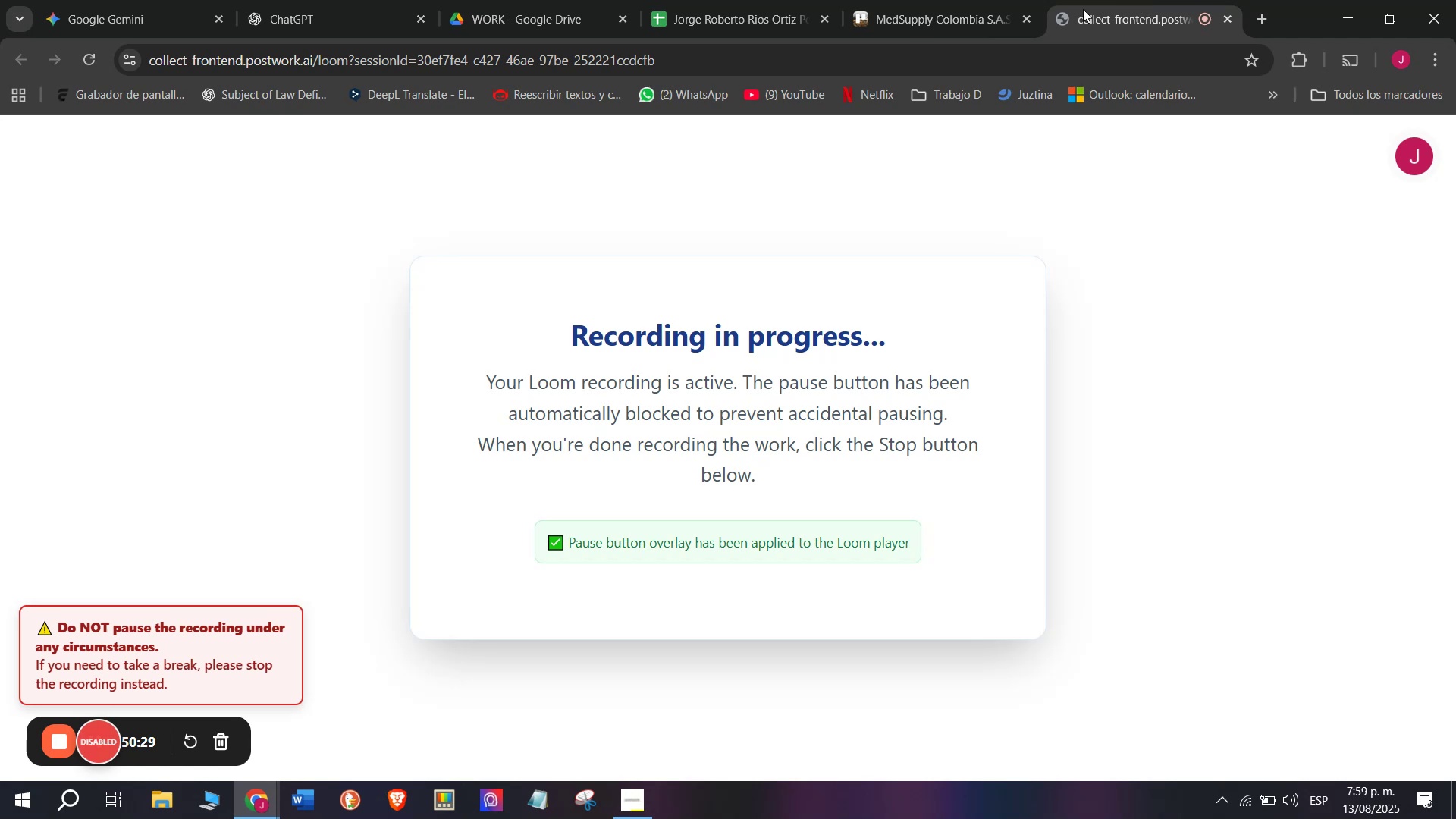 
left_click([955, 0])
 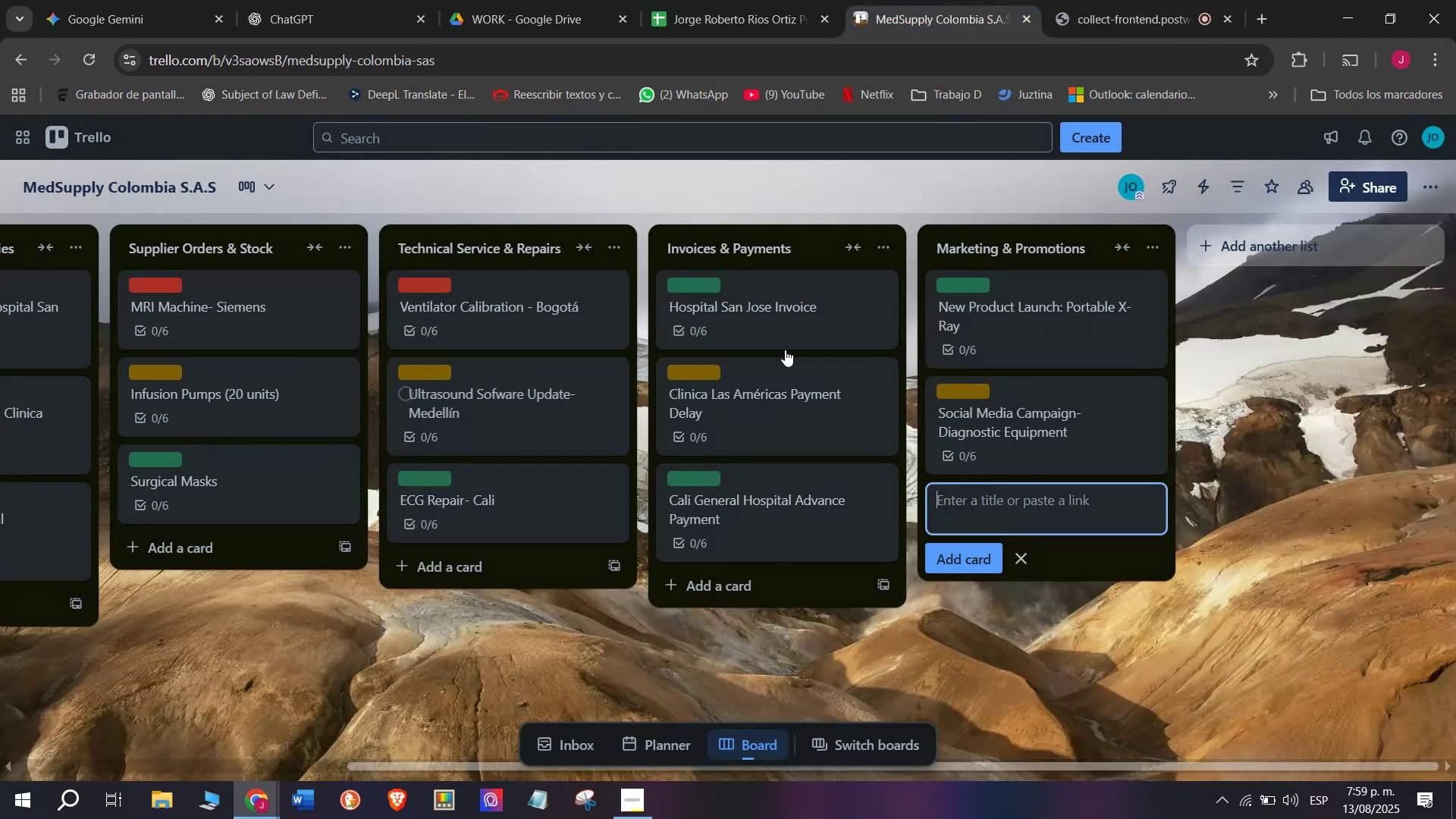 
left_click([1011, 516])
 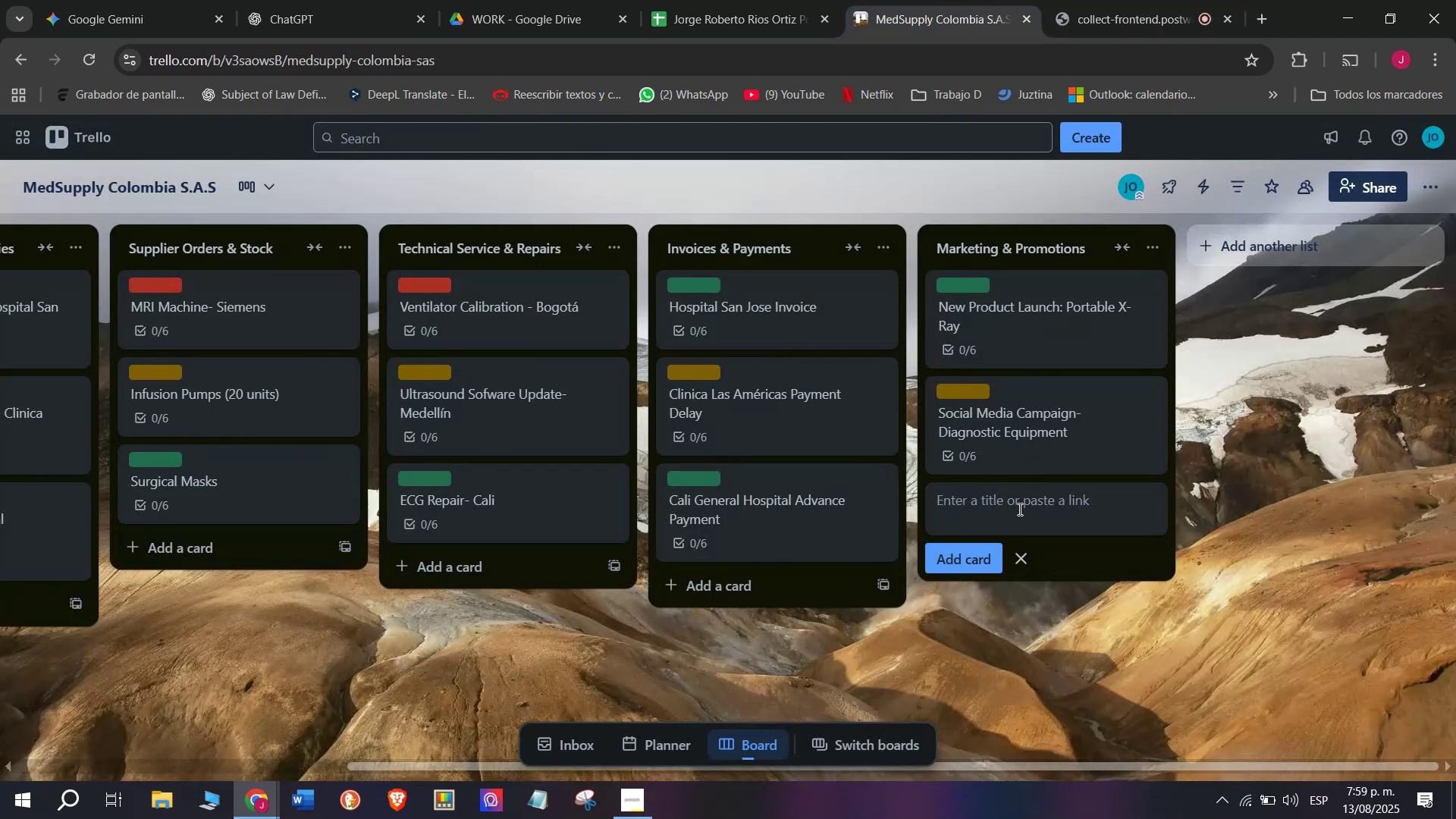 
left_click([1018, 509])
 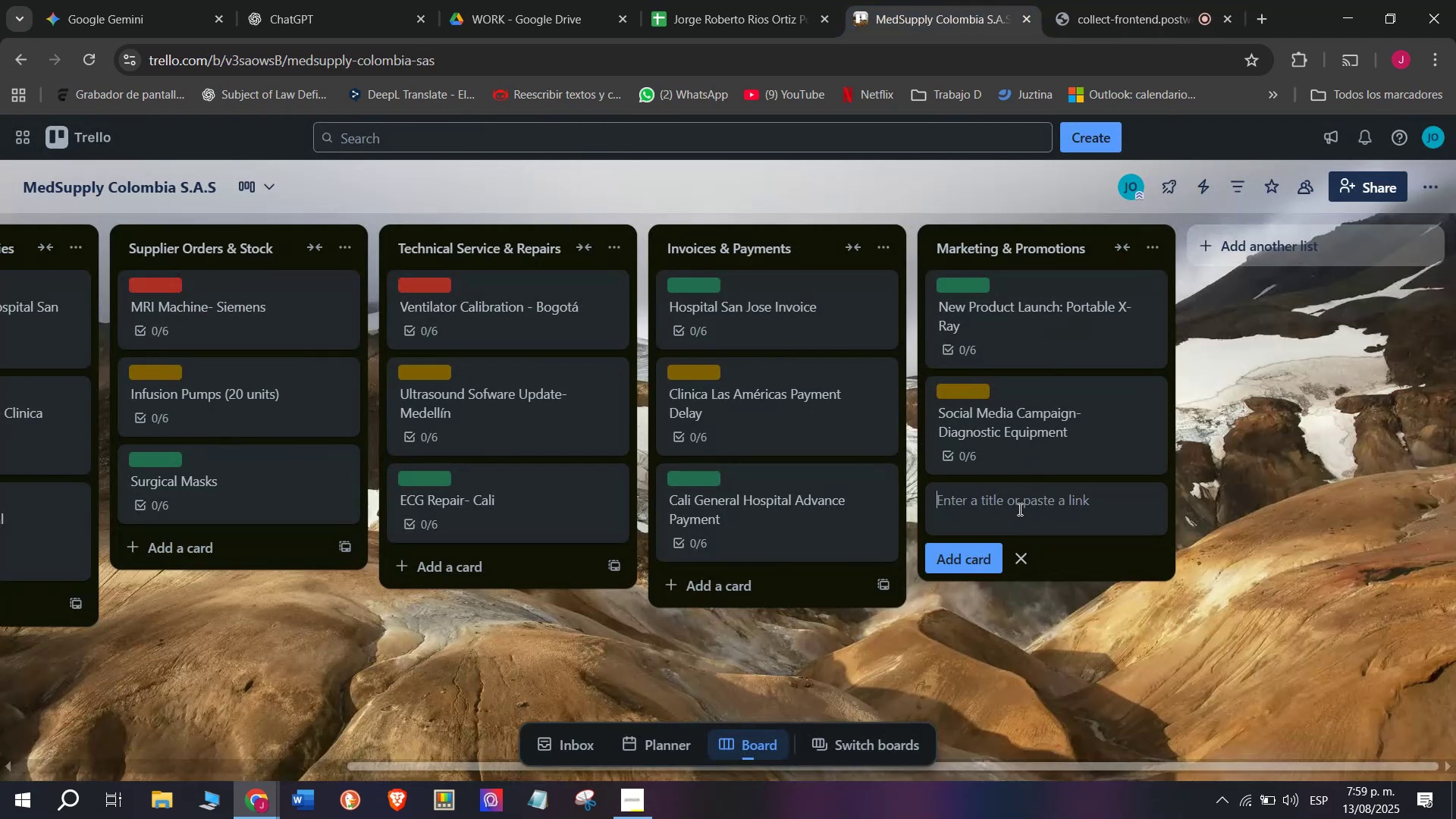 
type(Discount Offer )
 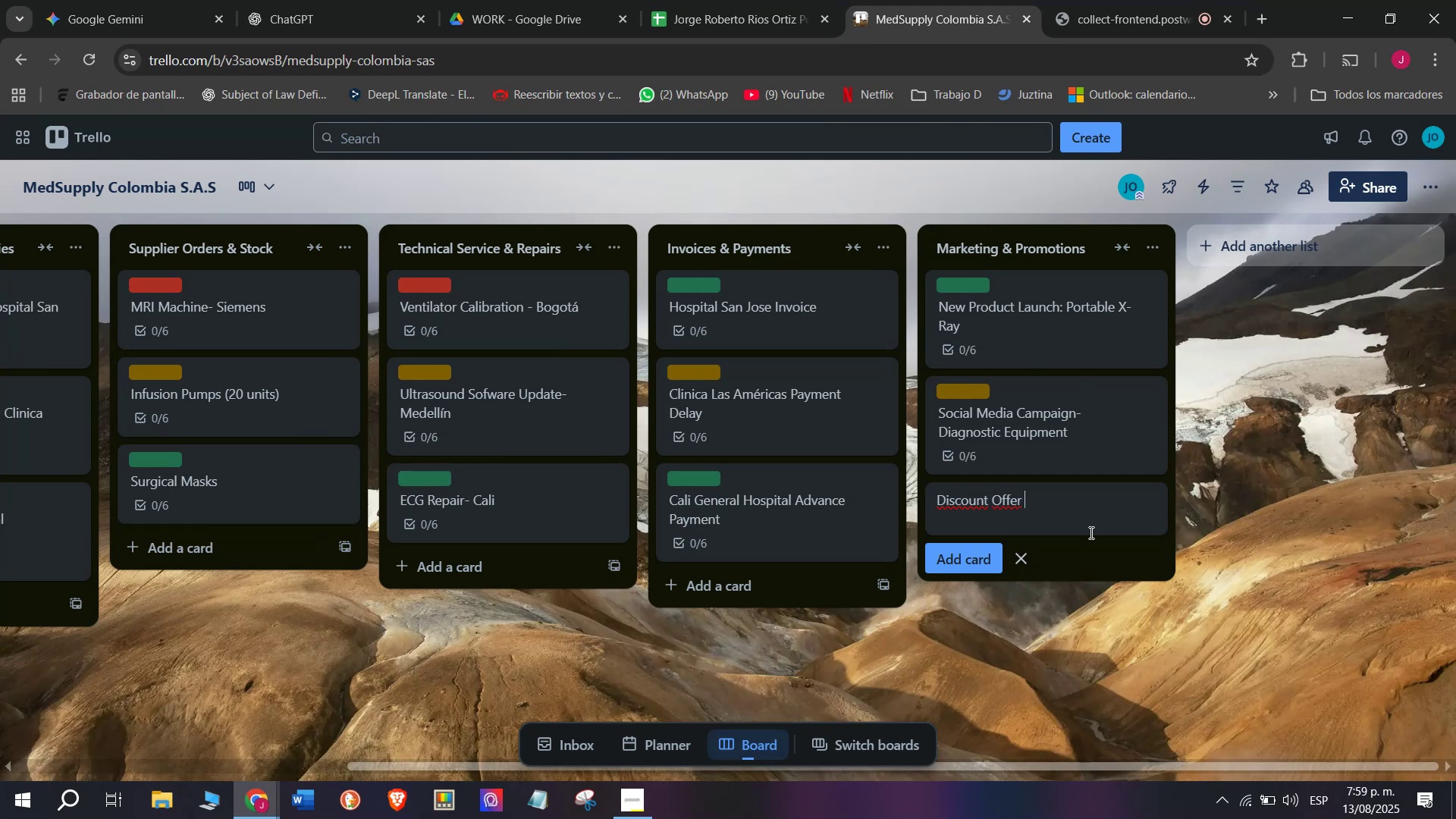 
key(Backspace)
type(- Infusion Pumps)
 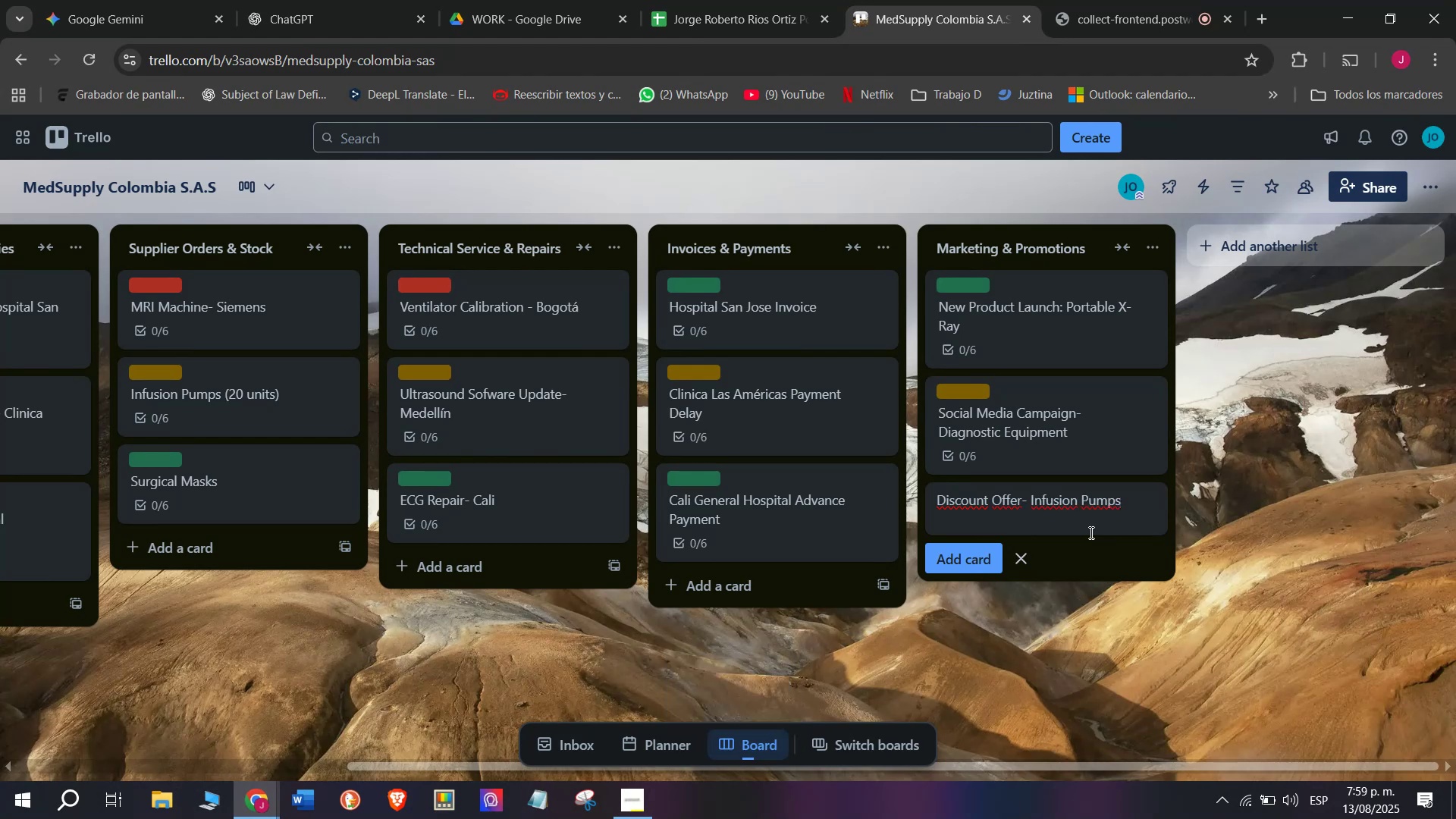 
key(Enter)
 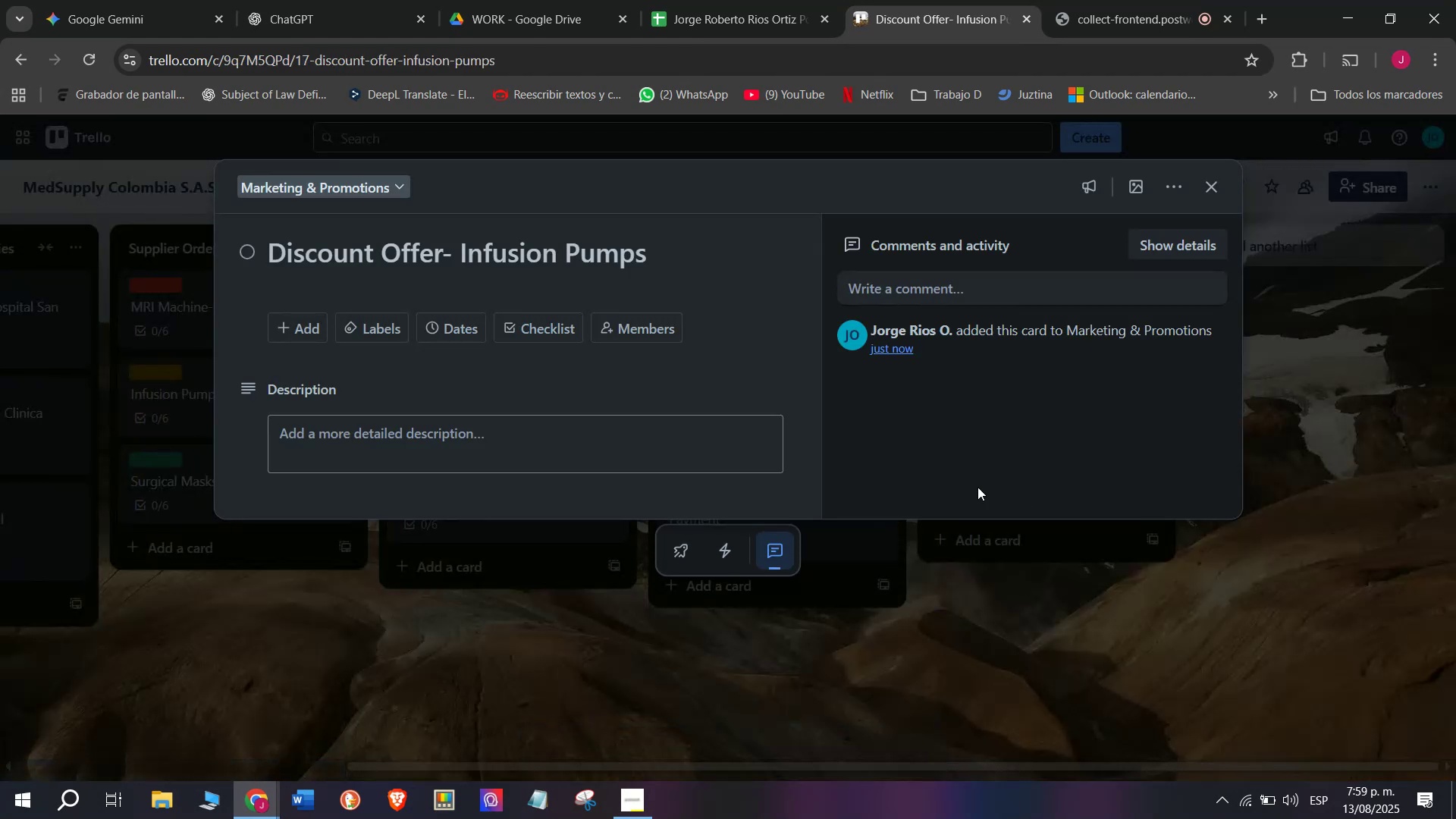 
left_click([548, 319])
 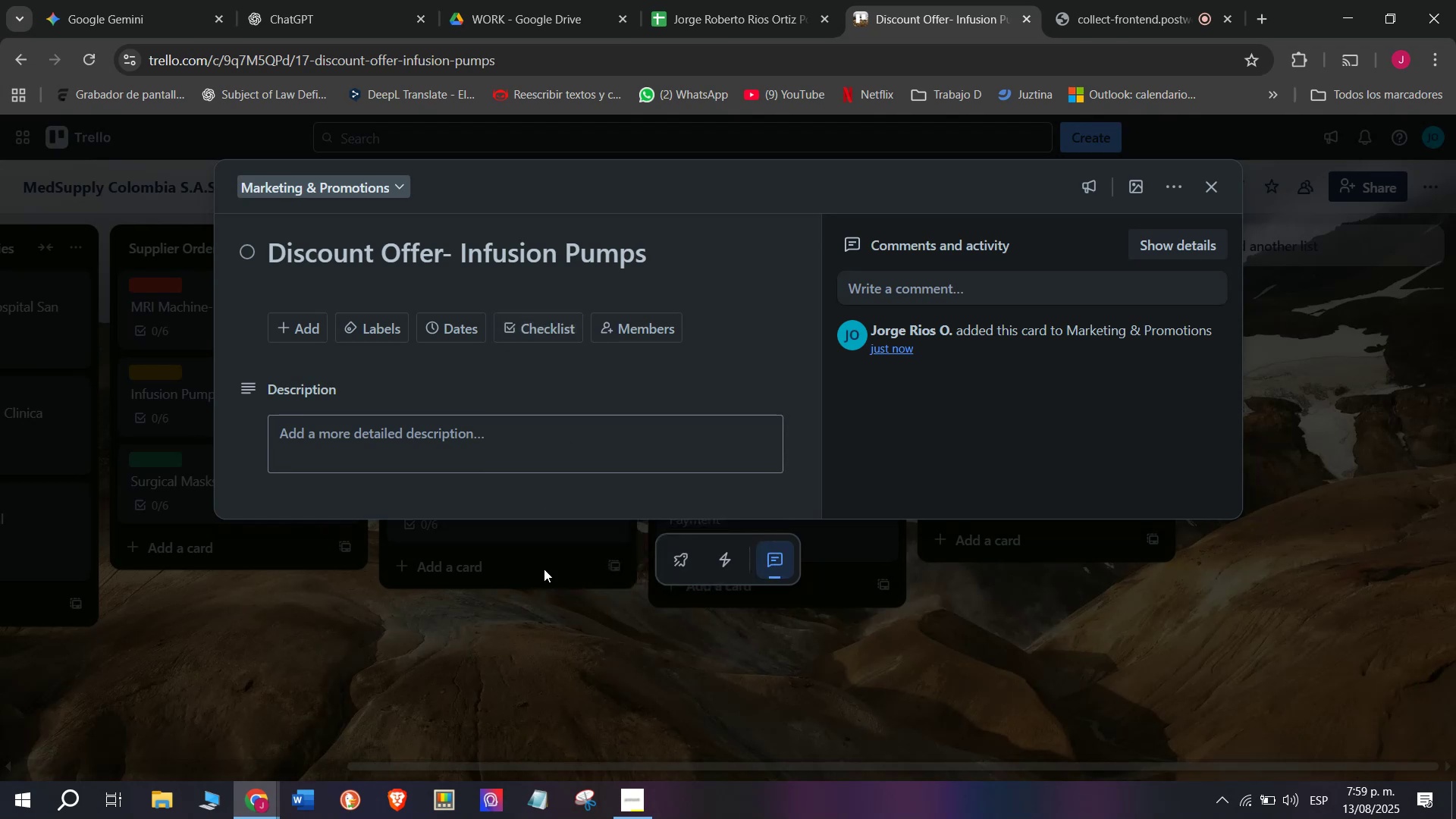 
scroll: coordinate [441, 452], scroll_direction: down, amount: 9.0
 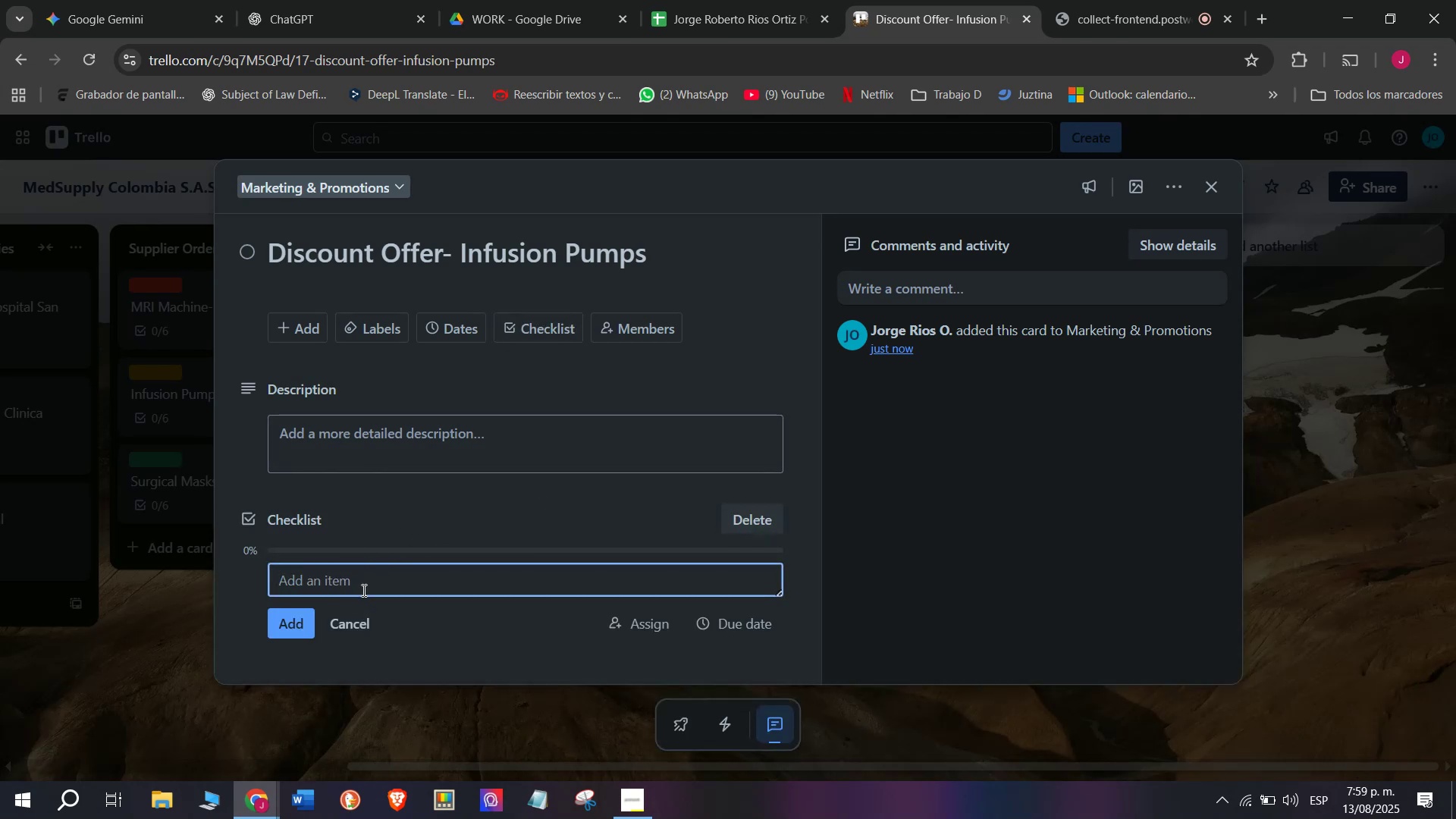 
left_click([362, 590])
 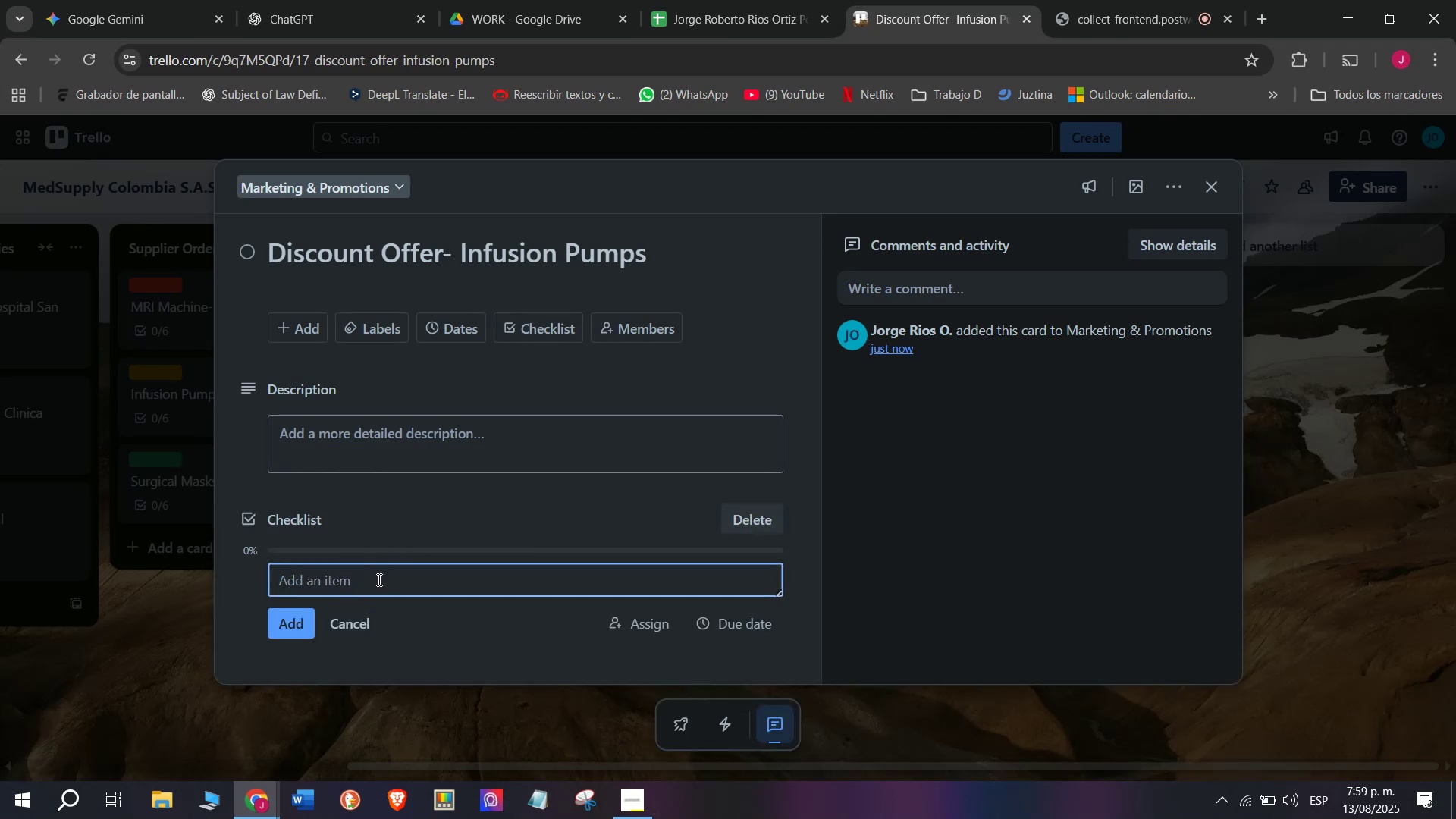 
left_click([378, 578])
 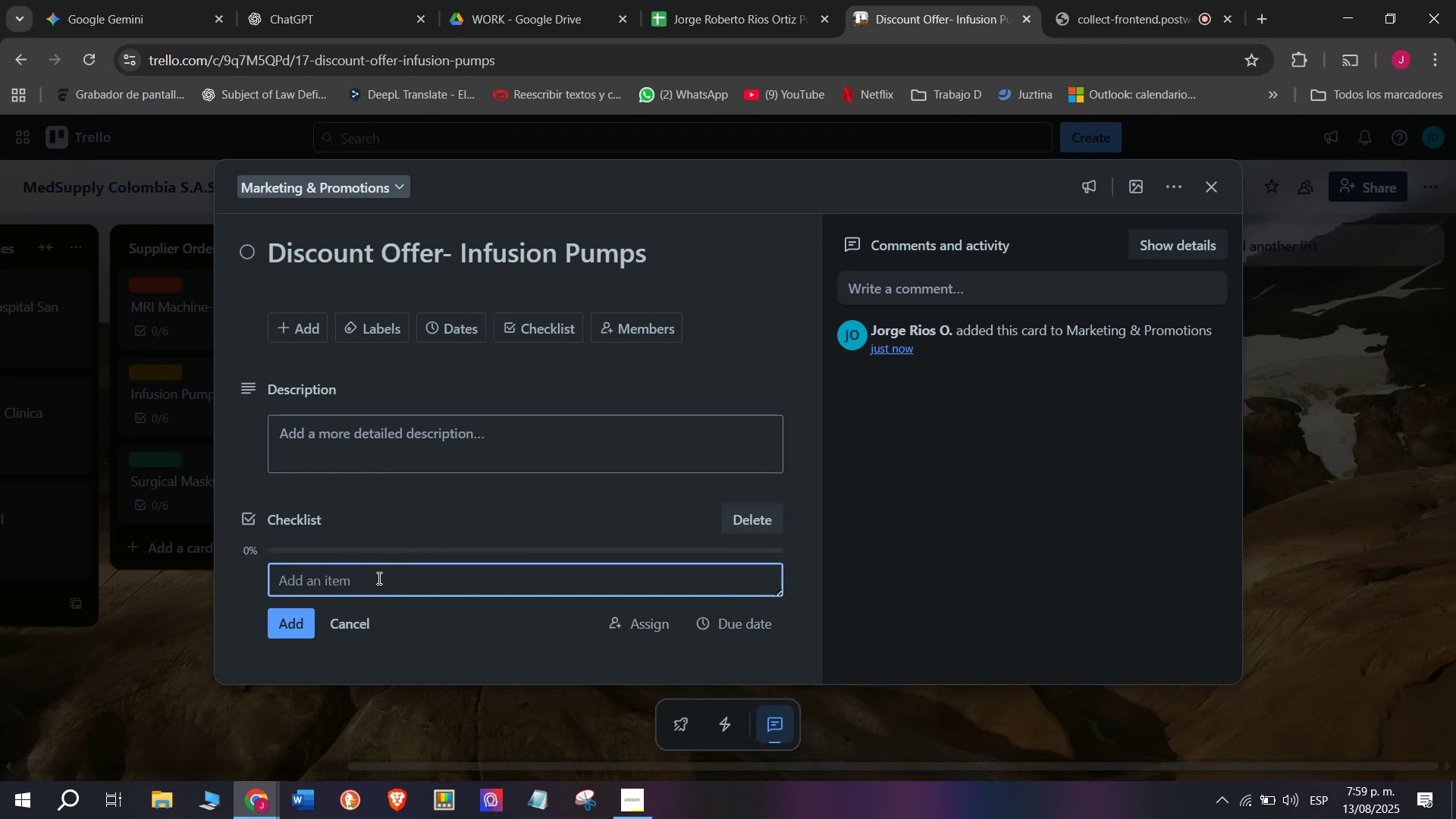 
type(d)
key(Backspace)
type(Defie)
key(Backspace)
type(ne disco)
 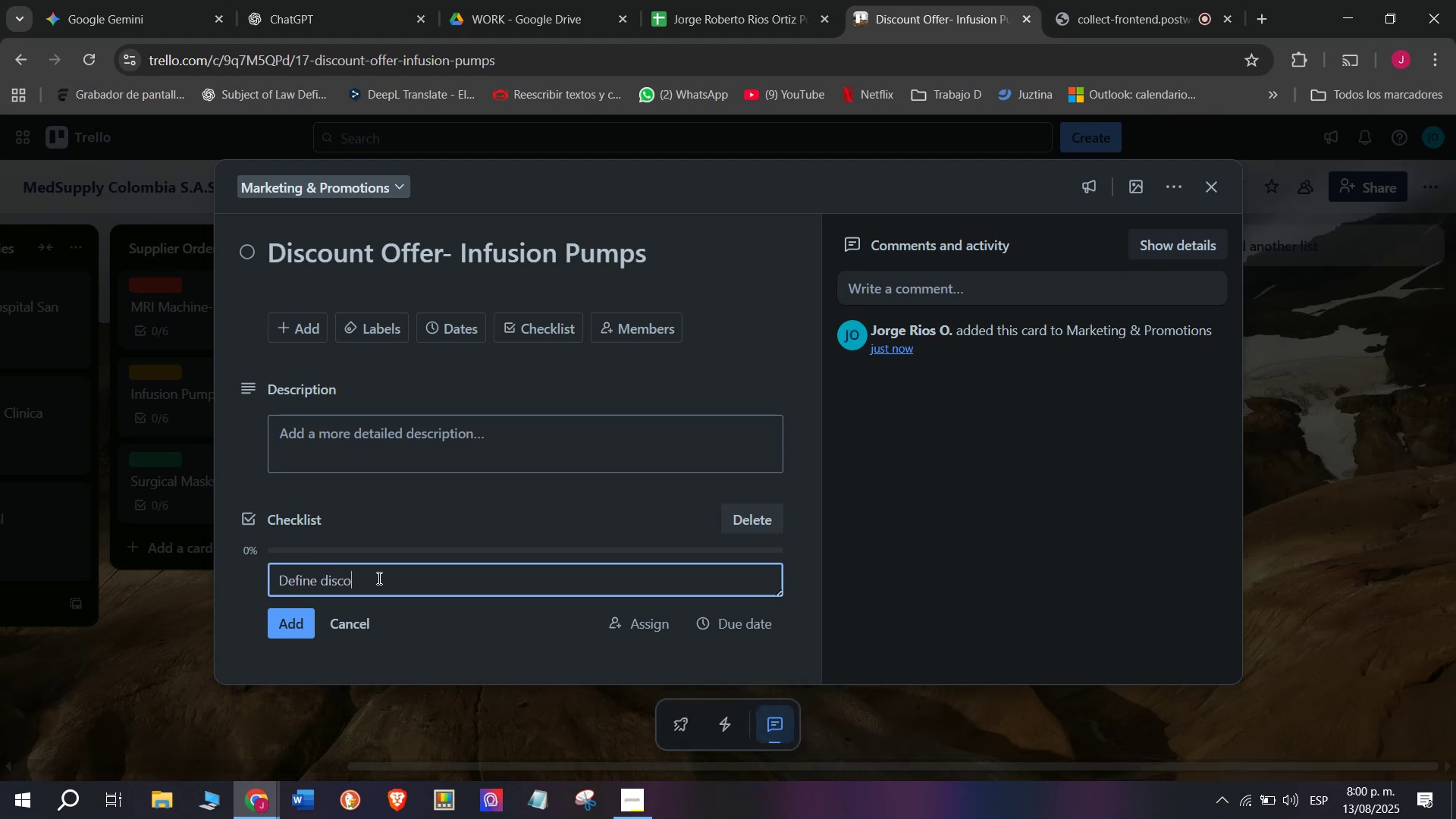 
type(unt rate)
 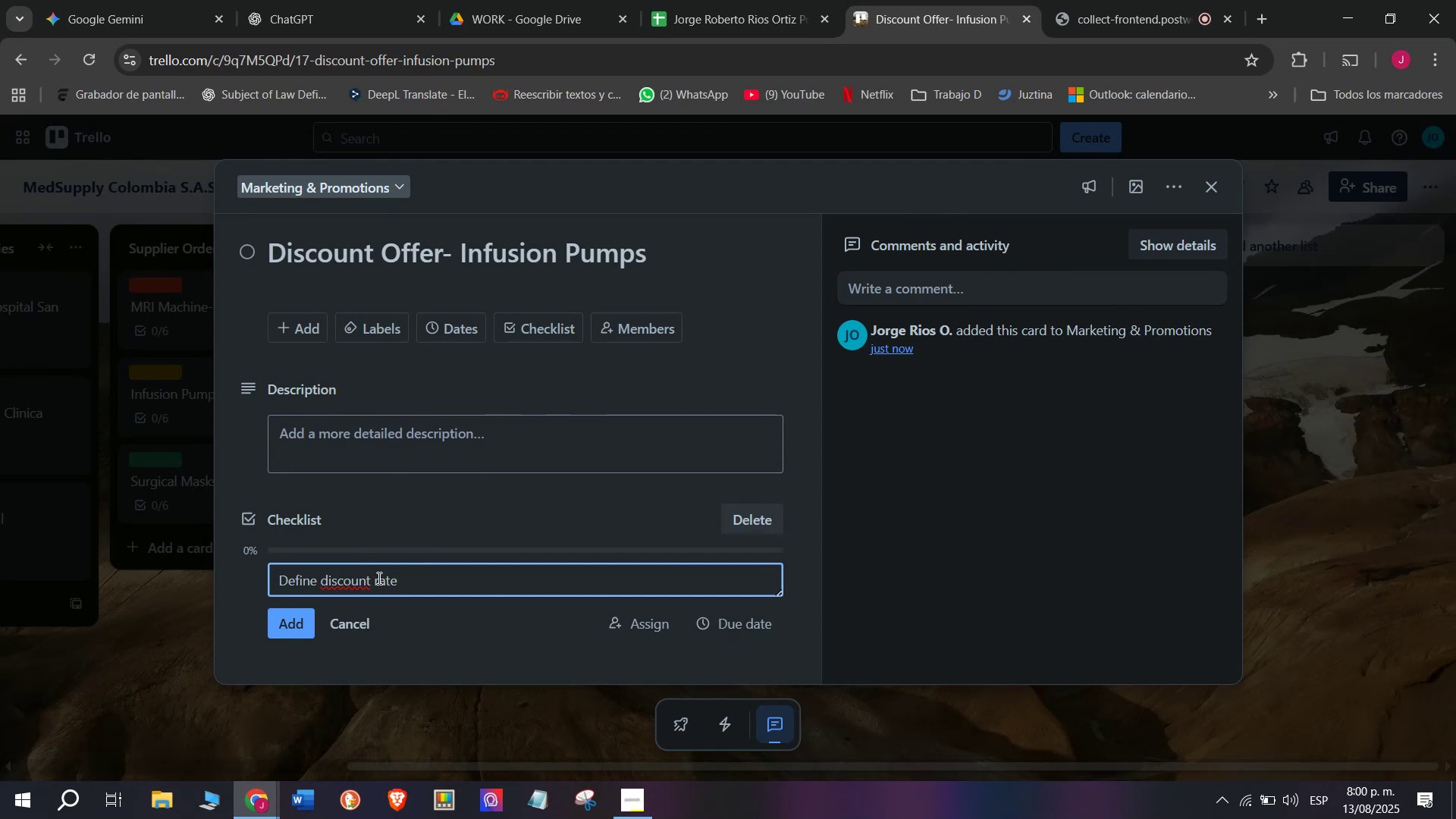 
key(Enter)
 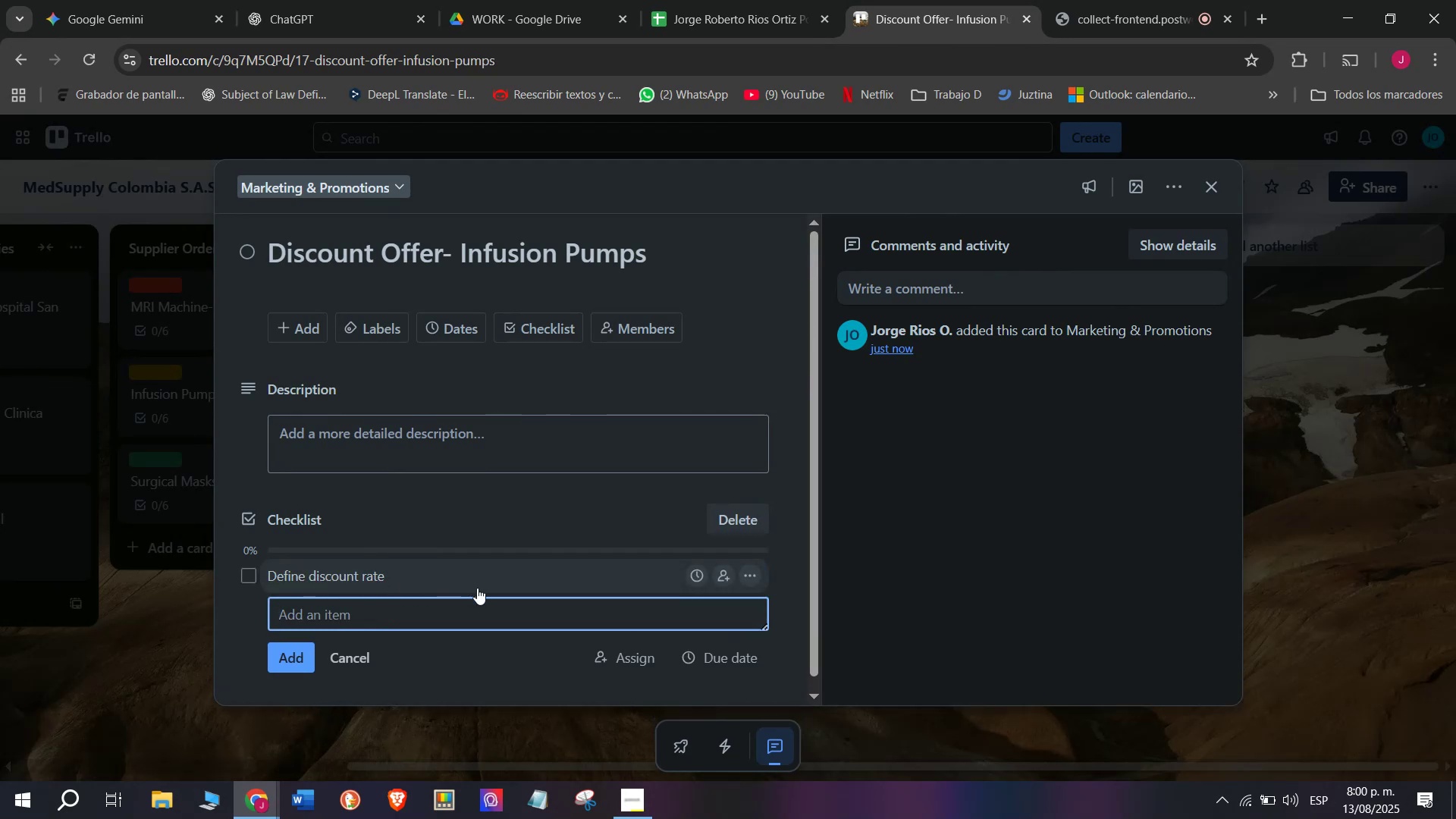 
wait(5.27)
 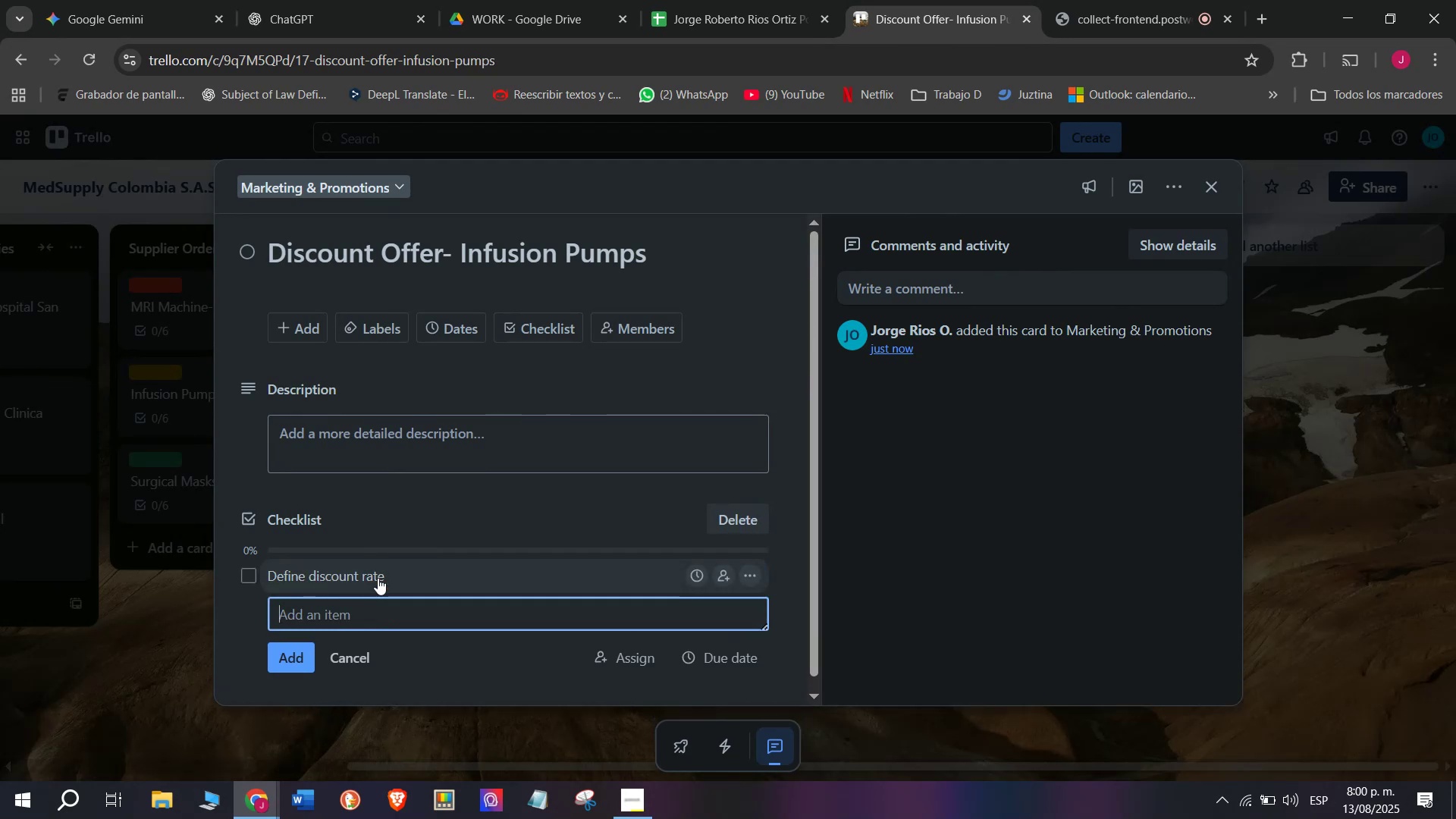 
type(Update price lists)
 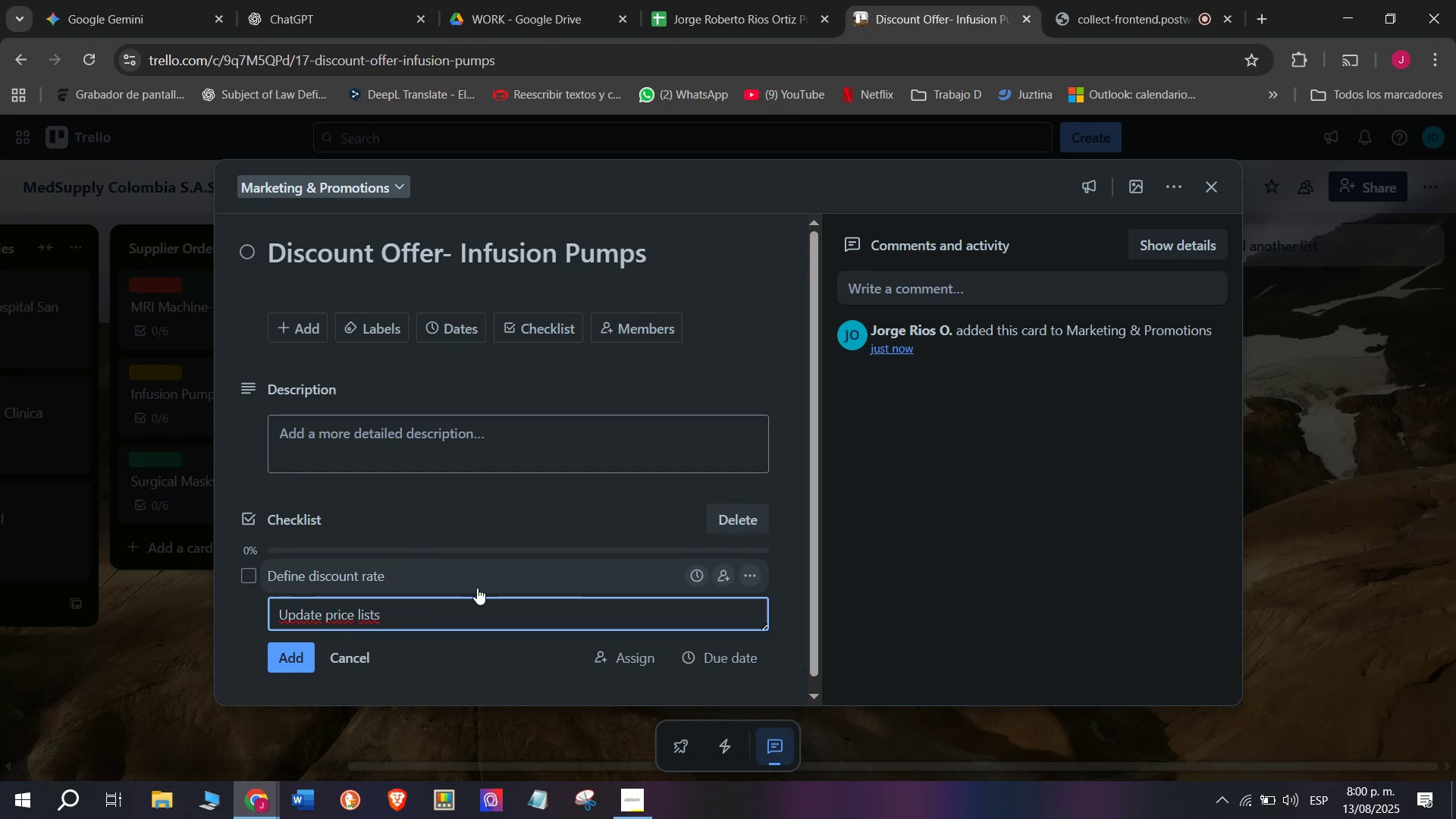 
key(Enter)
 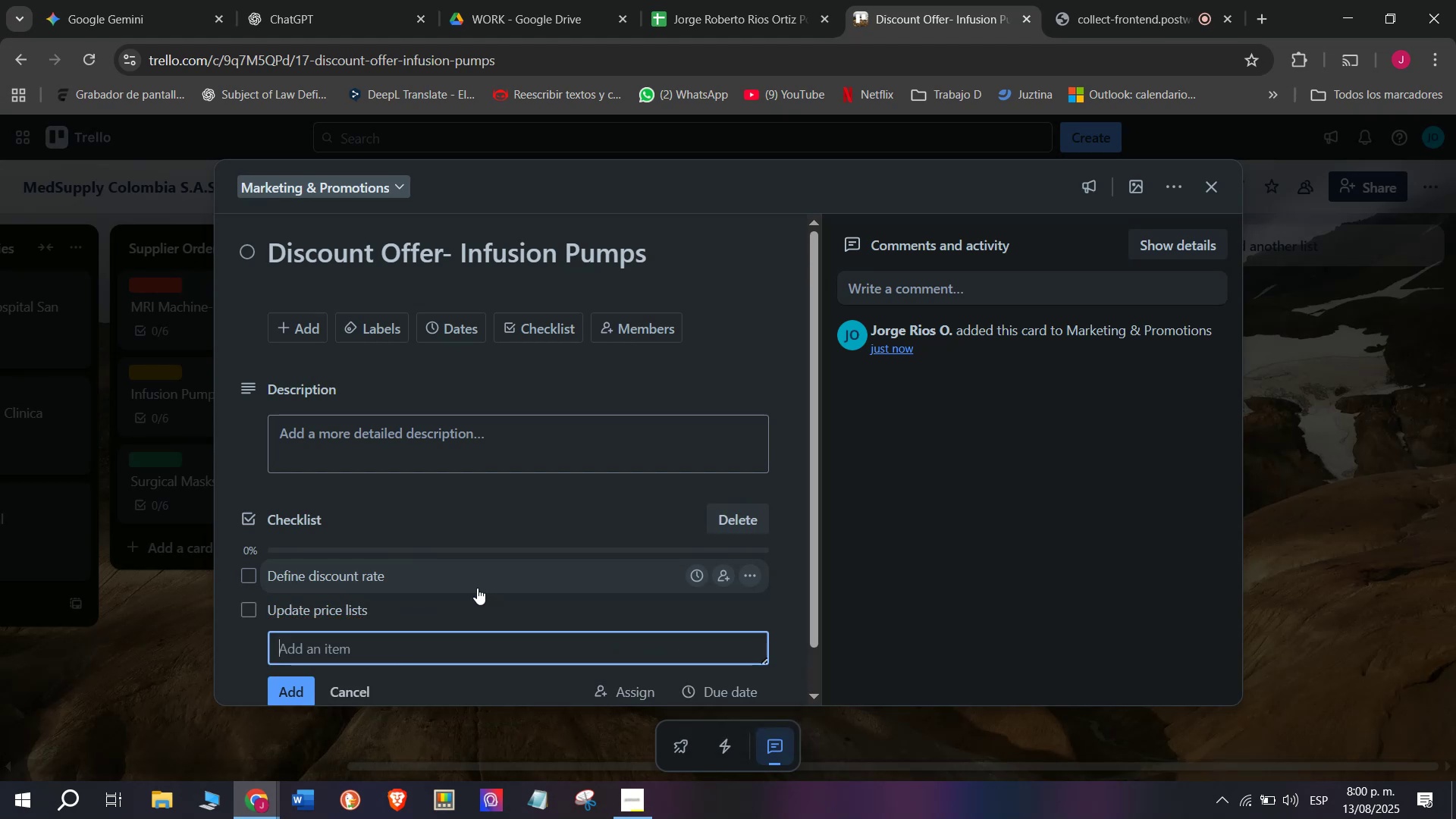 
type(Notifui)
key(Backspace)
key(Backspace)
 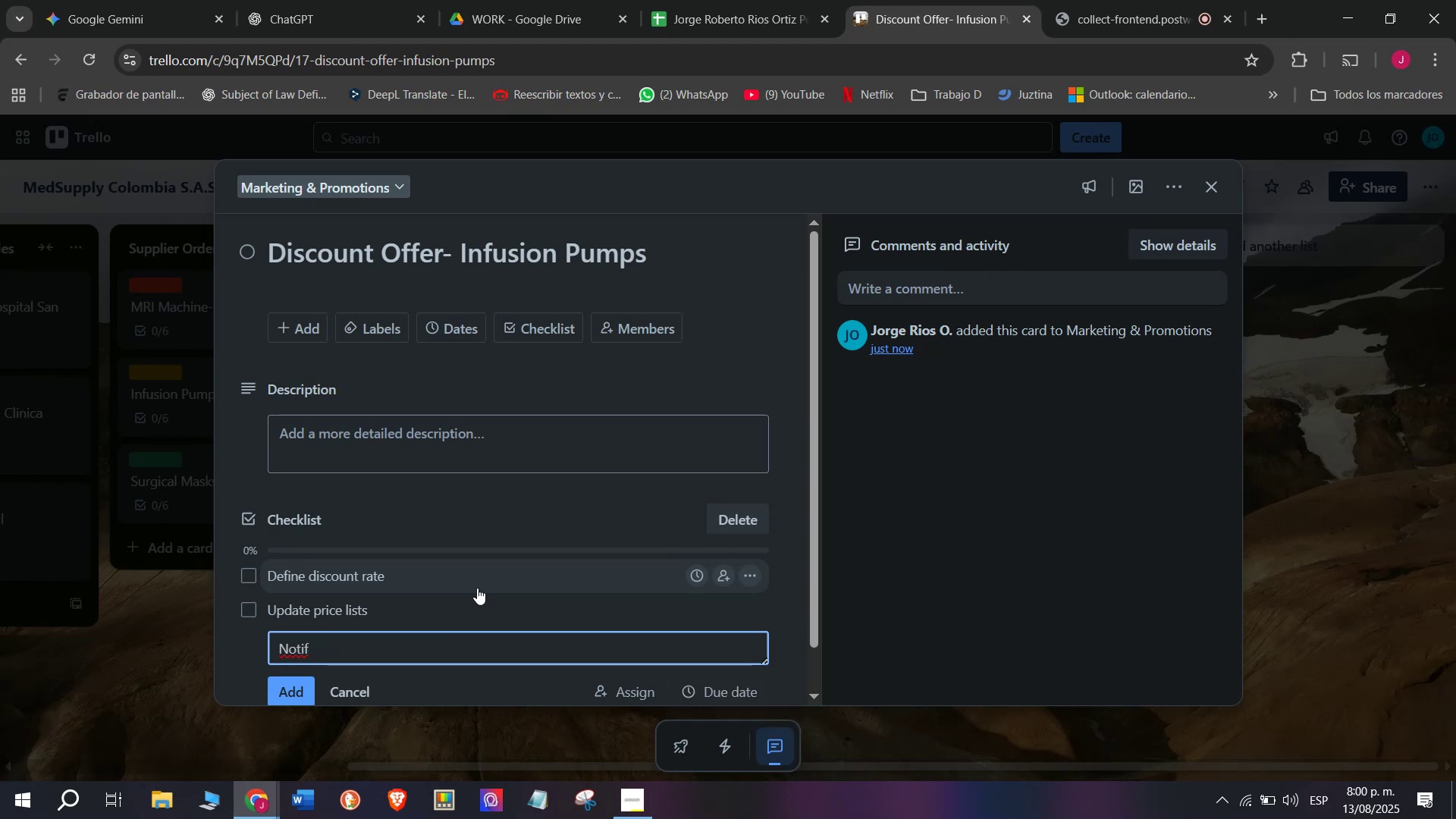 
type(y  sales team)
 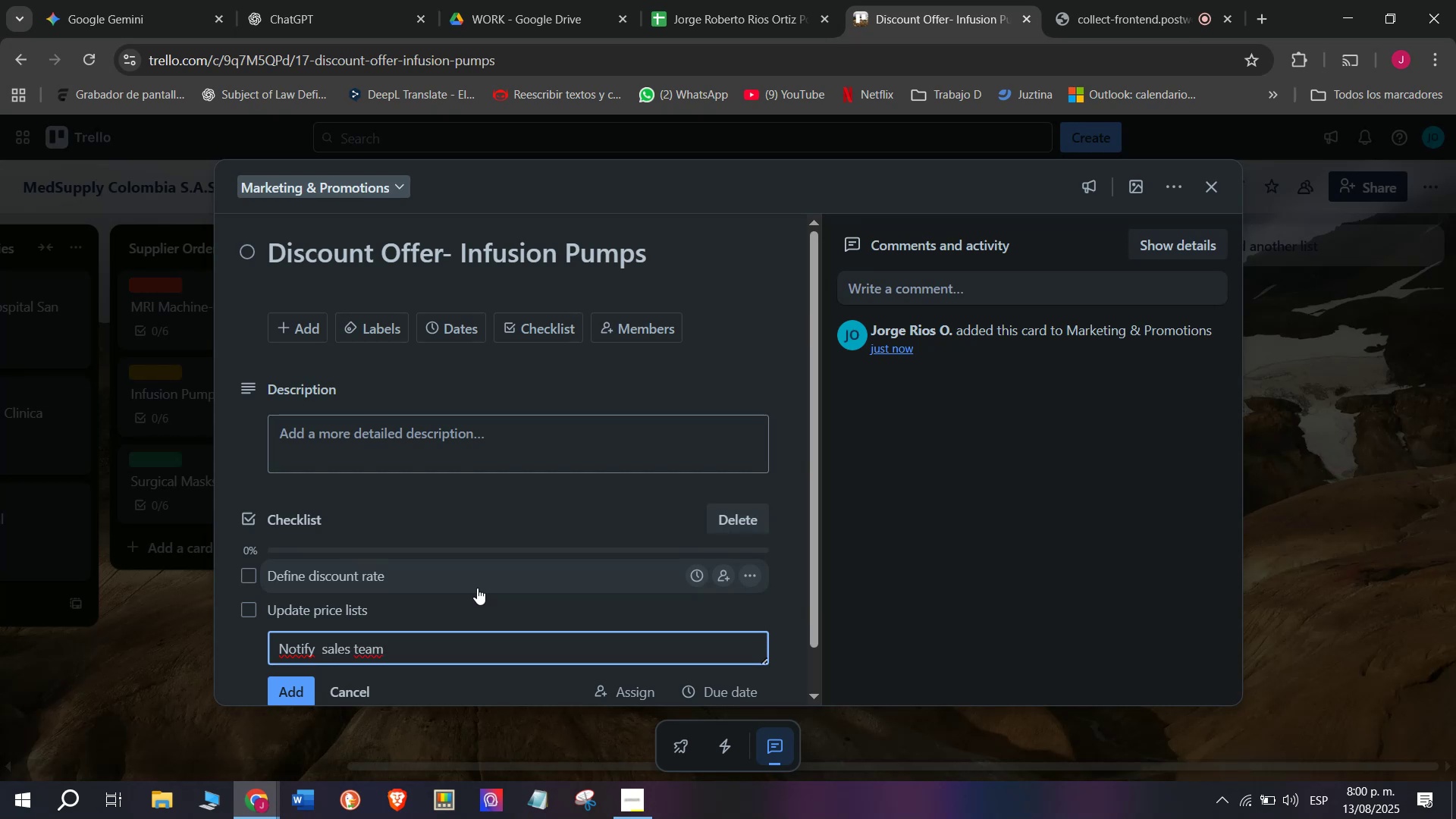 
key(Enter)
 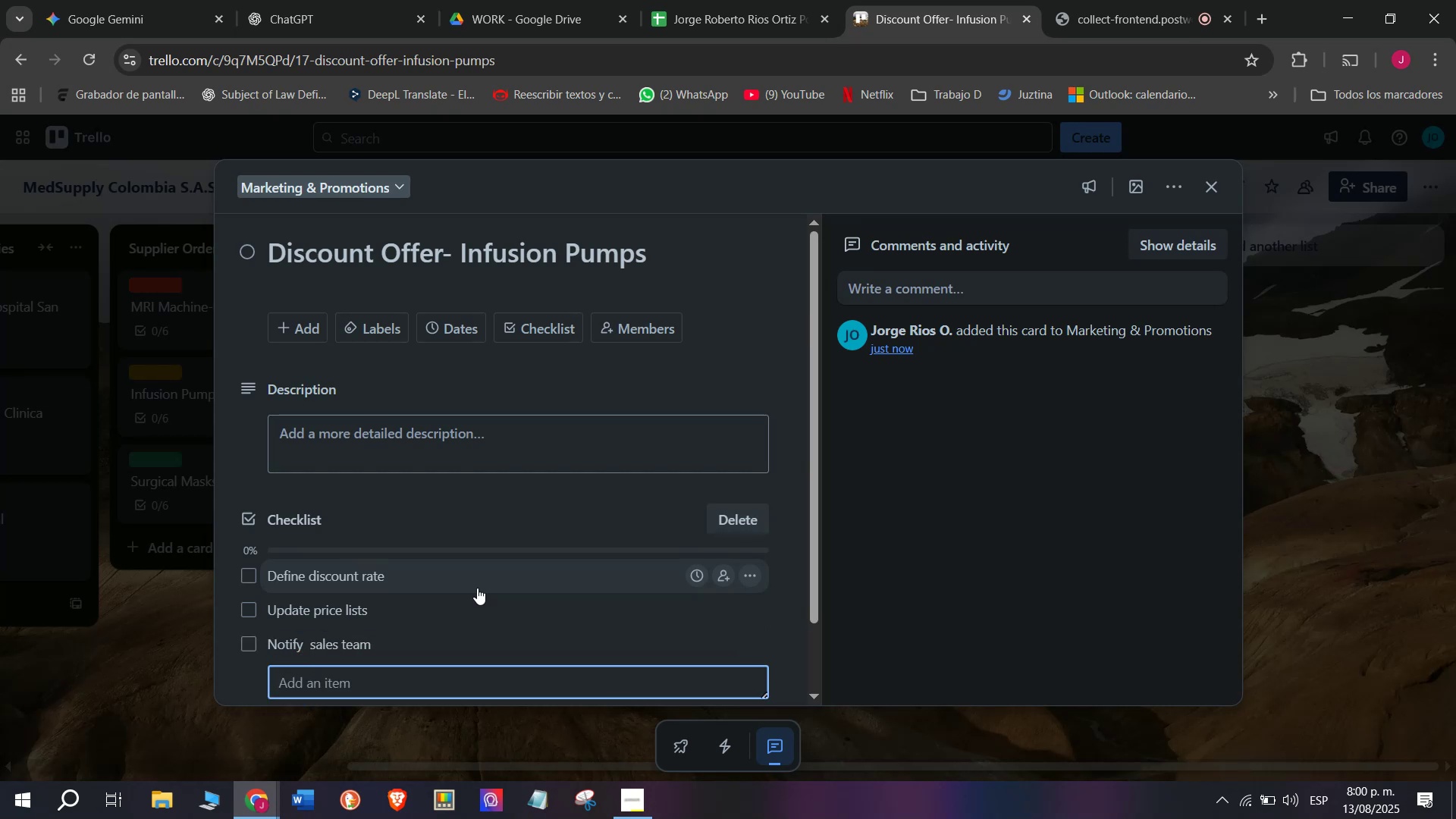 
type(Emial )
key(Backspace)
key(Backspace)
key(Backspace)
key(Backspace)
type(ail promn)
key(Backspace)
type(o)
 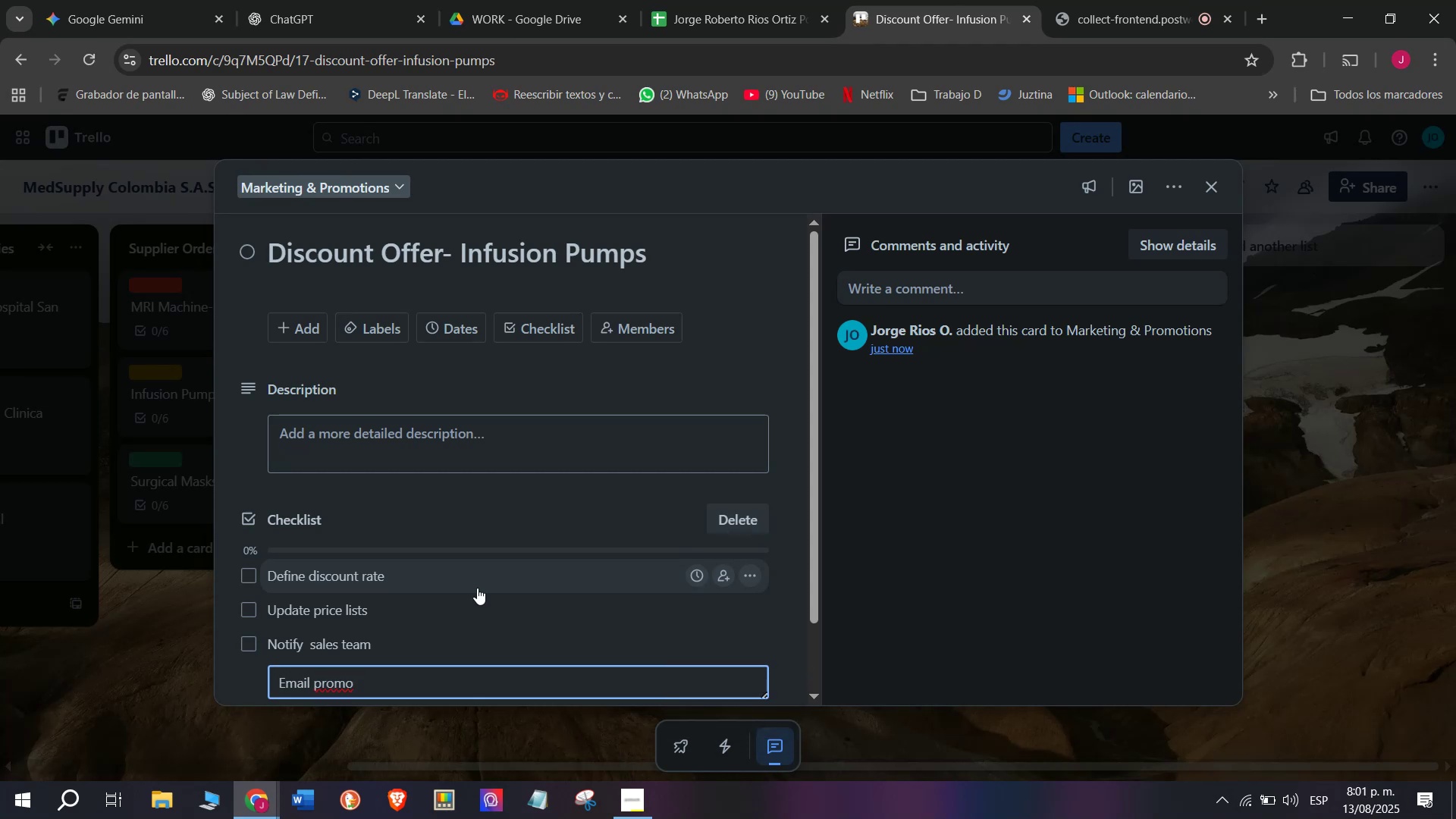 
type(tion )
 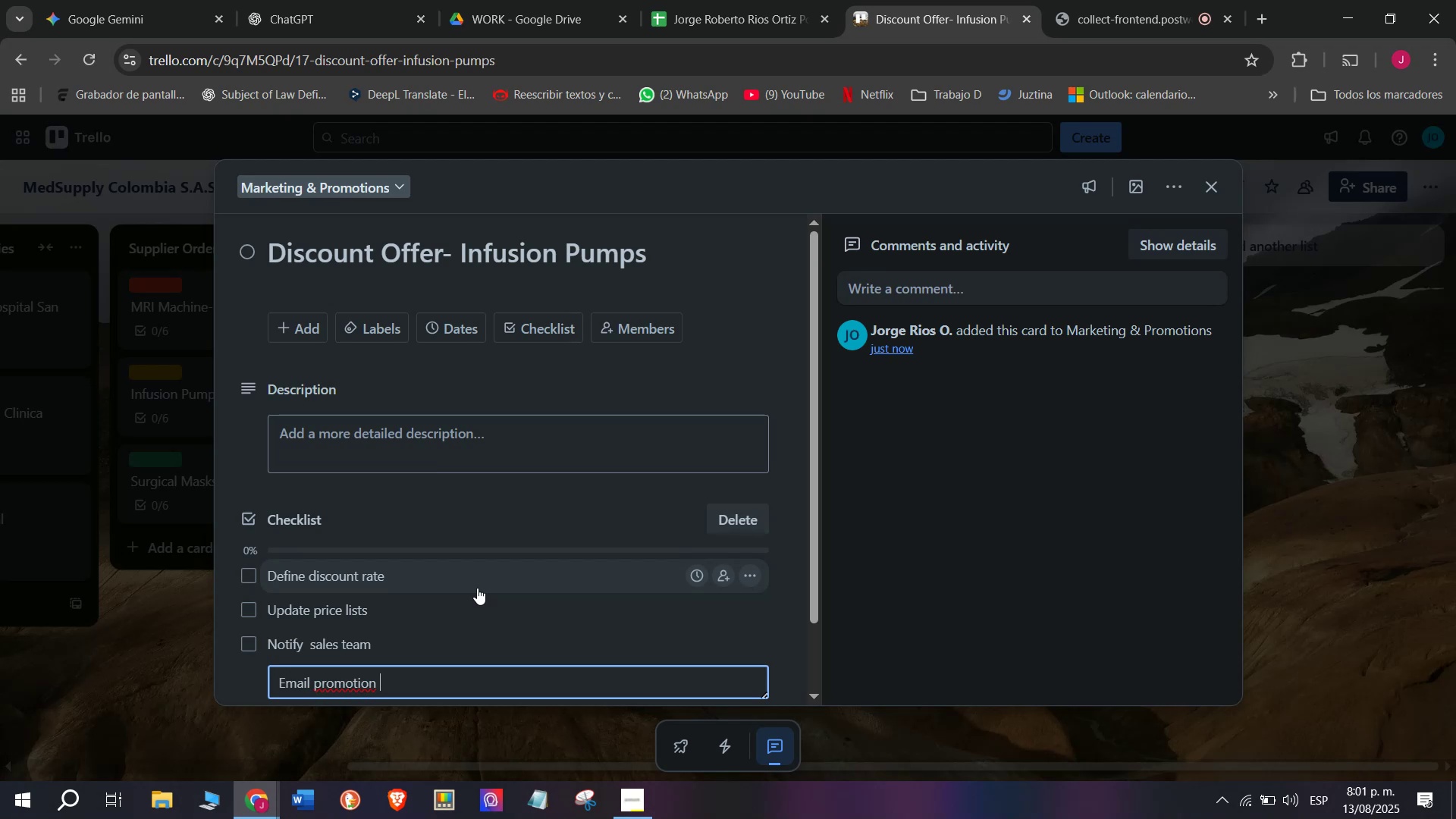 
key(Enter)
 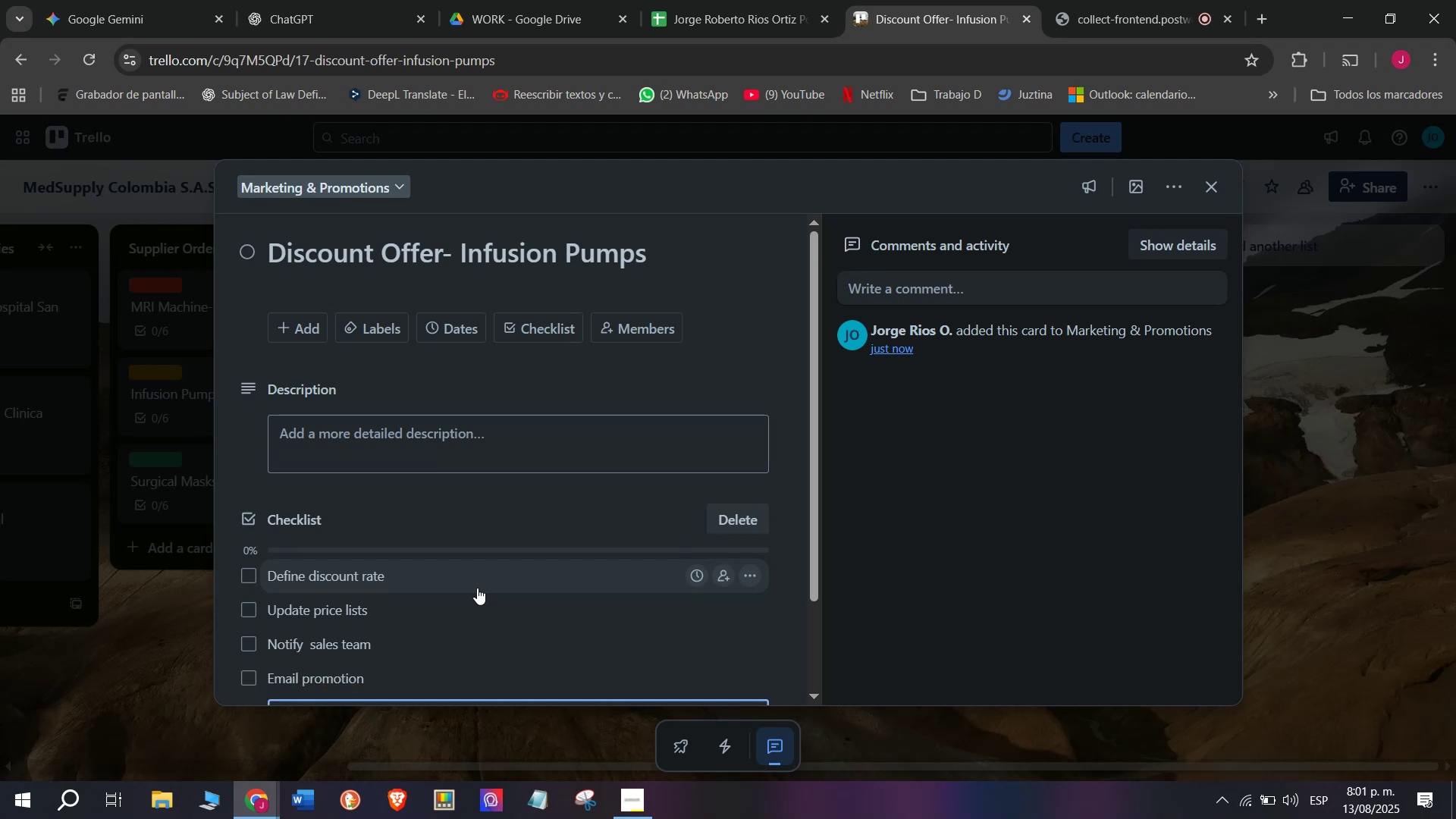 
type(Poas)
key(Backspace)
key(Backspace)
type(sty])
key(Backspace)
key(Backspace)
type( on linkedin)
 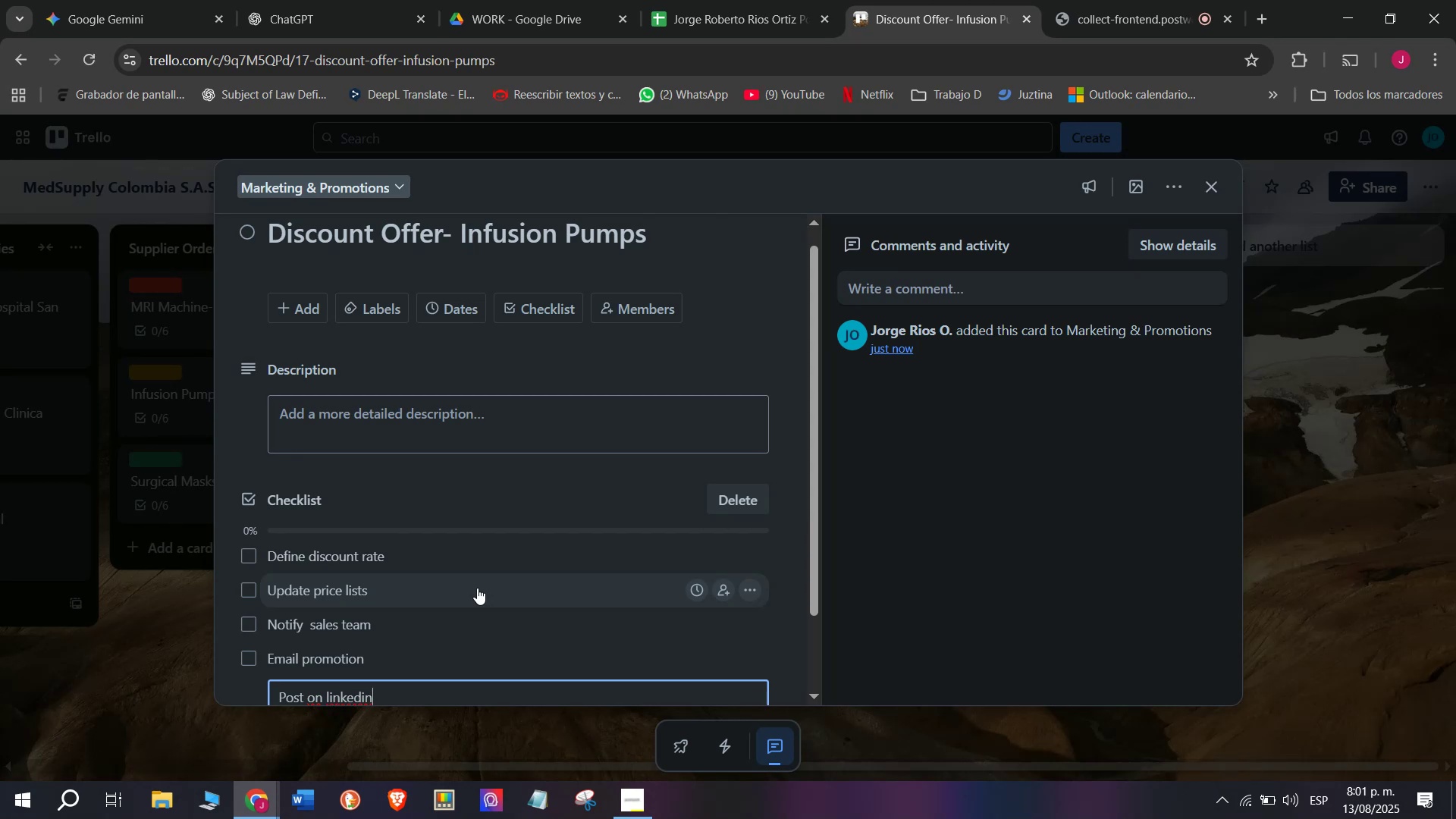 
key(Backspace)
 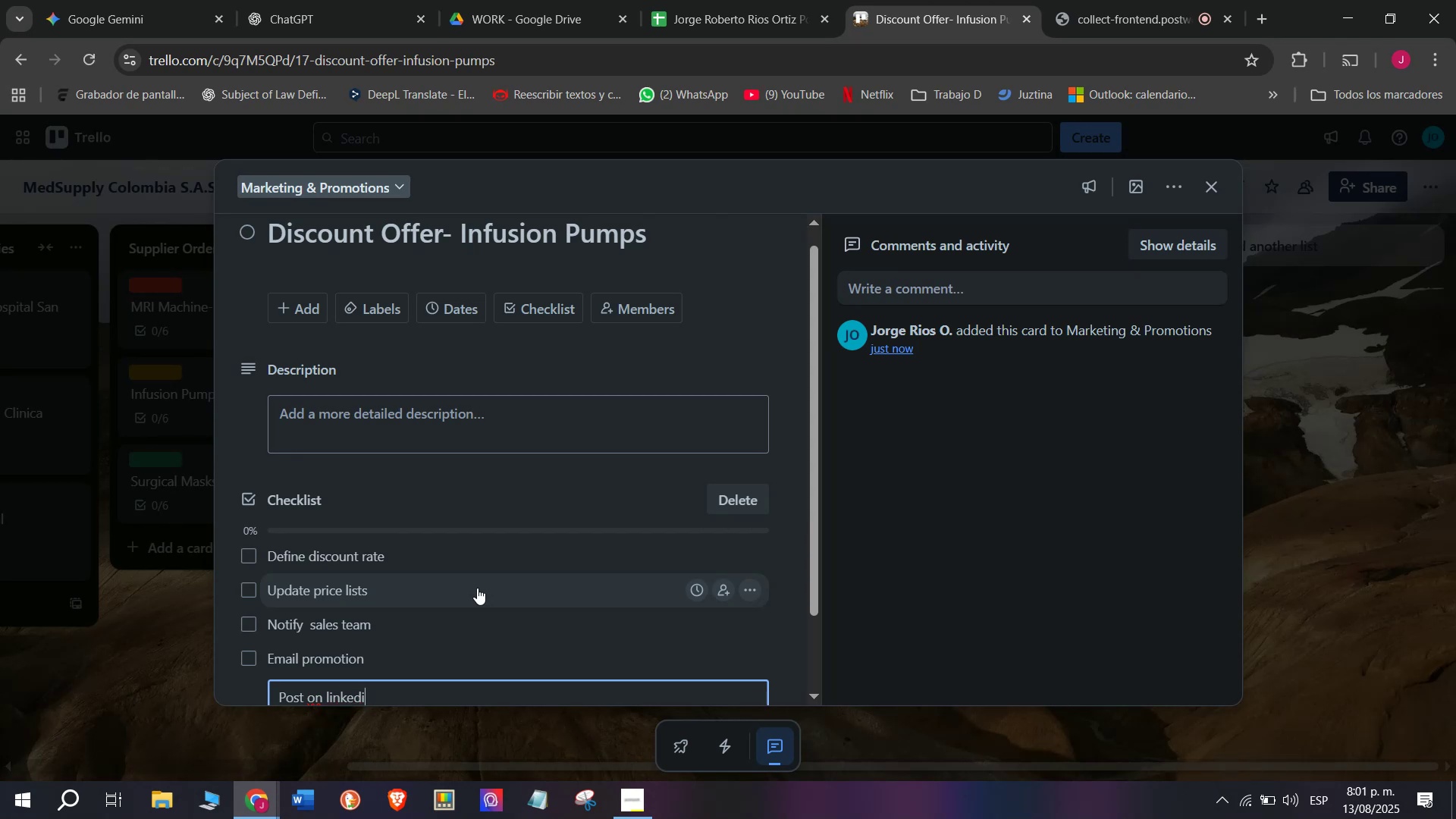 
key(N)
 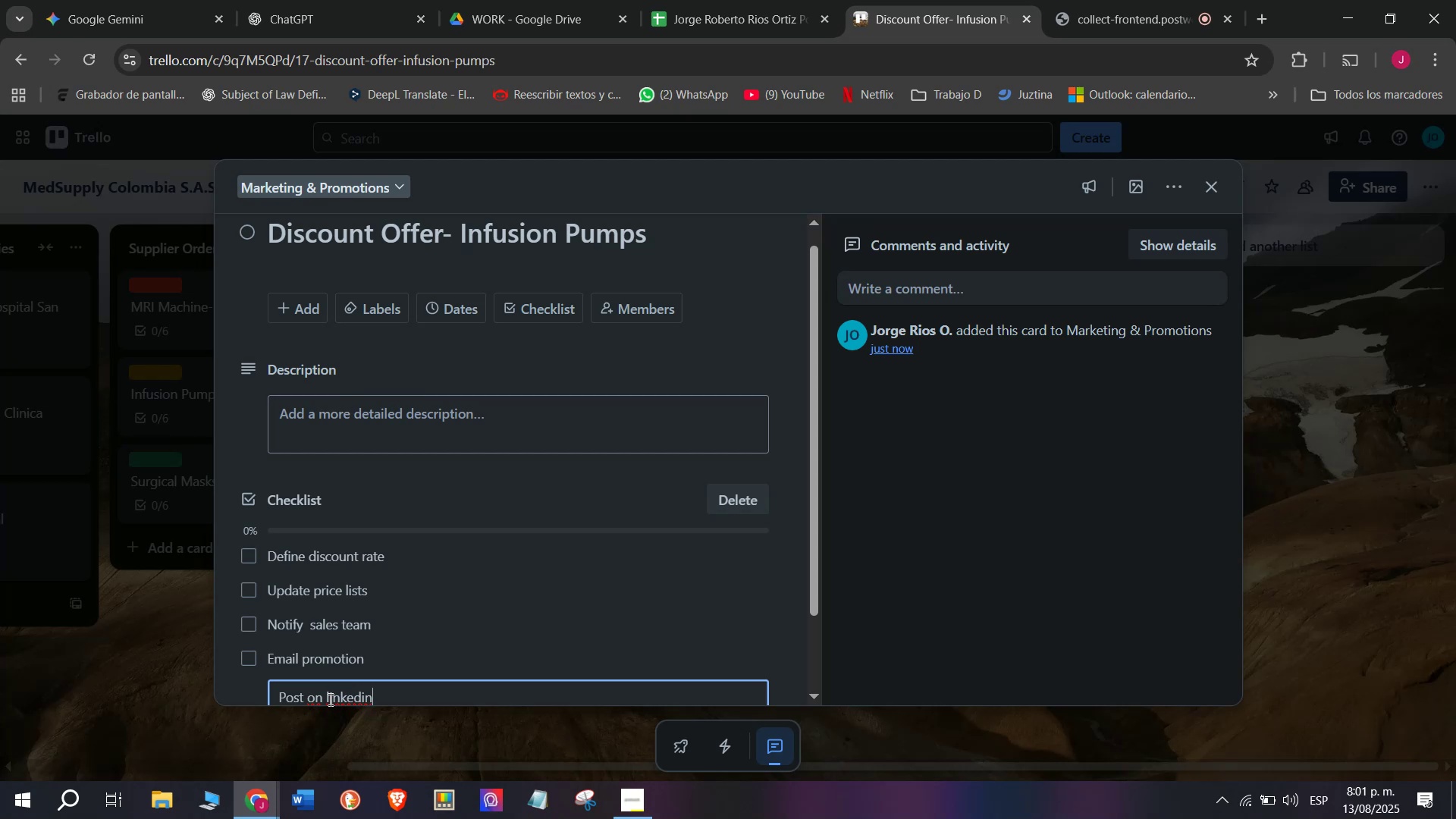 
key(Backspace)
 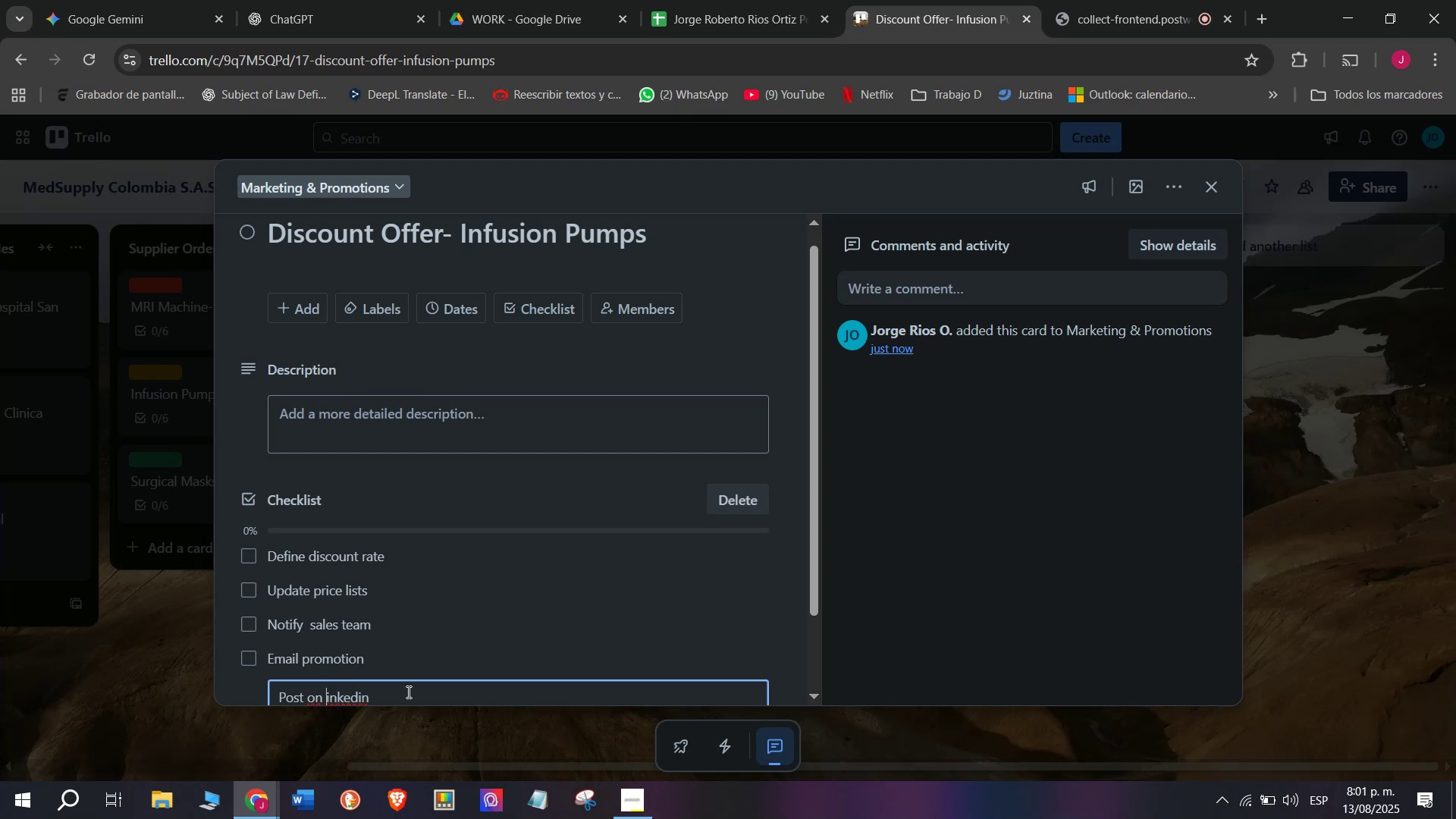 
key(CapsLock)
 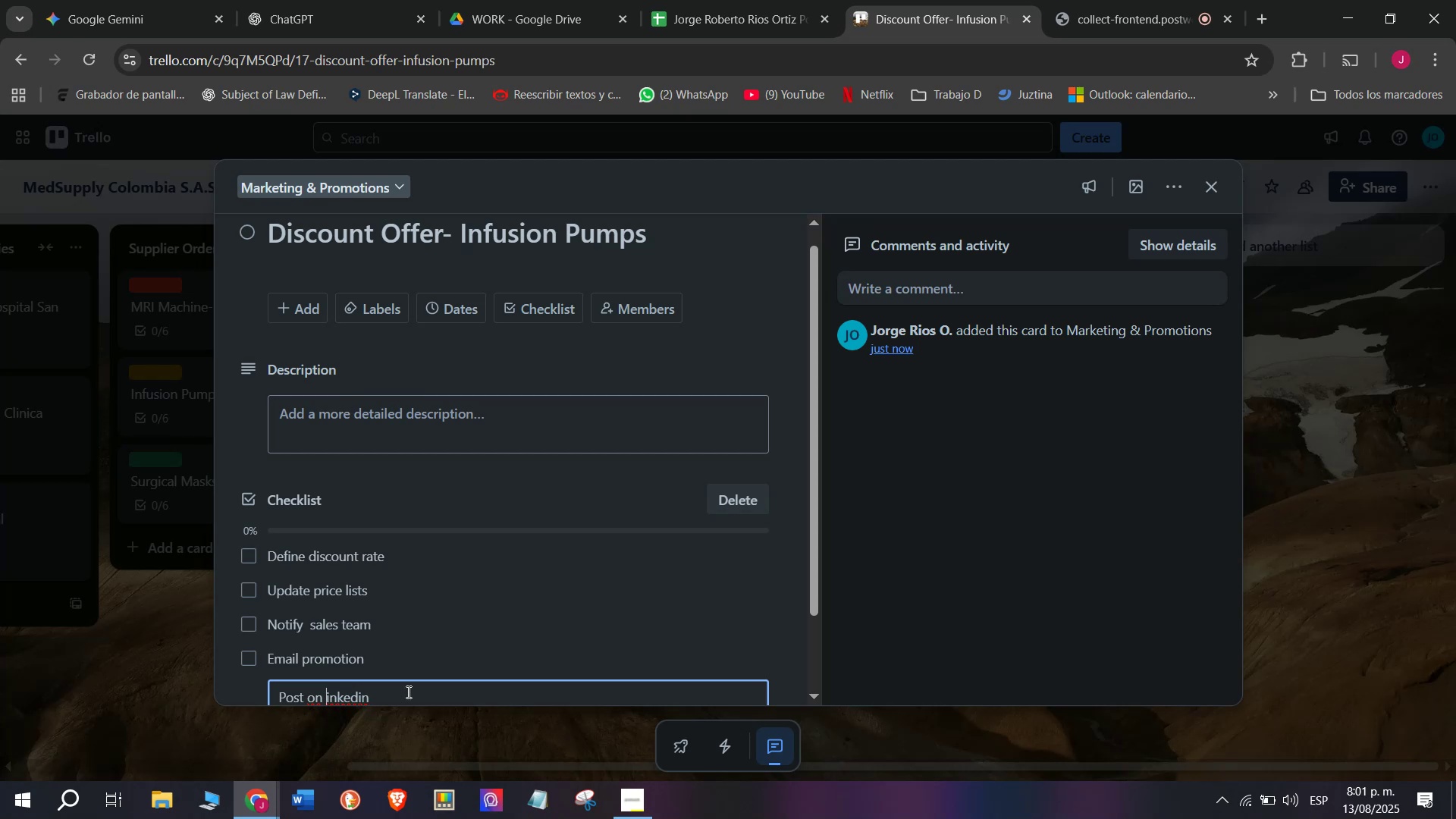 
key(L)
 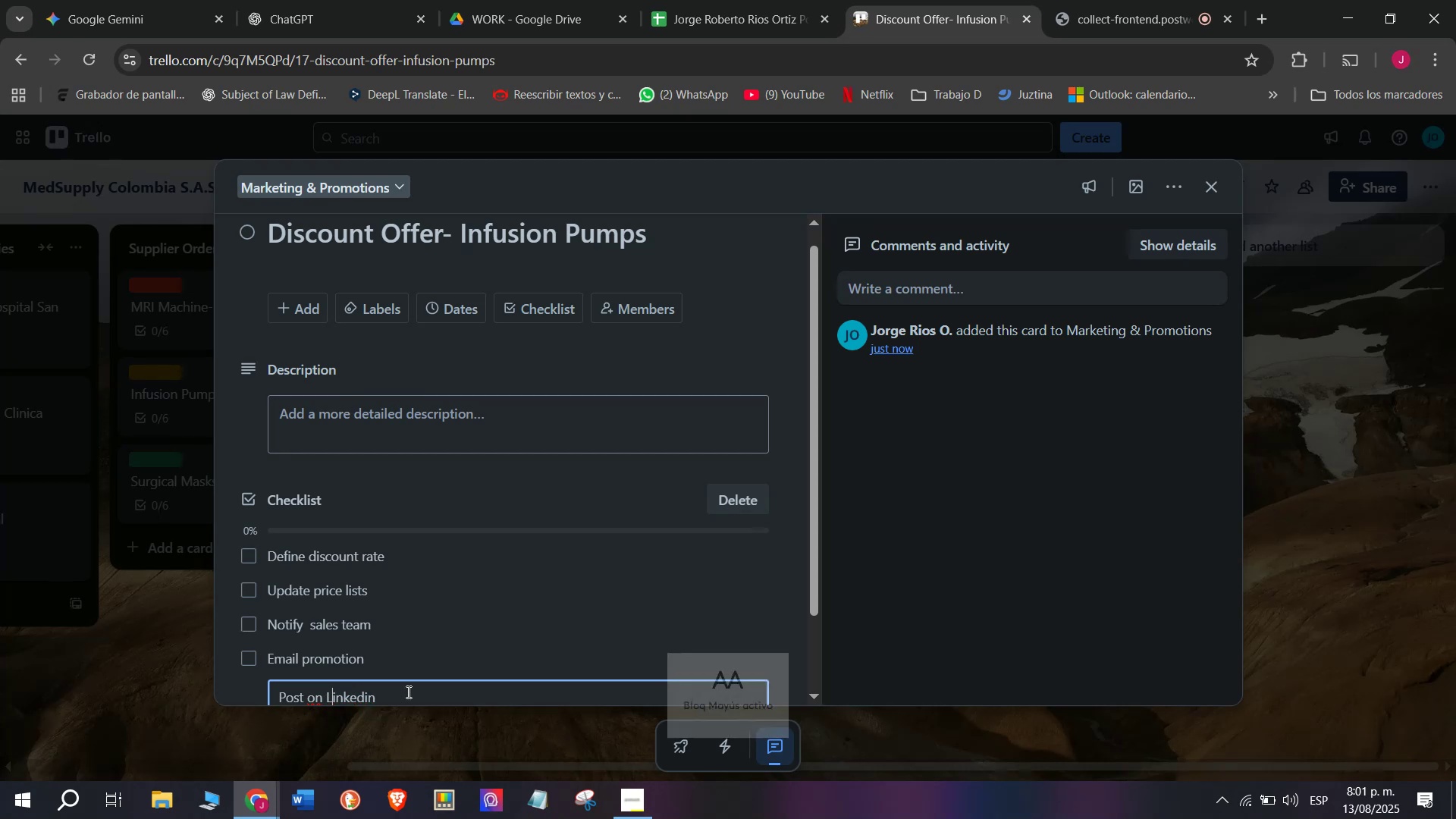 
key(CapsLock)
 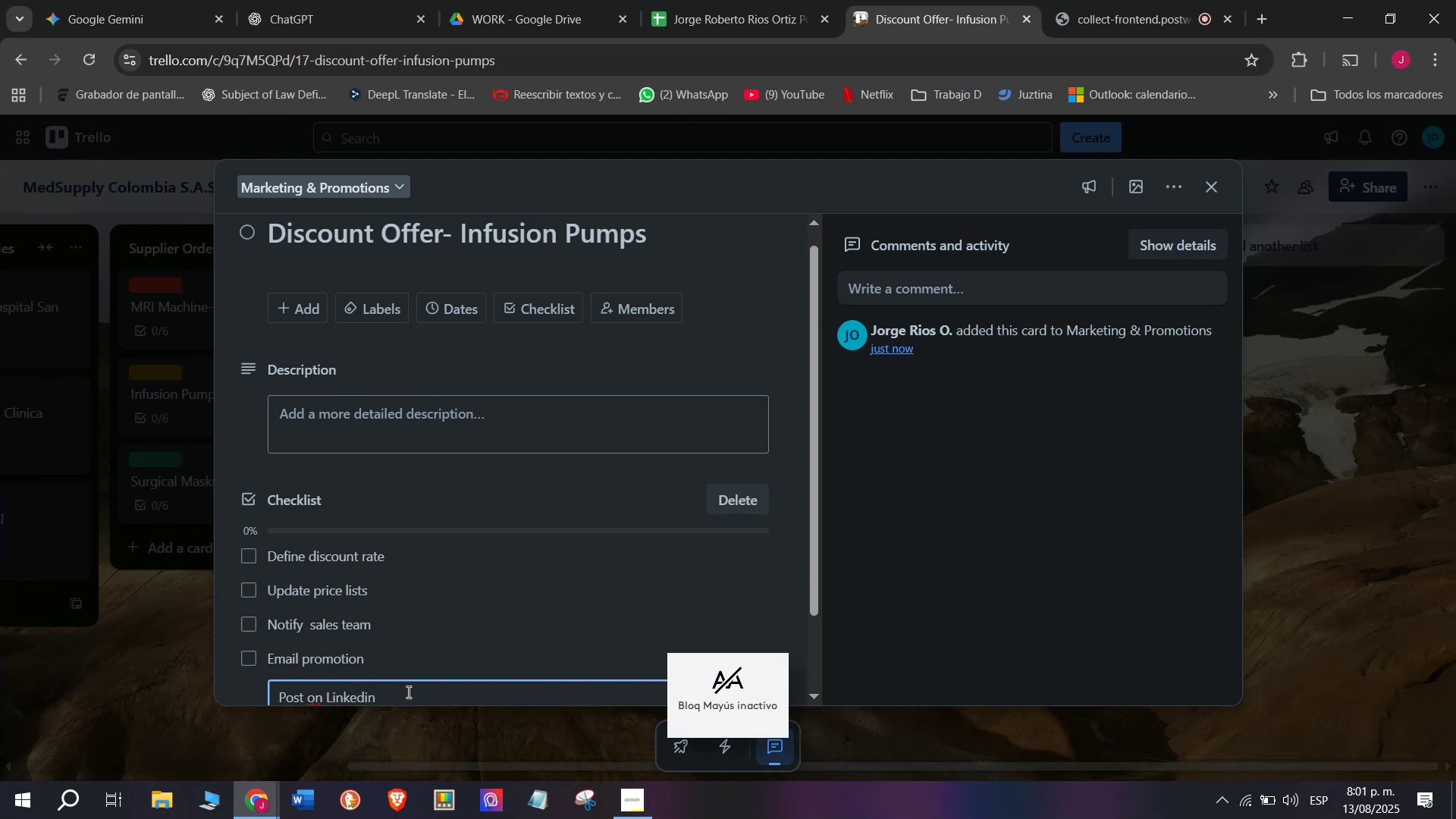 
left_click([407, 692])
 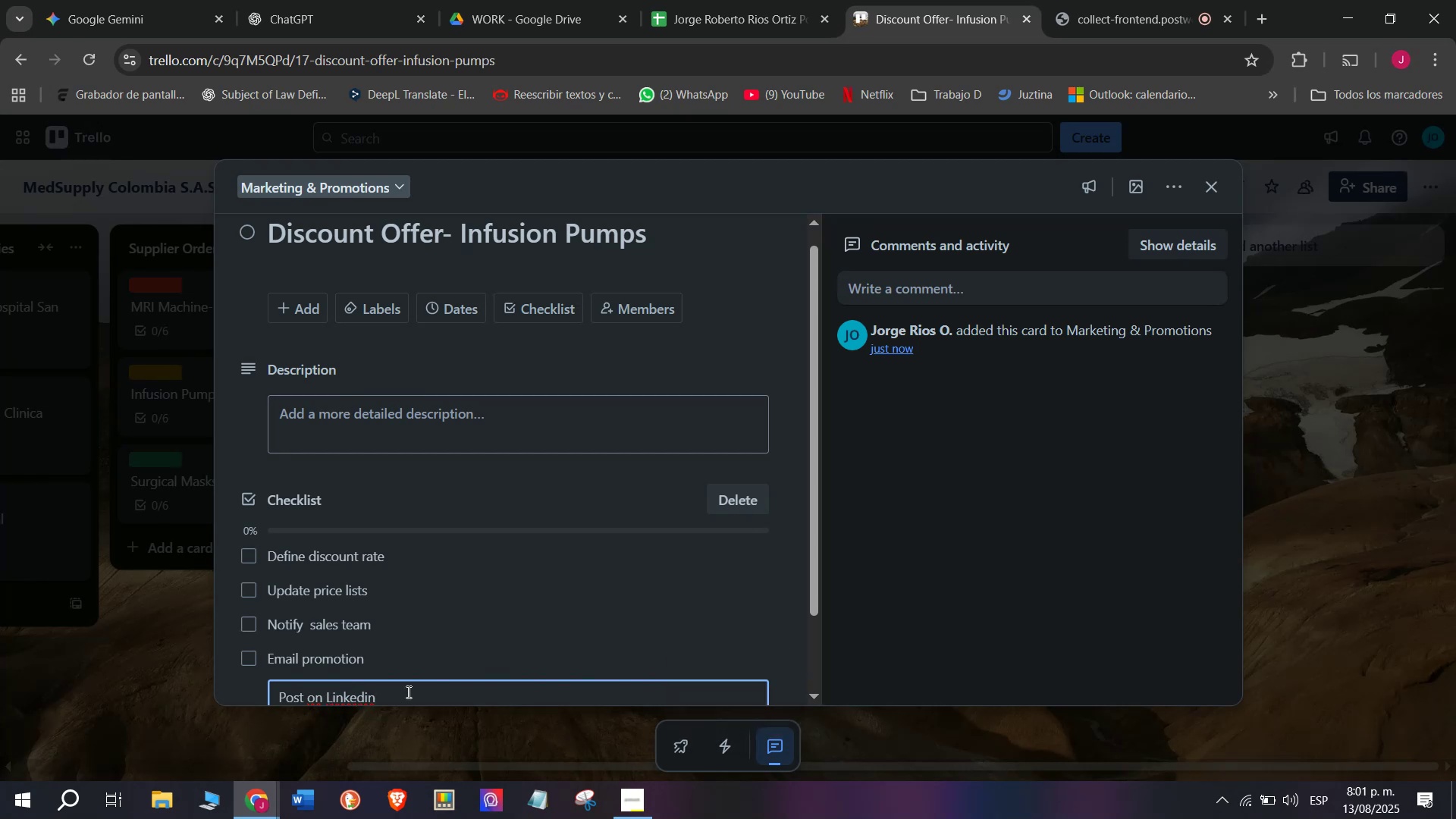 
key(Enter)
 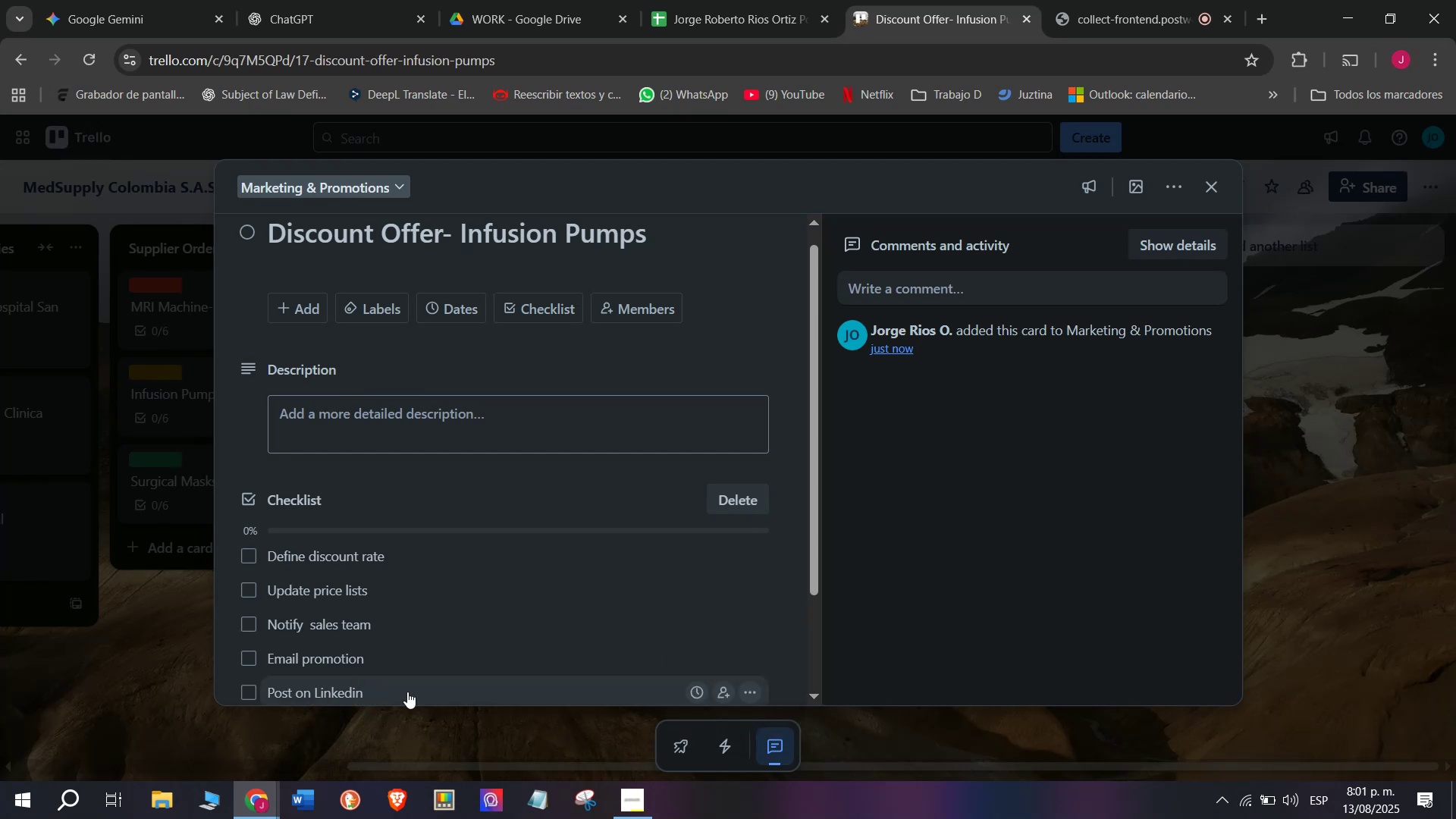 
type(Track orde)
 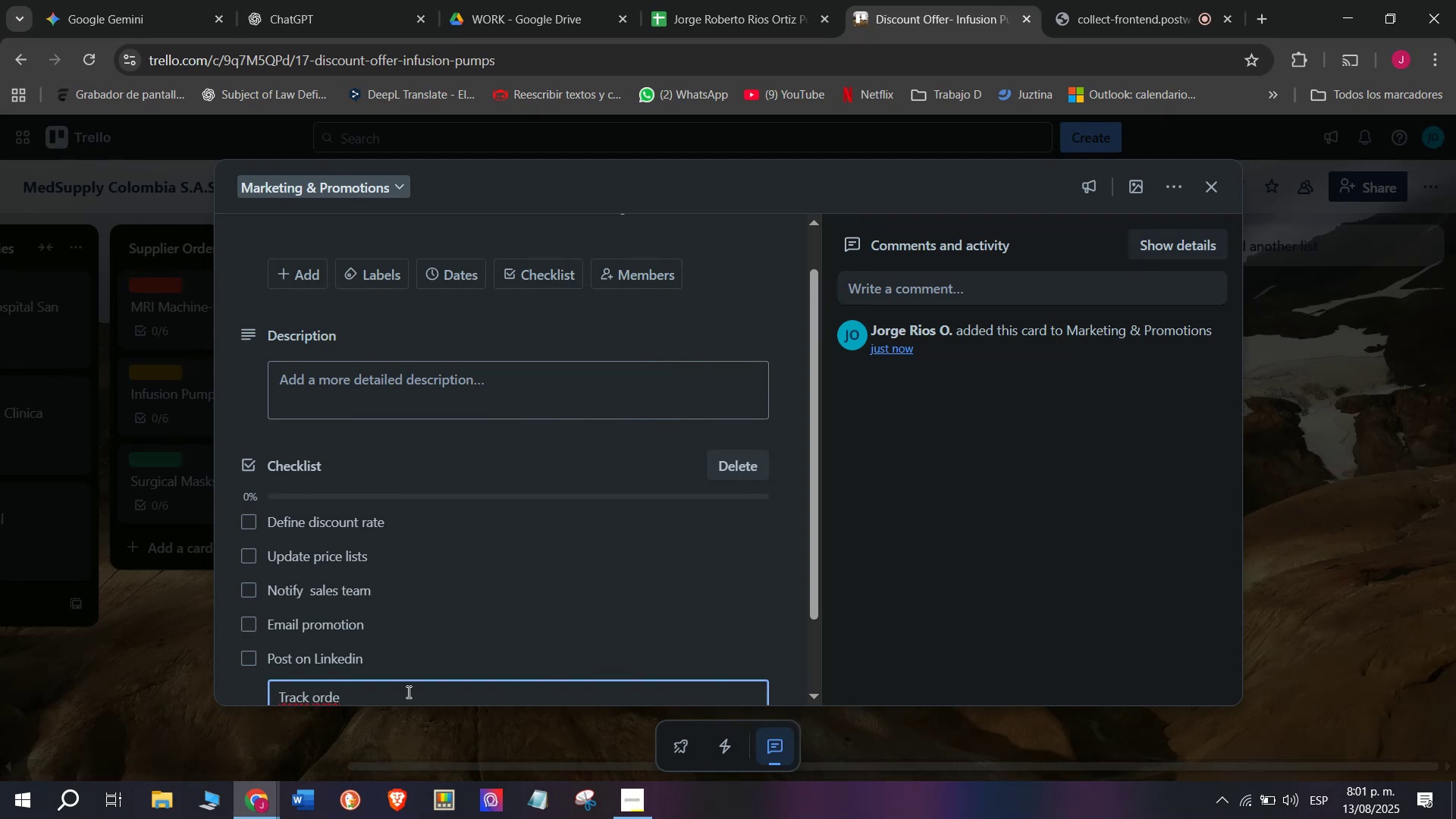 
type(rs)
 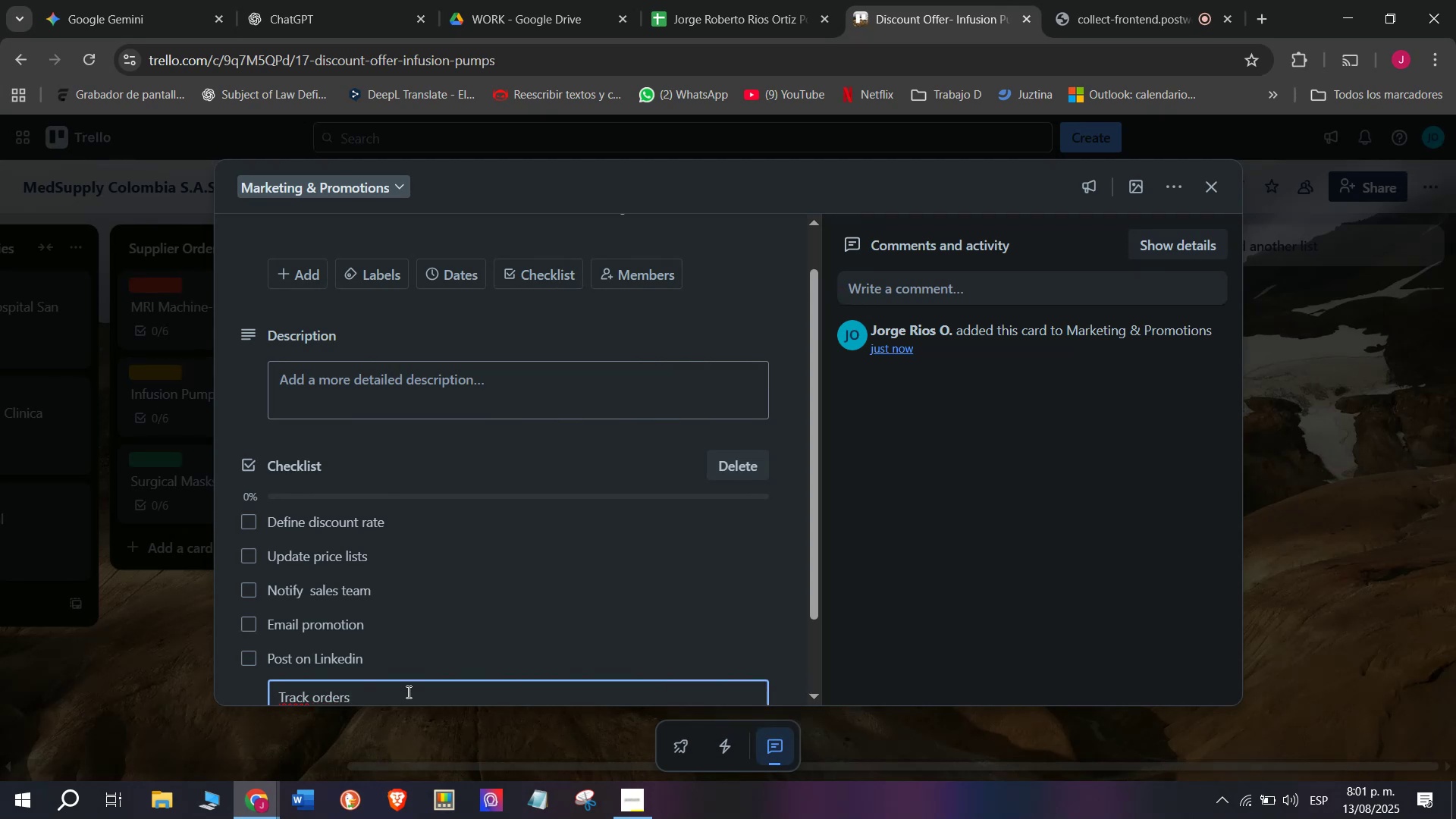 
key(Enter)
 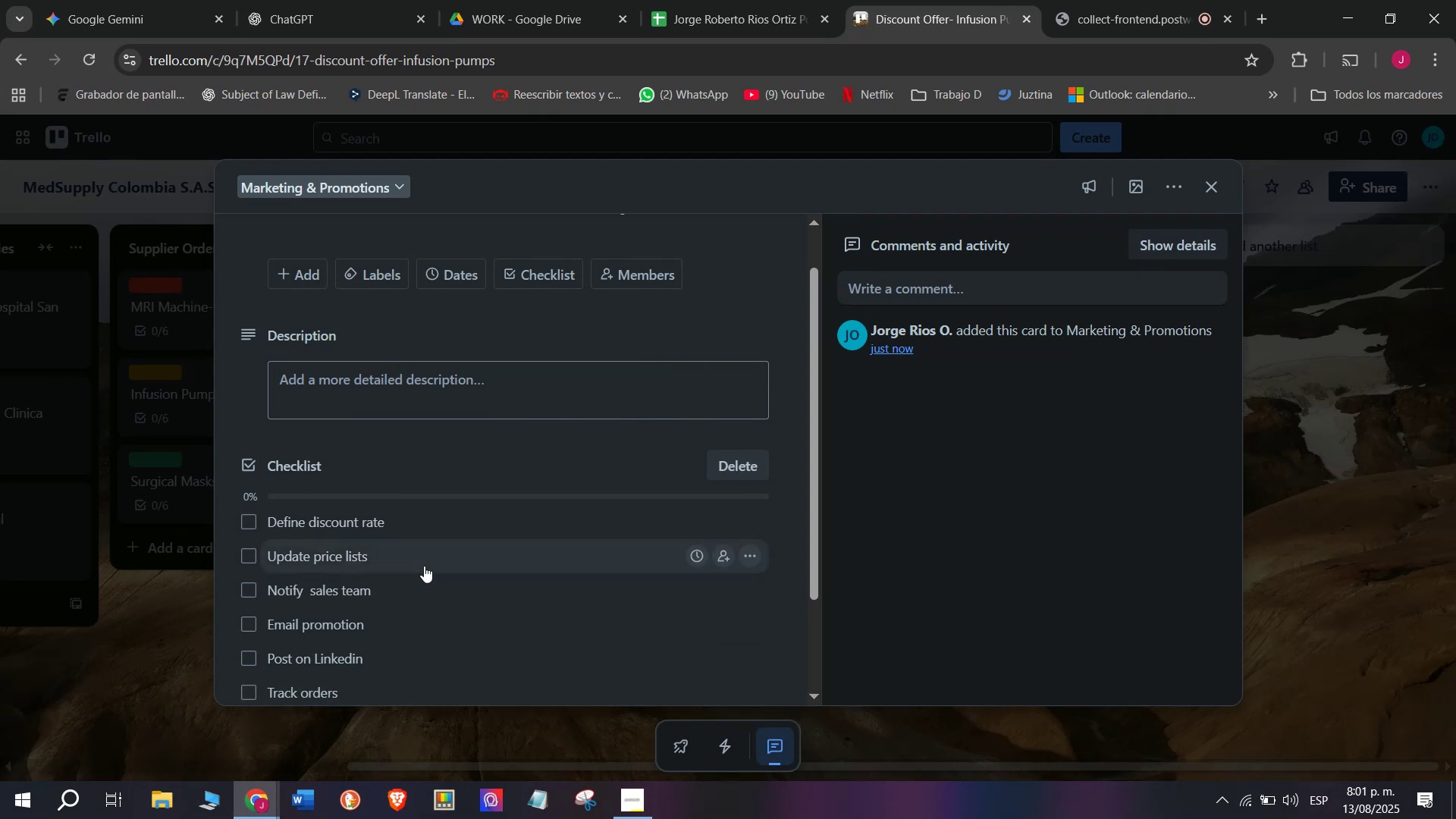 
scroll: coordinate [406, 544], scroll_direction: up, amount: 2.0
 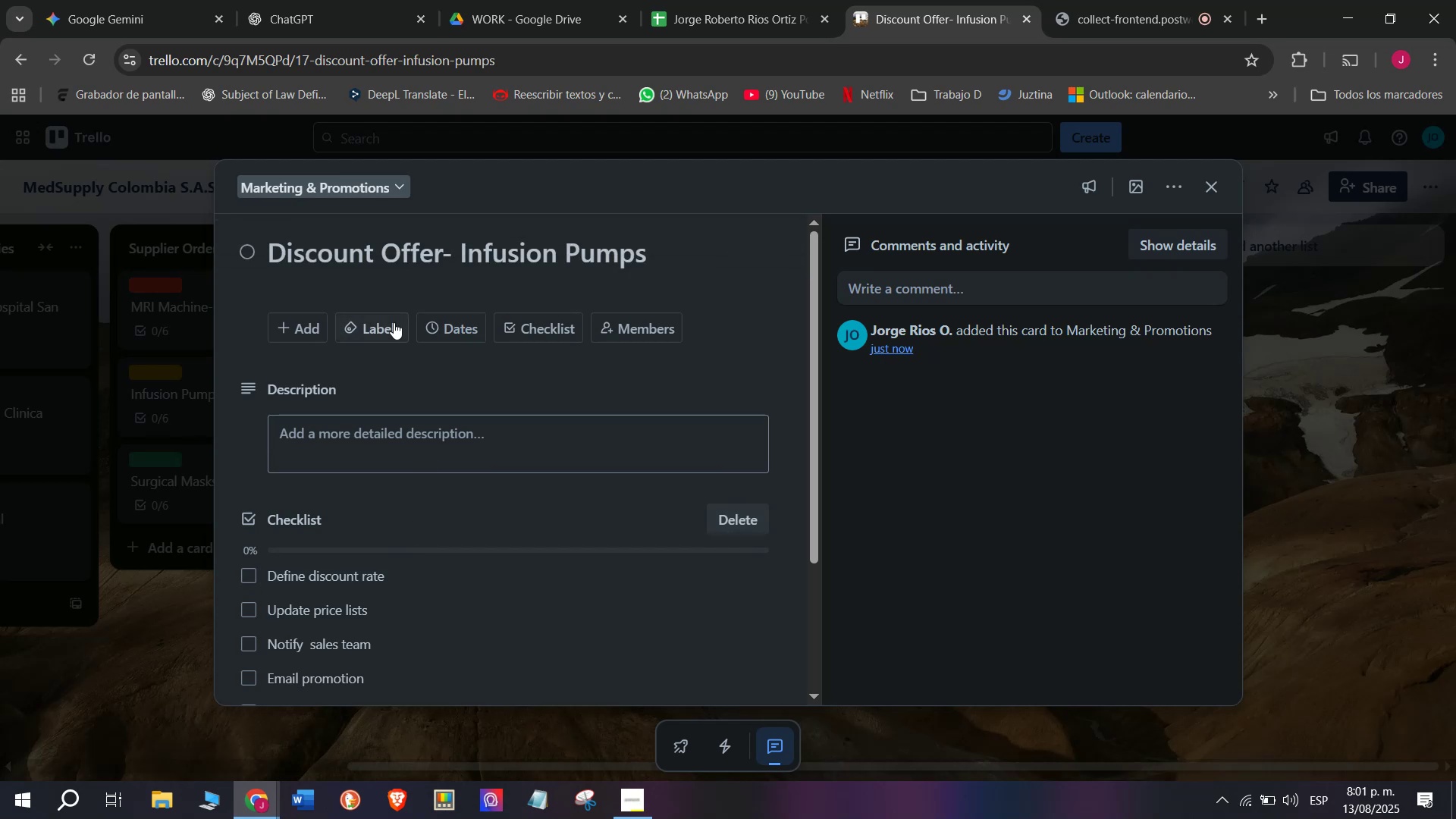 
left_click([386, 324])
 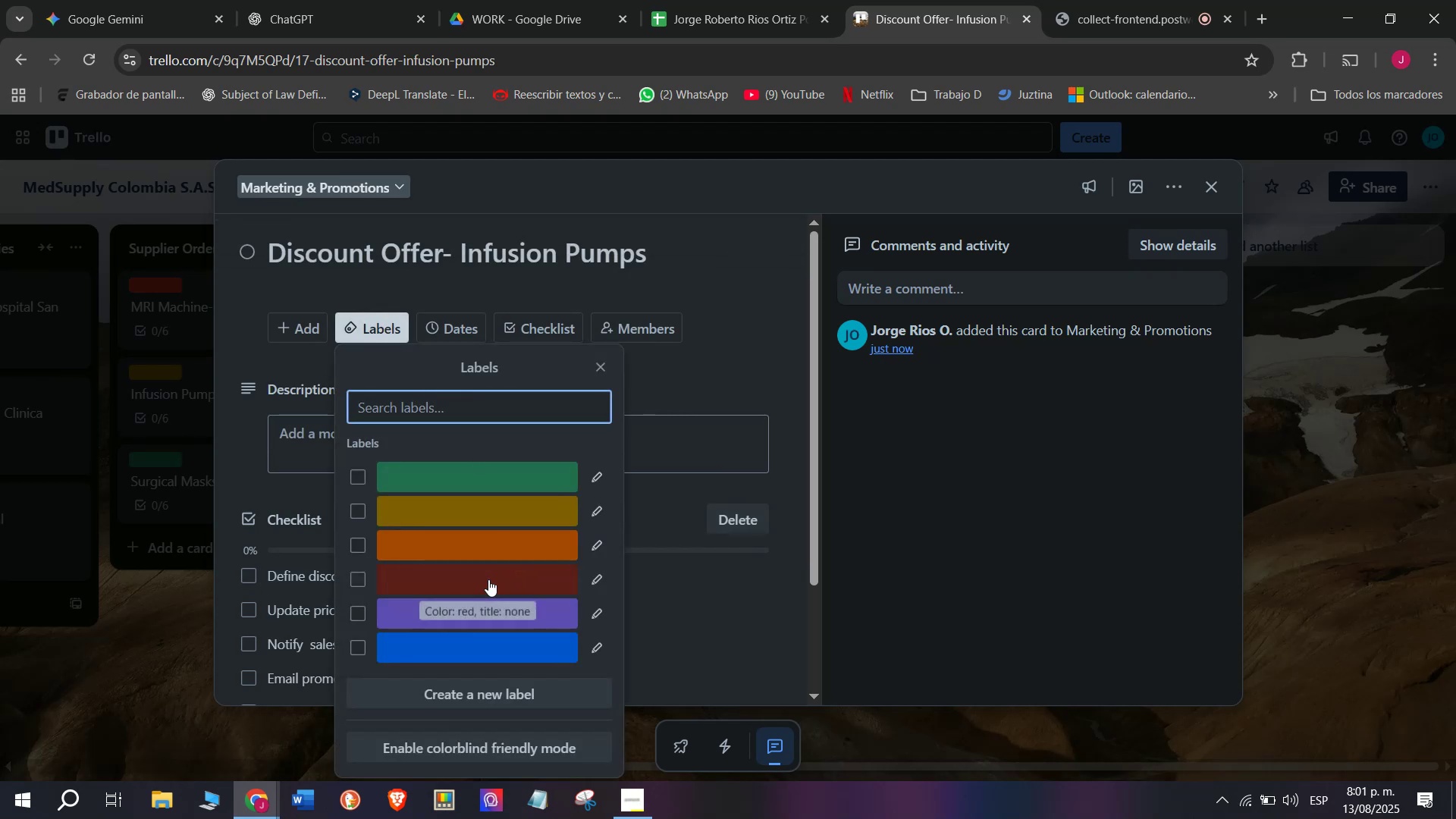 
left_click([488, 579])
 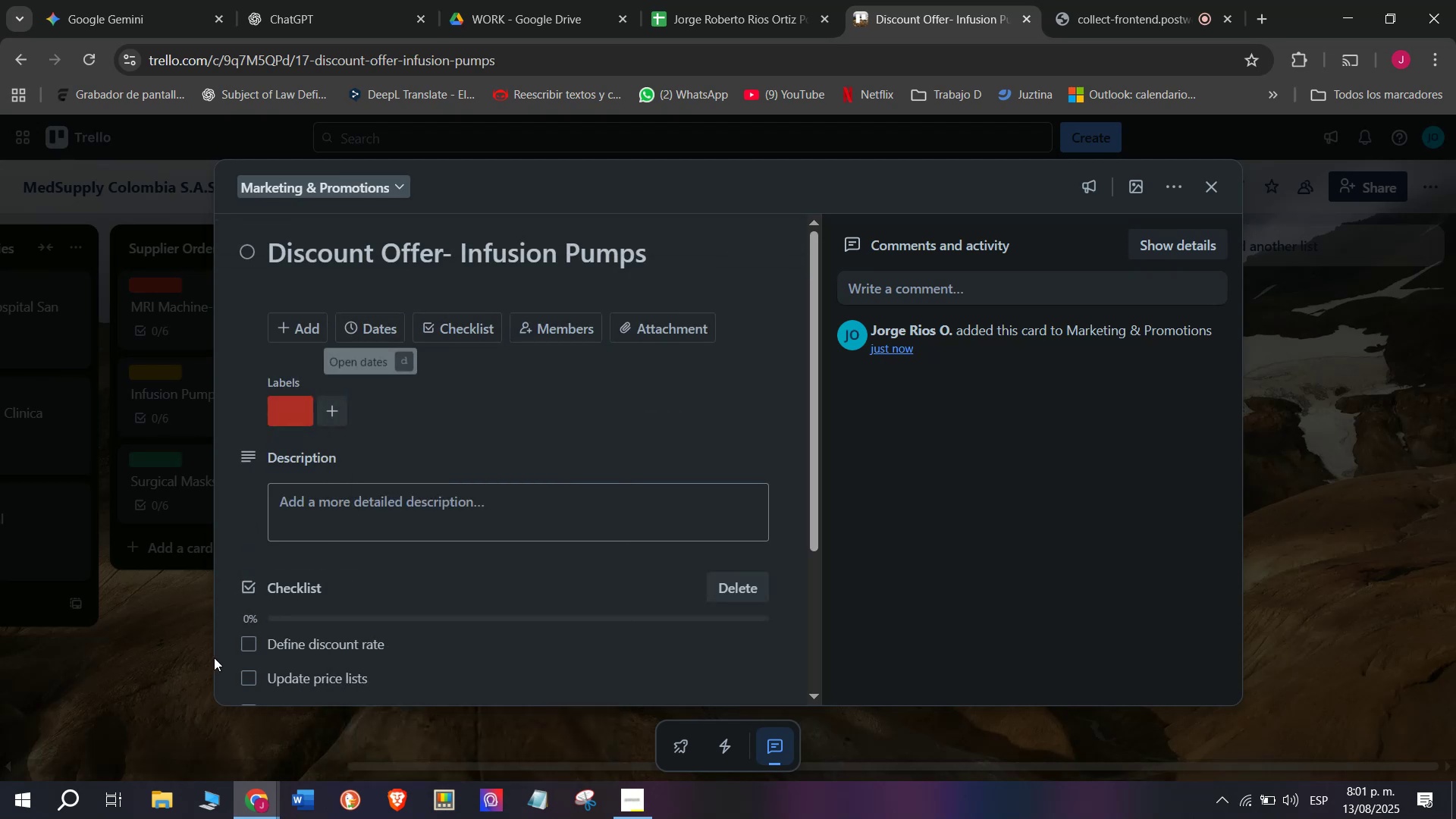 
left_click([164, 687])
 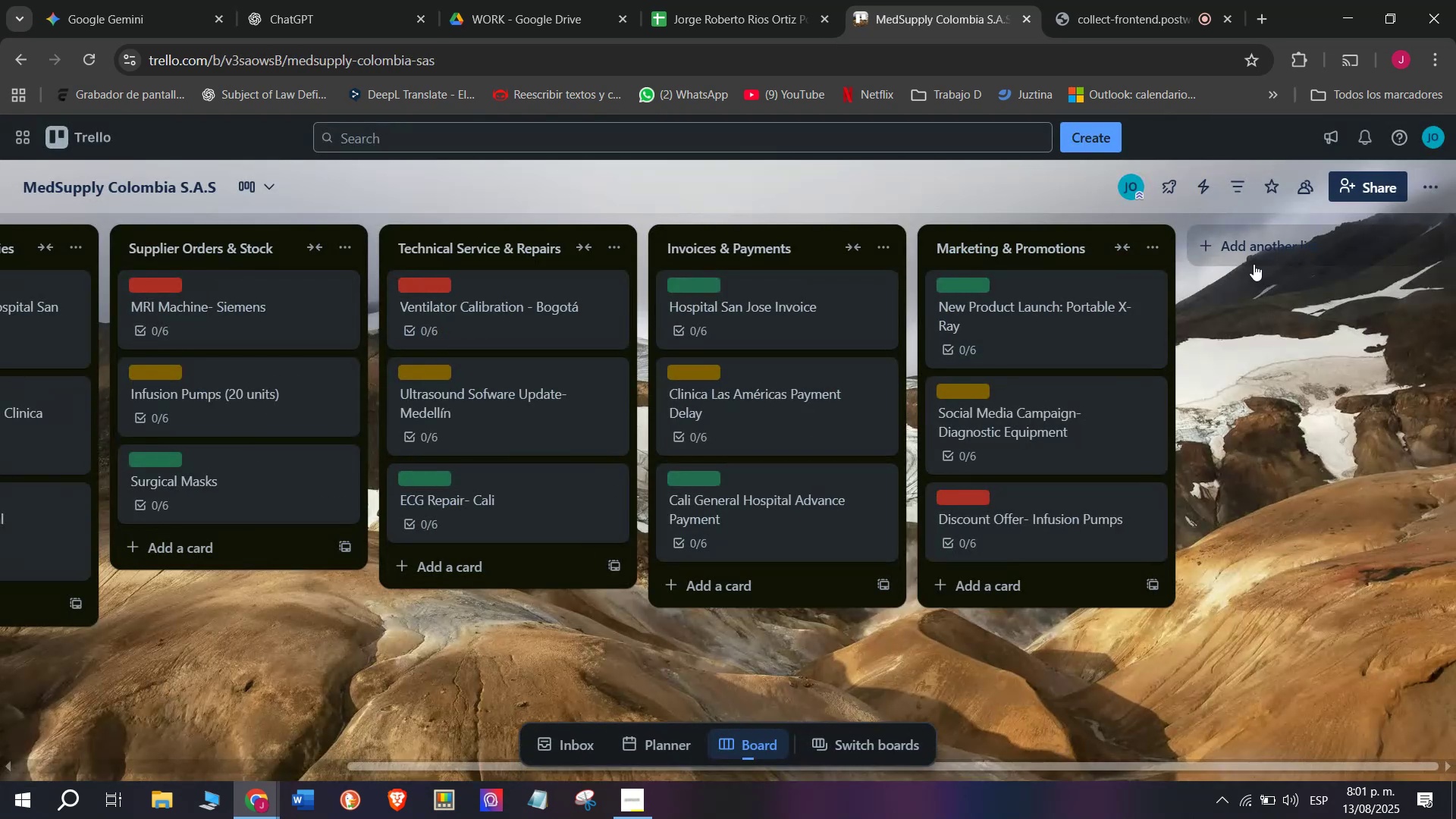 
left_click([1155, 0])
 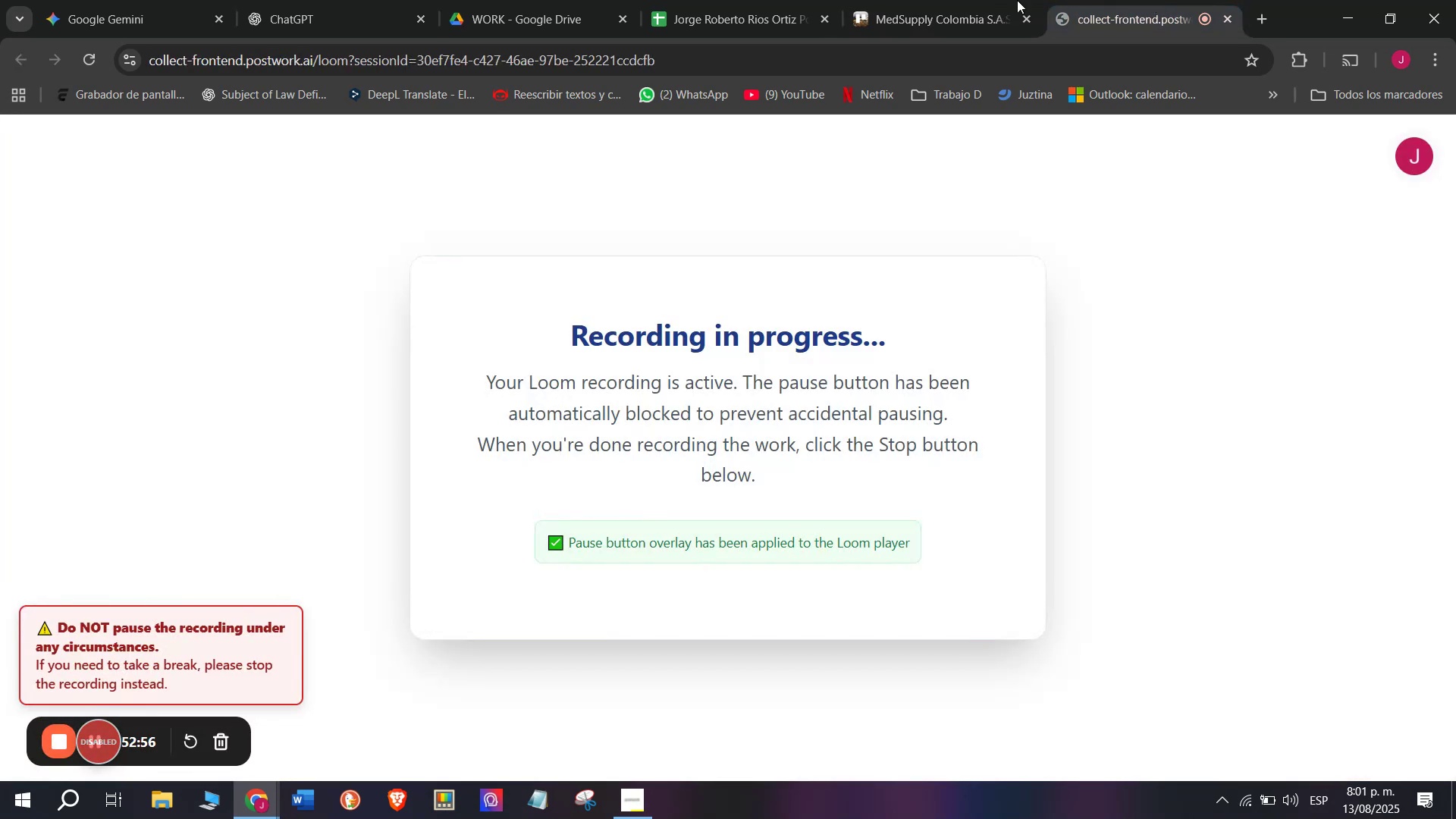 
left_click([896, 0])
 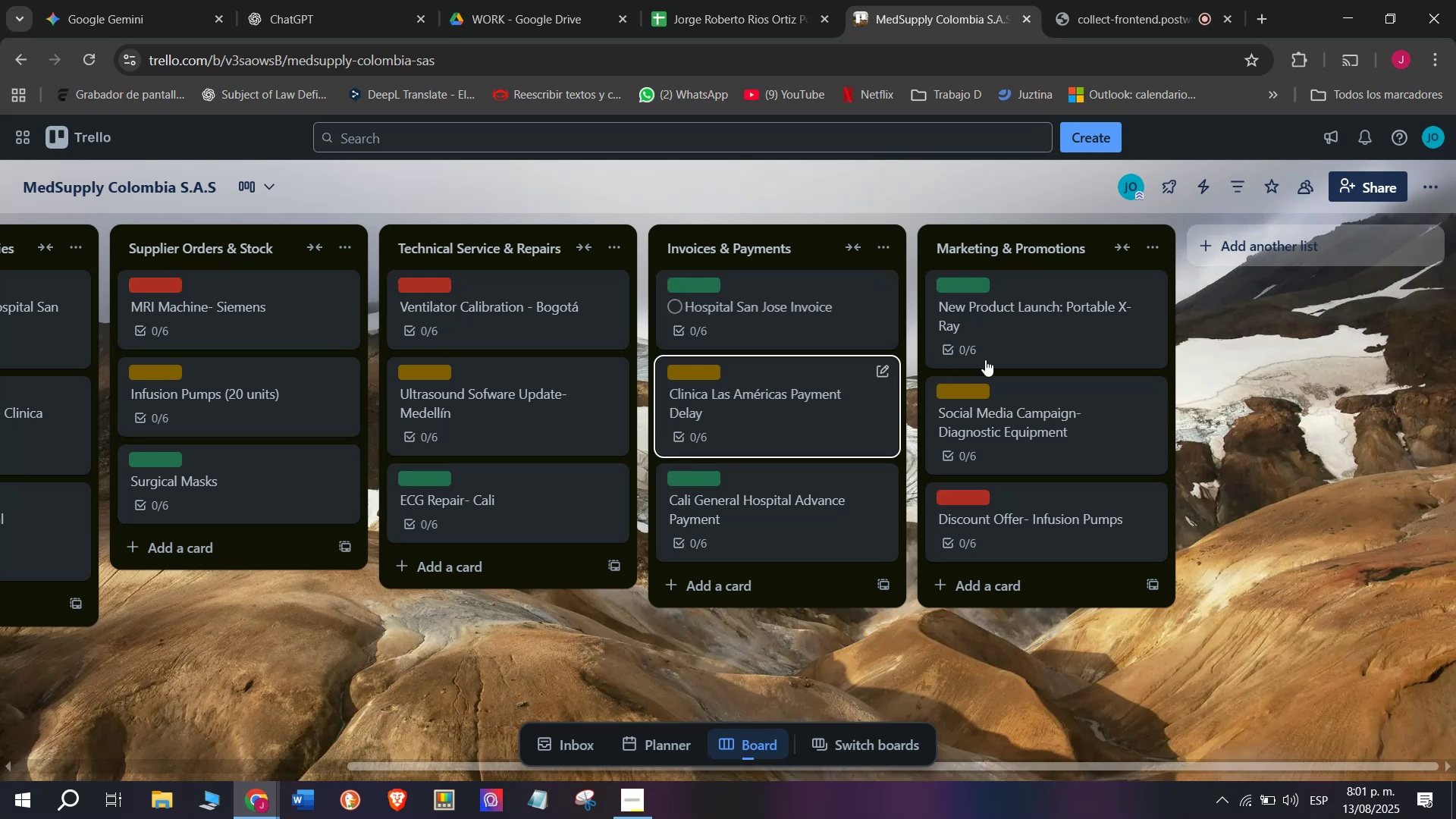 
left_click([1321, 248])
 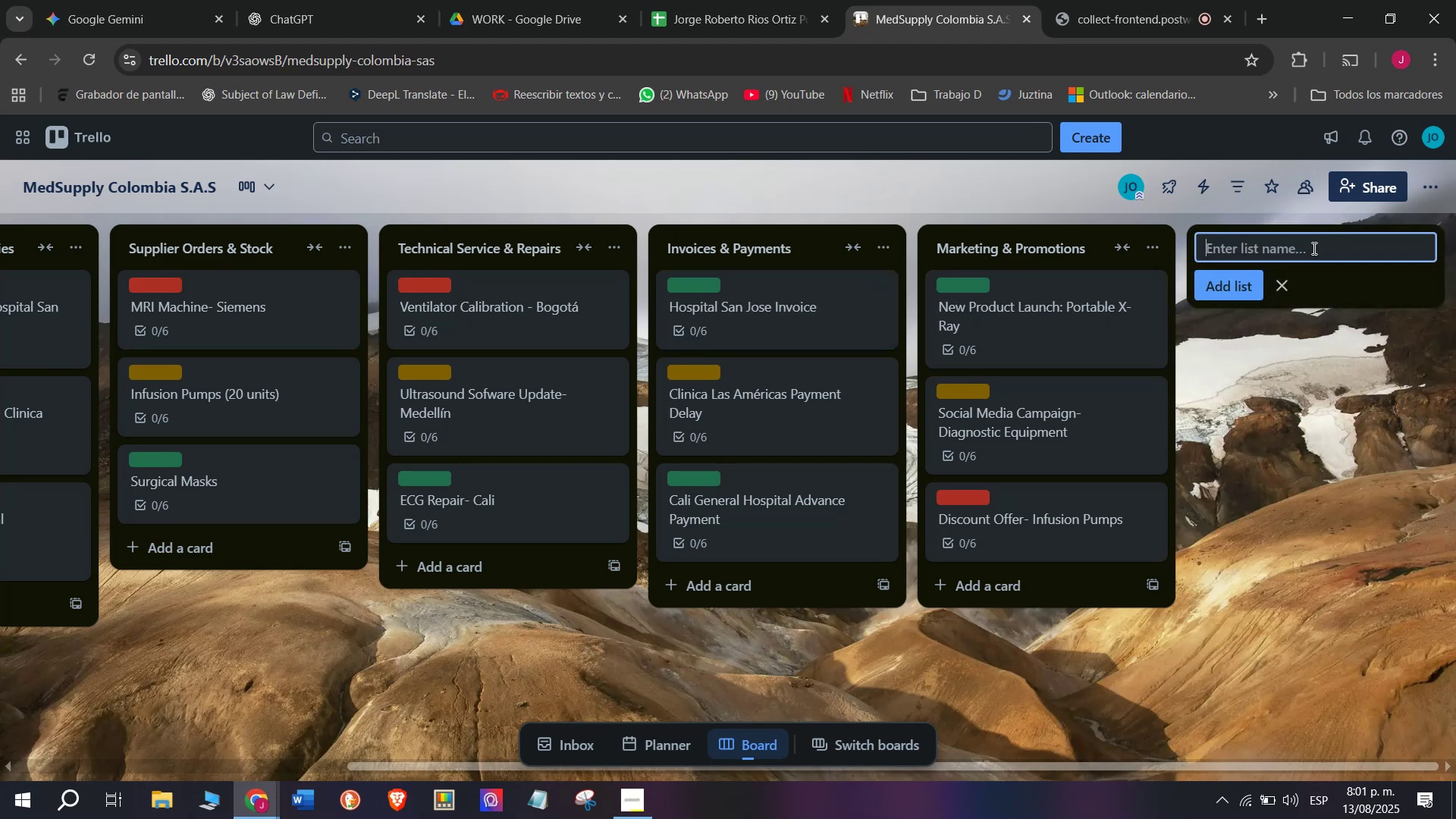 
left_click([1291, 253])
 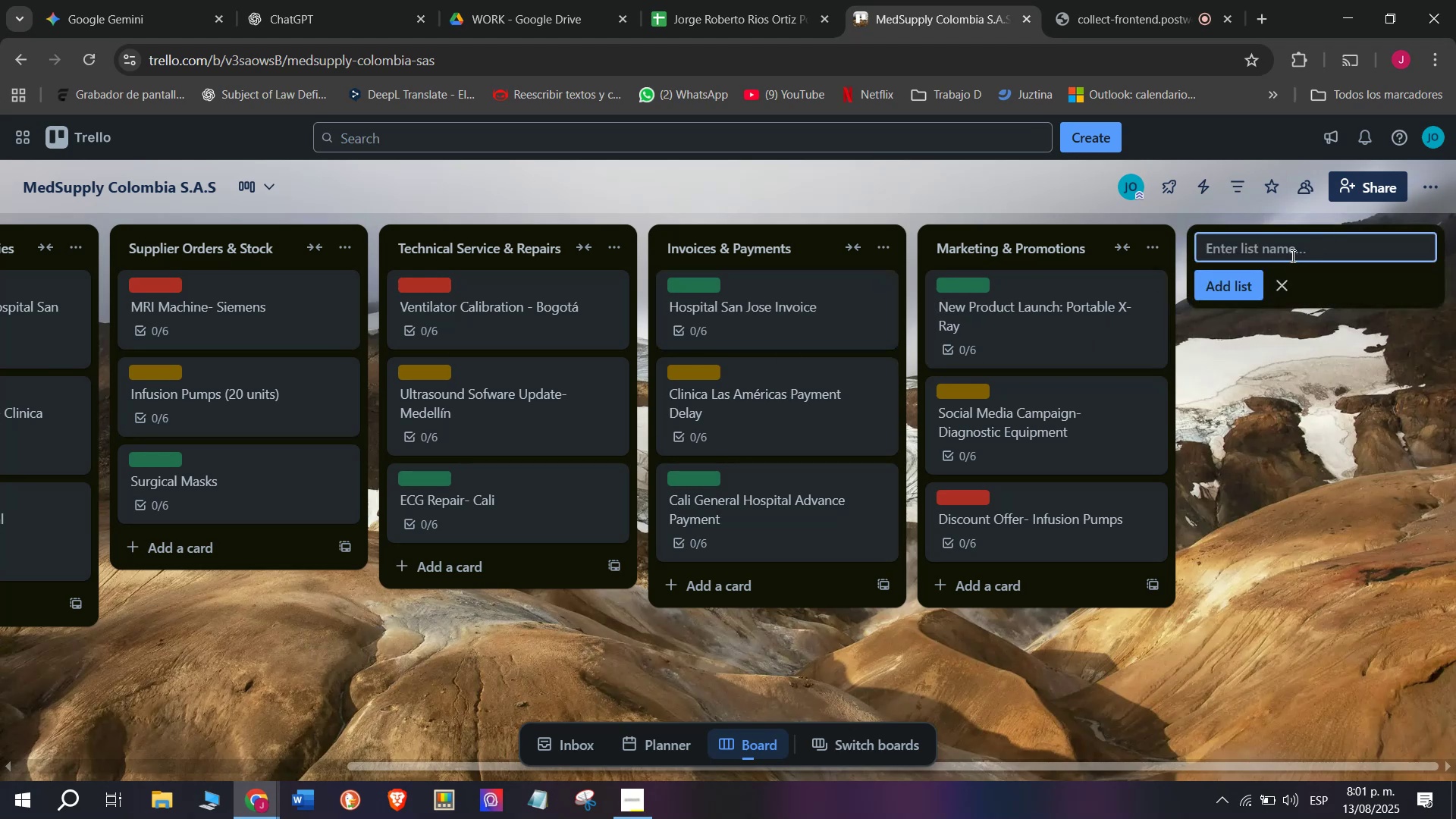 
type(Stadd Trai)
 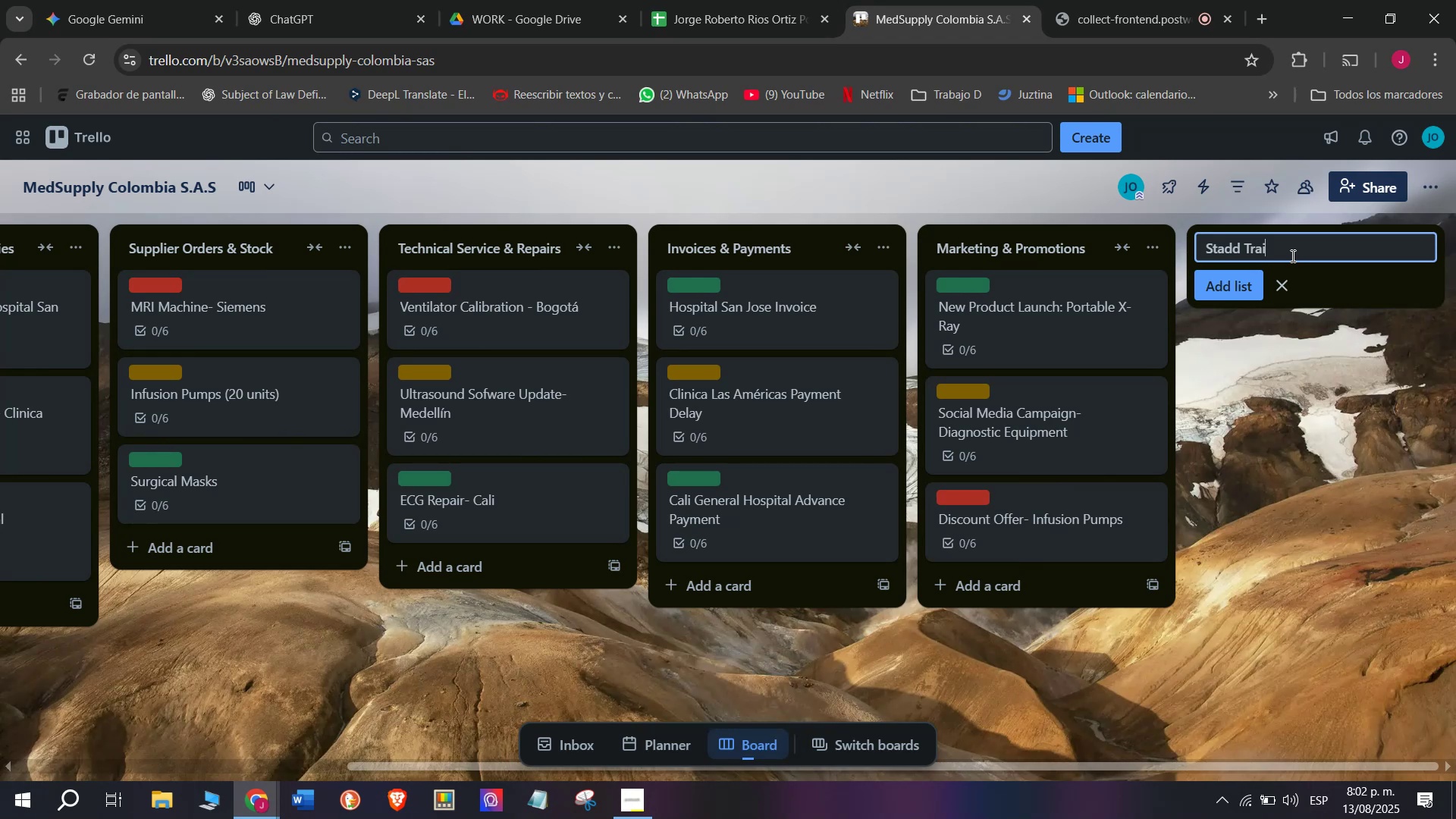 
type(ning )
 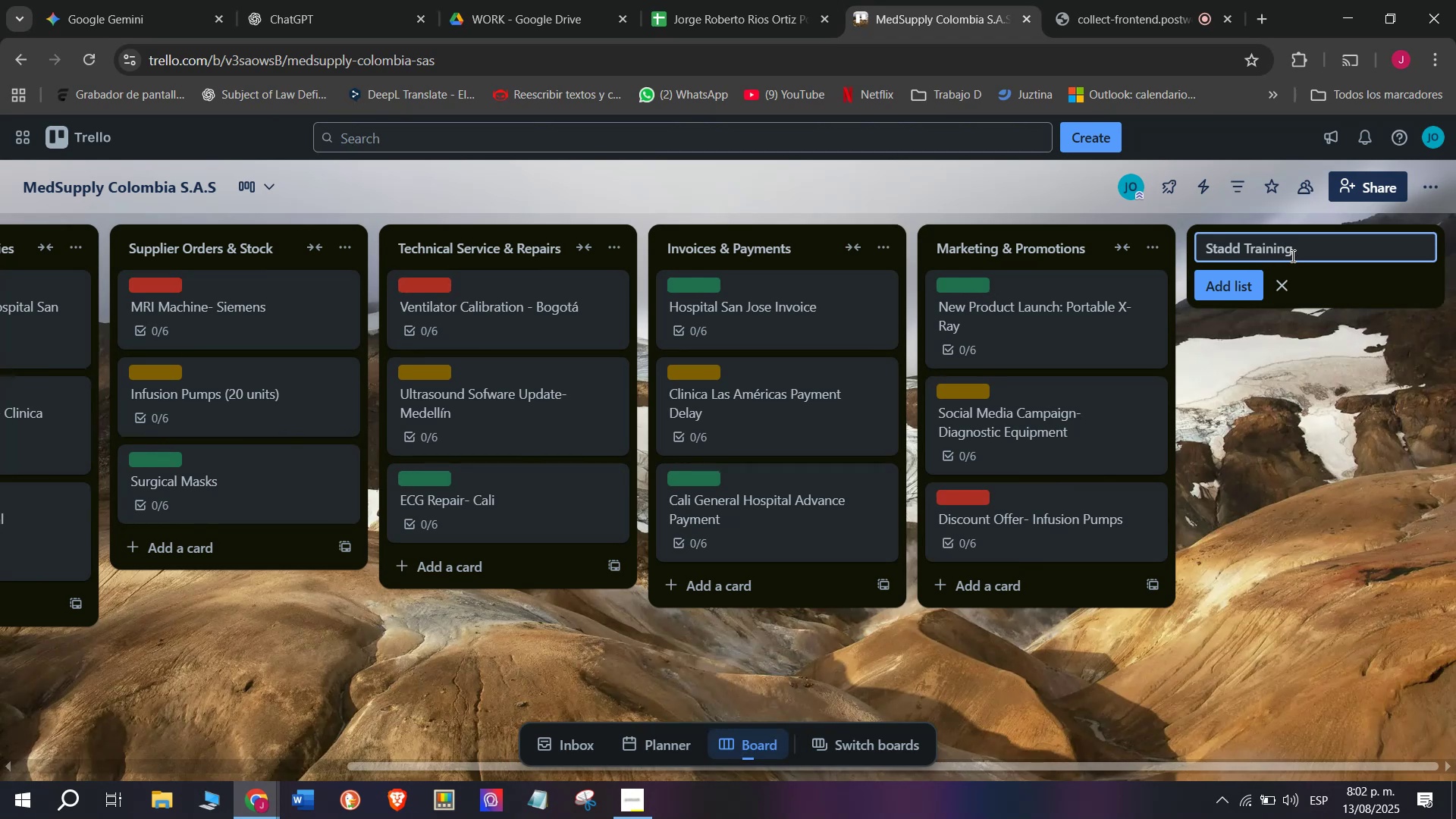 
type(^ Cer)
 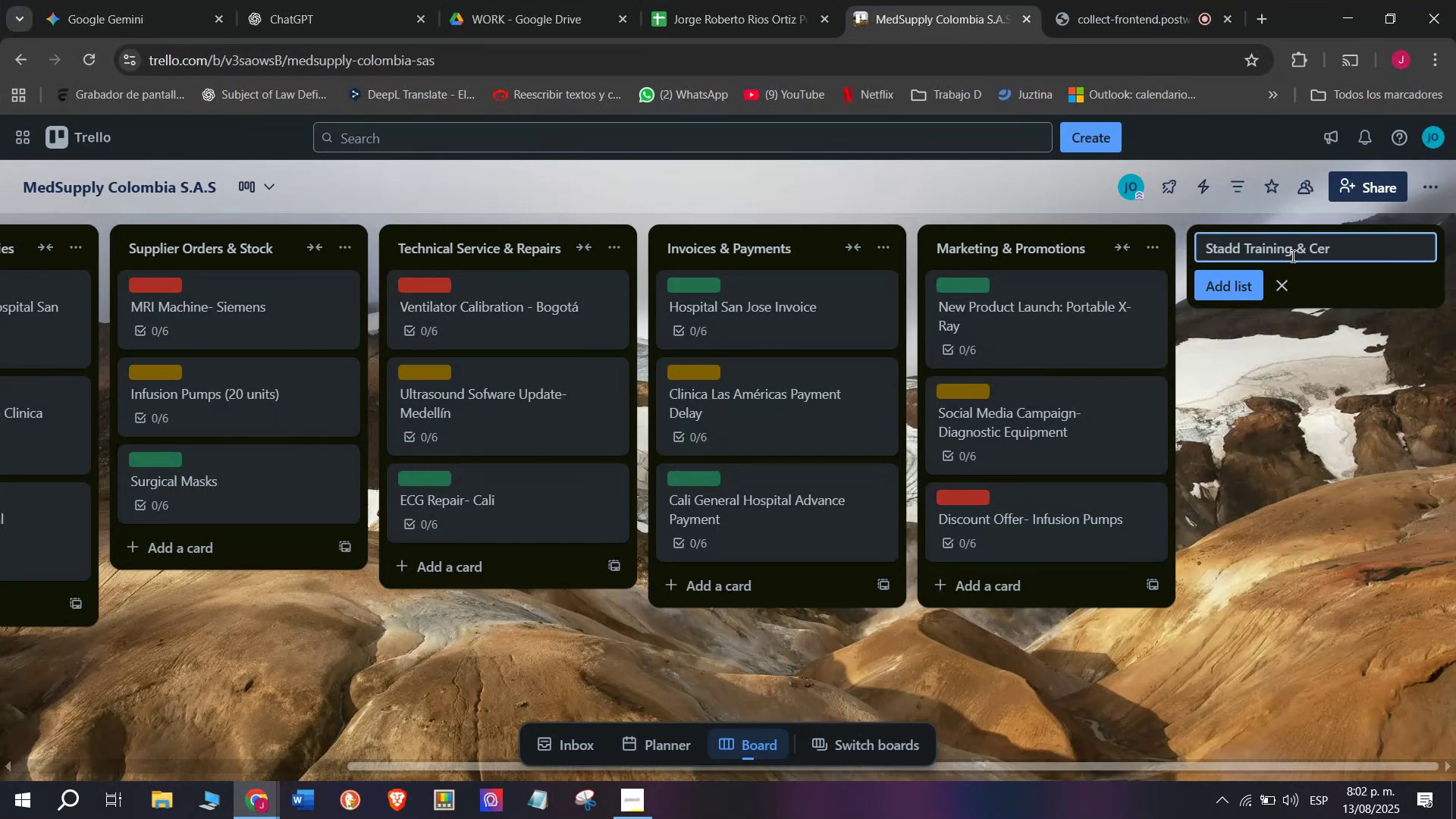 
wait(5.6)
 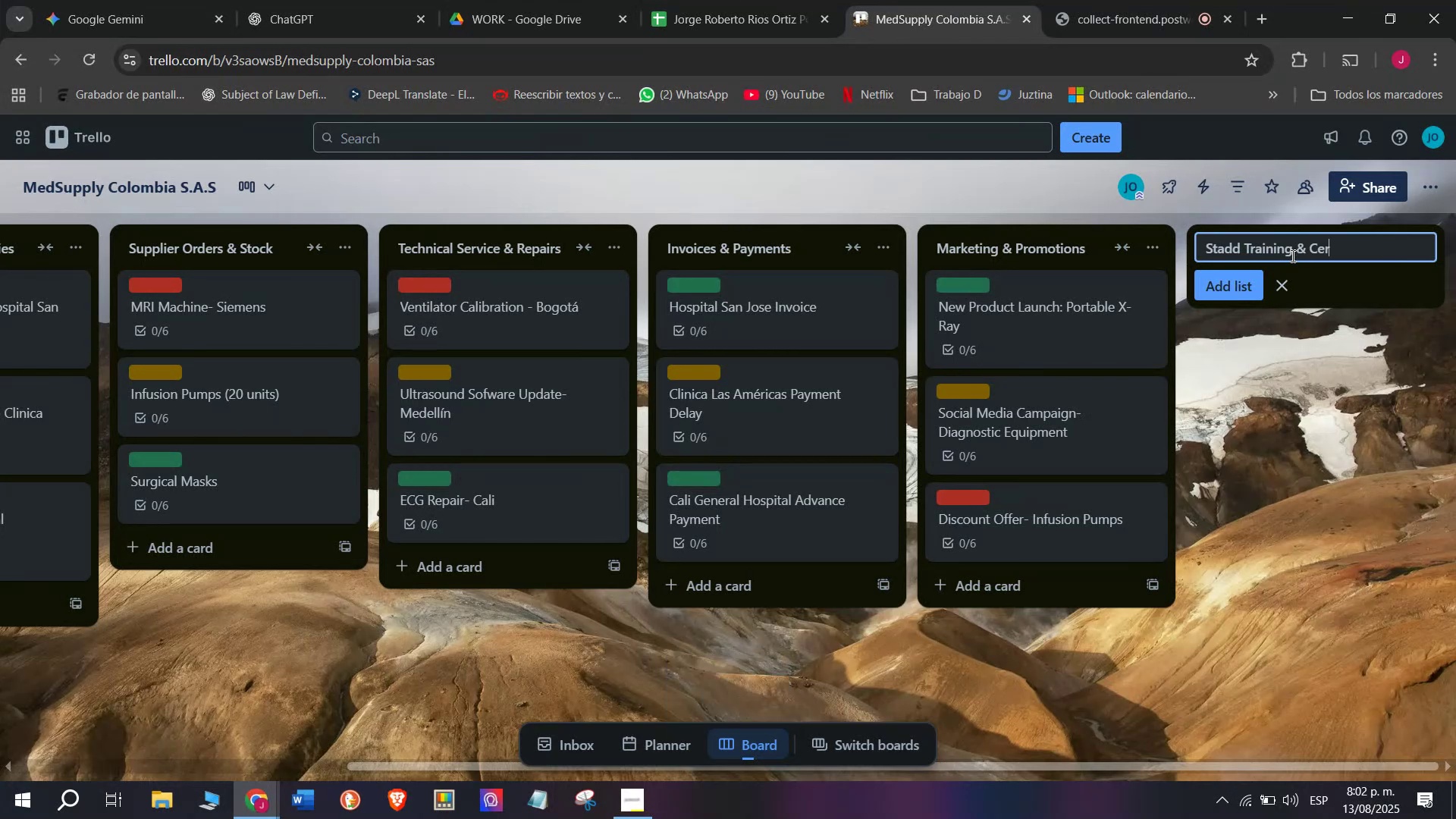 
type(tificationas)
key(Backspace)
key(Backspace)
type(s)
 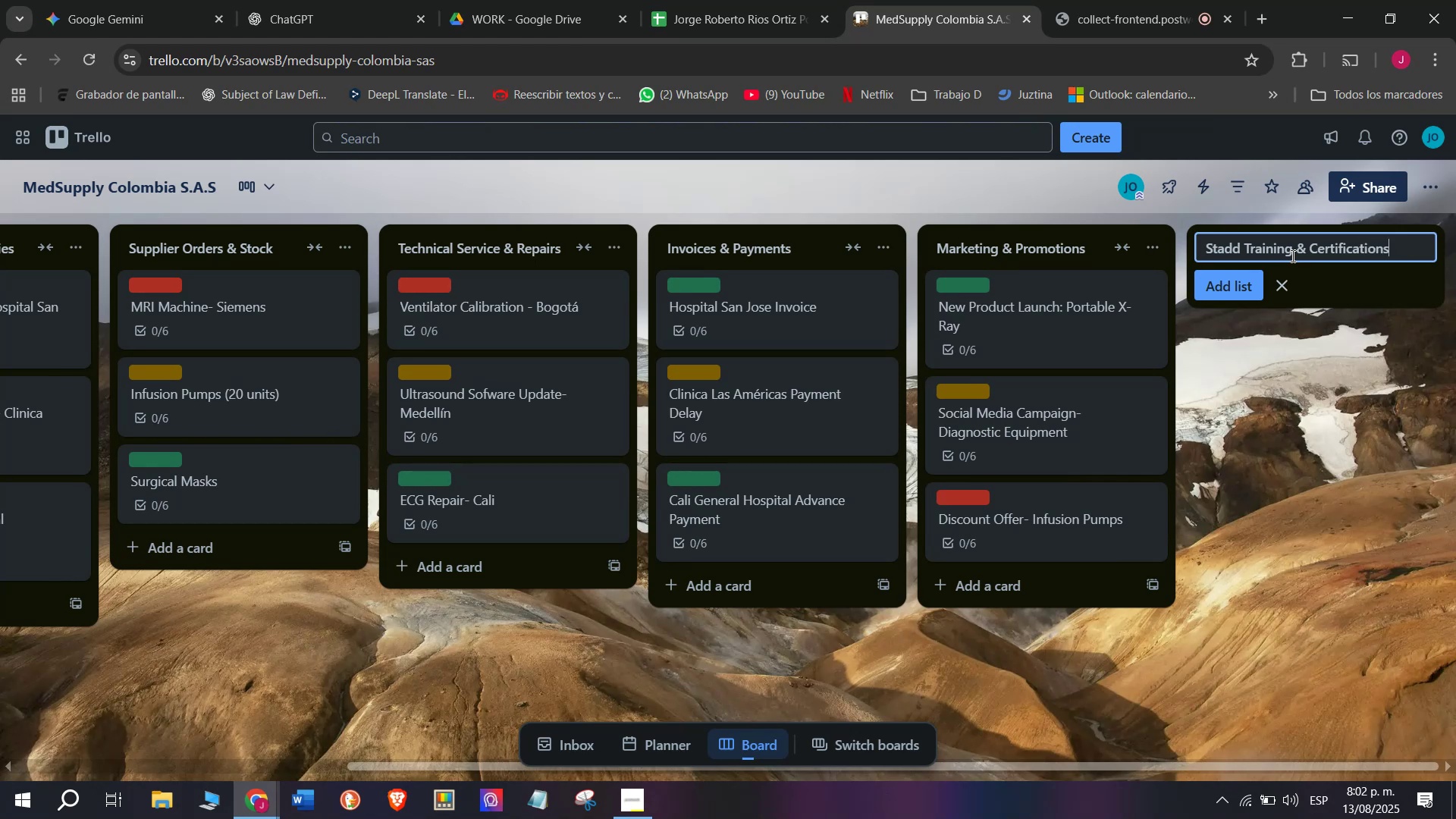 
wait(5.82)
 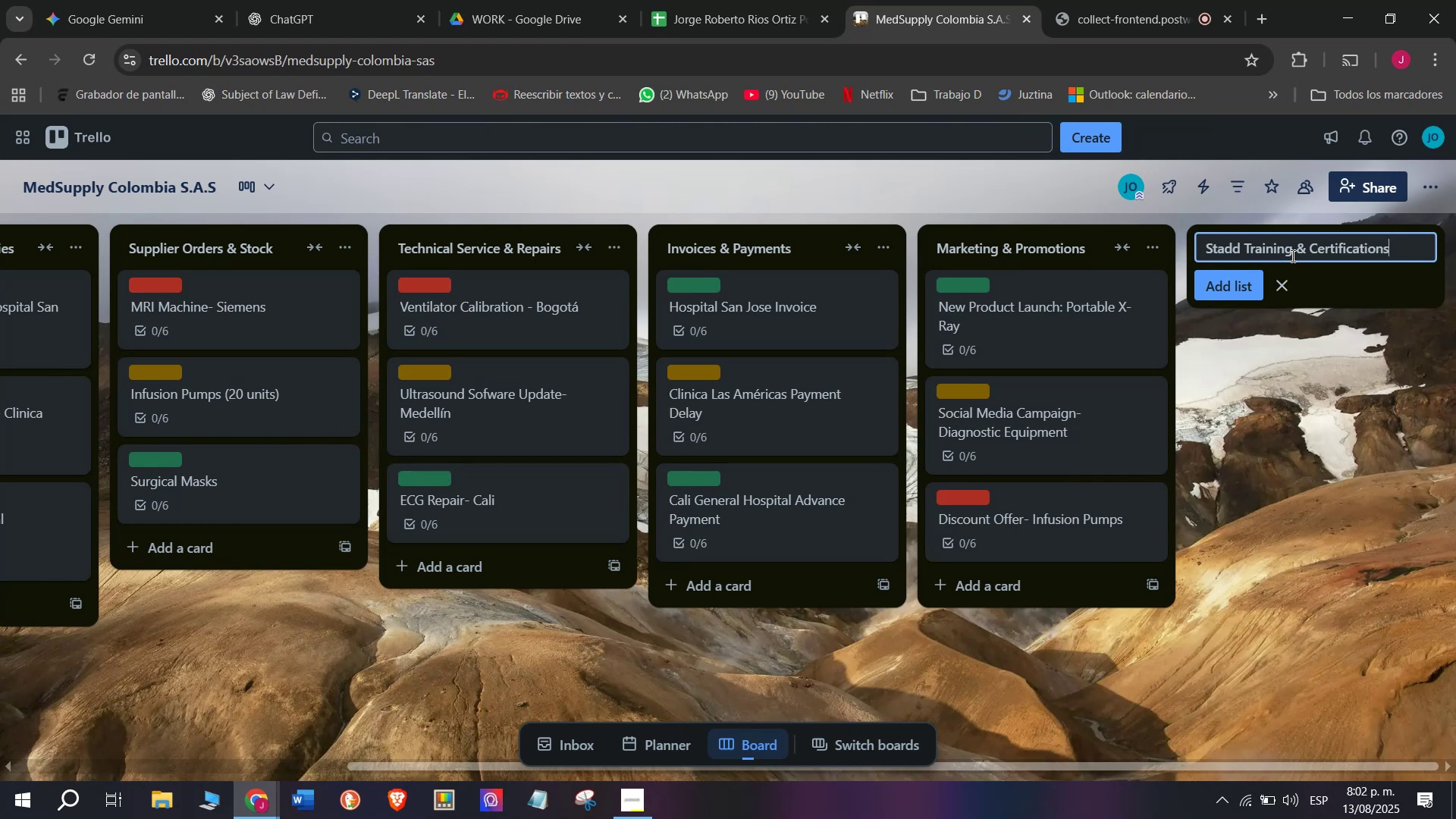 
left_click([1239, 246])
 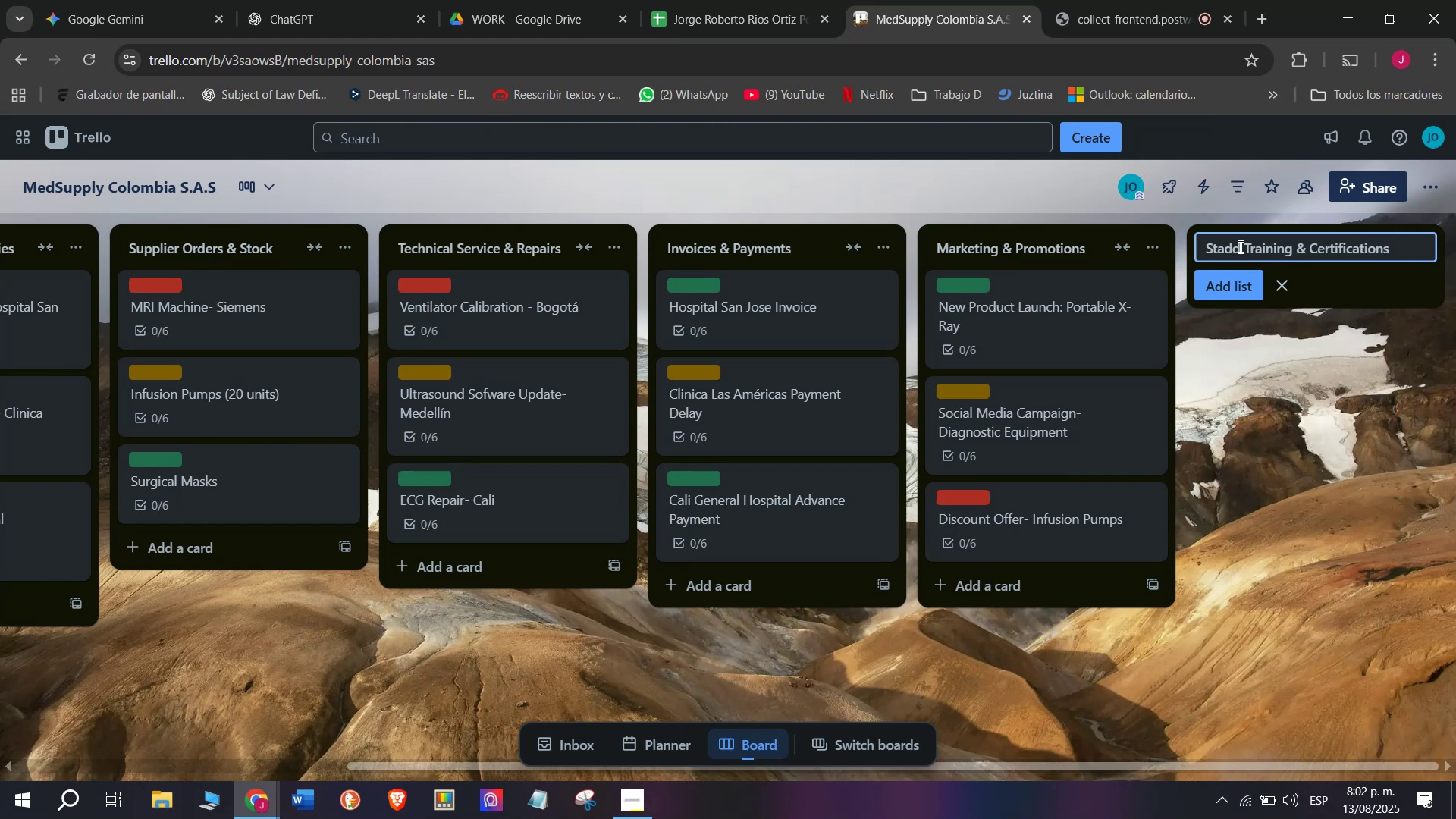 
key(Backspace)
key(Backspace)
type(ff)
 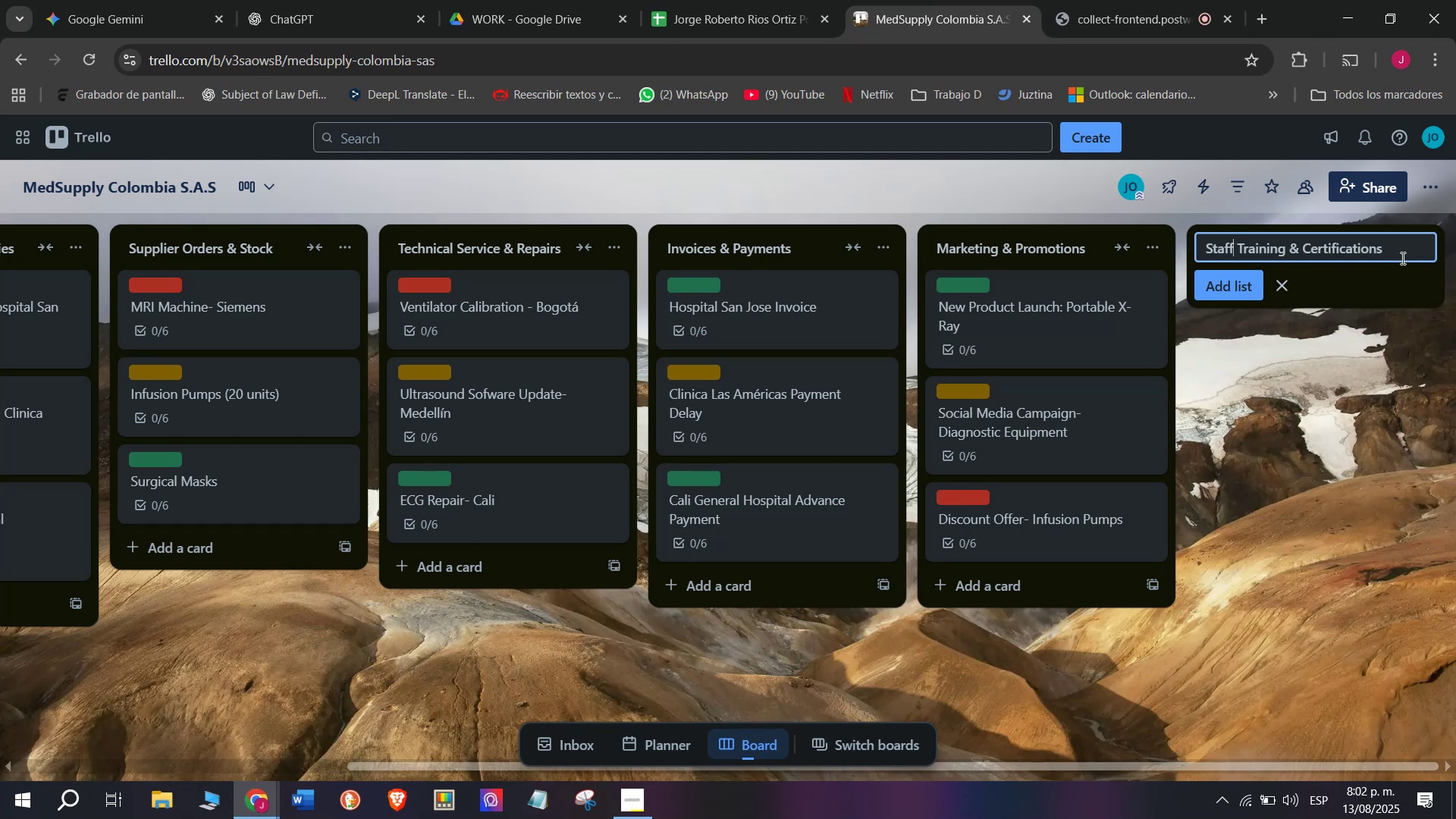 
left_click([1390, 248])
 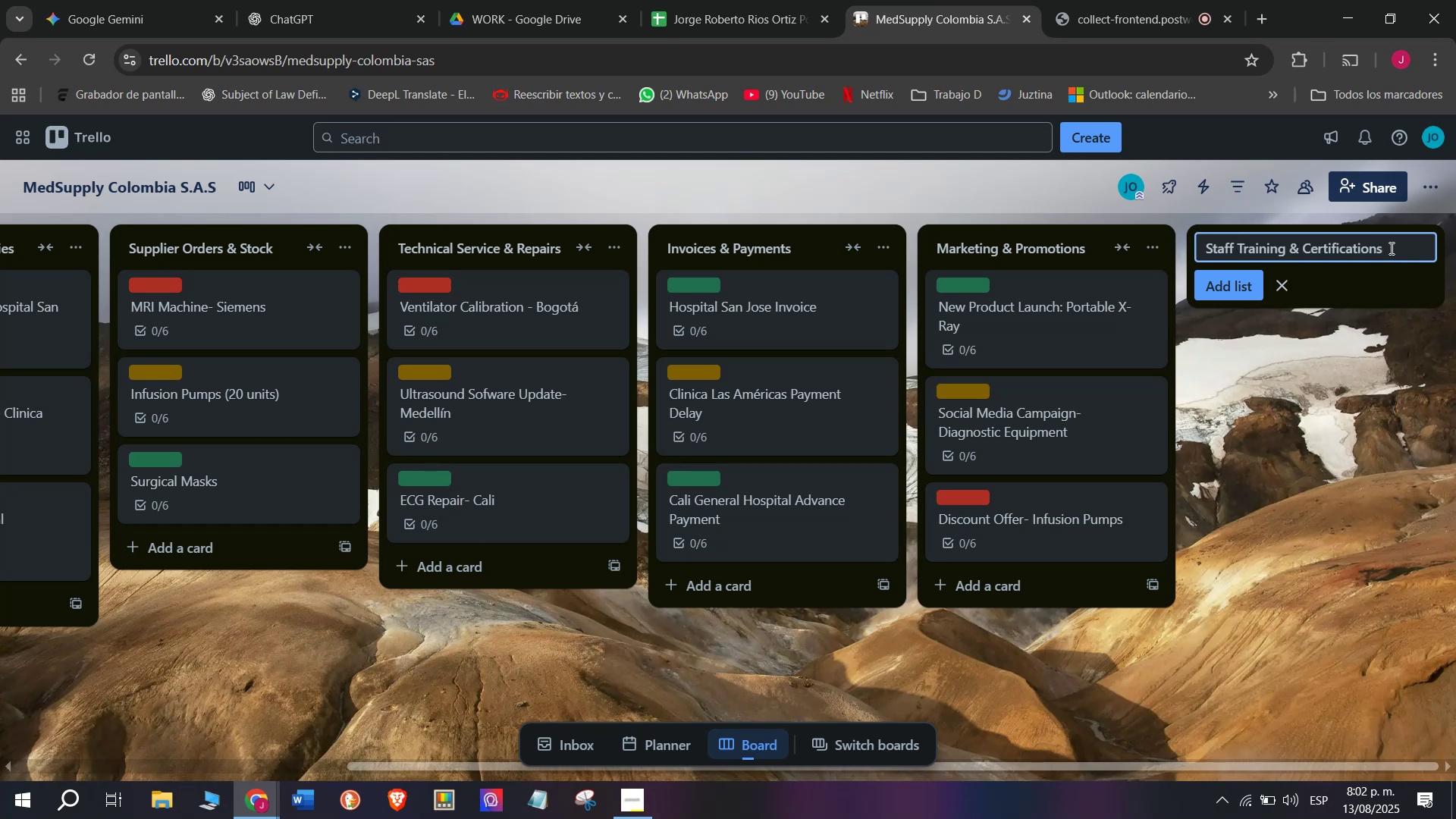 
key(Enter)
 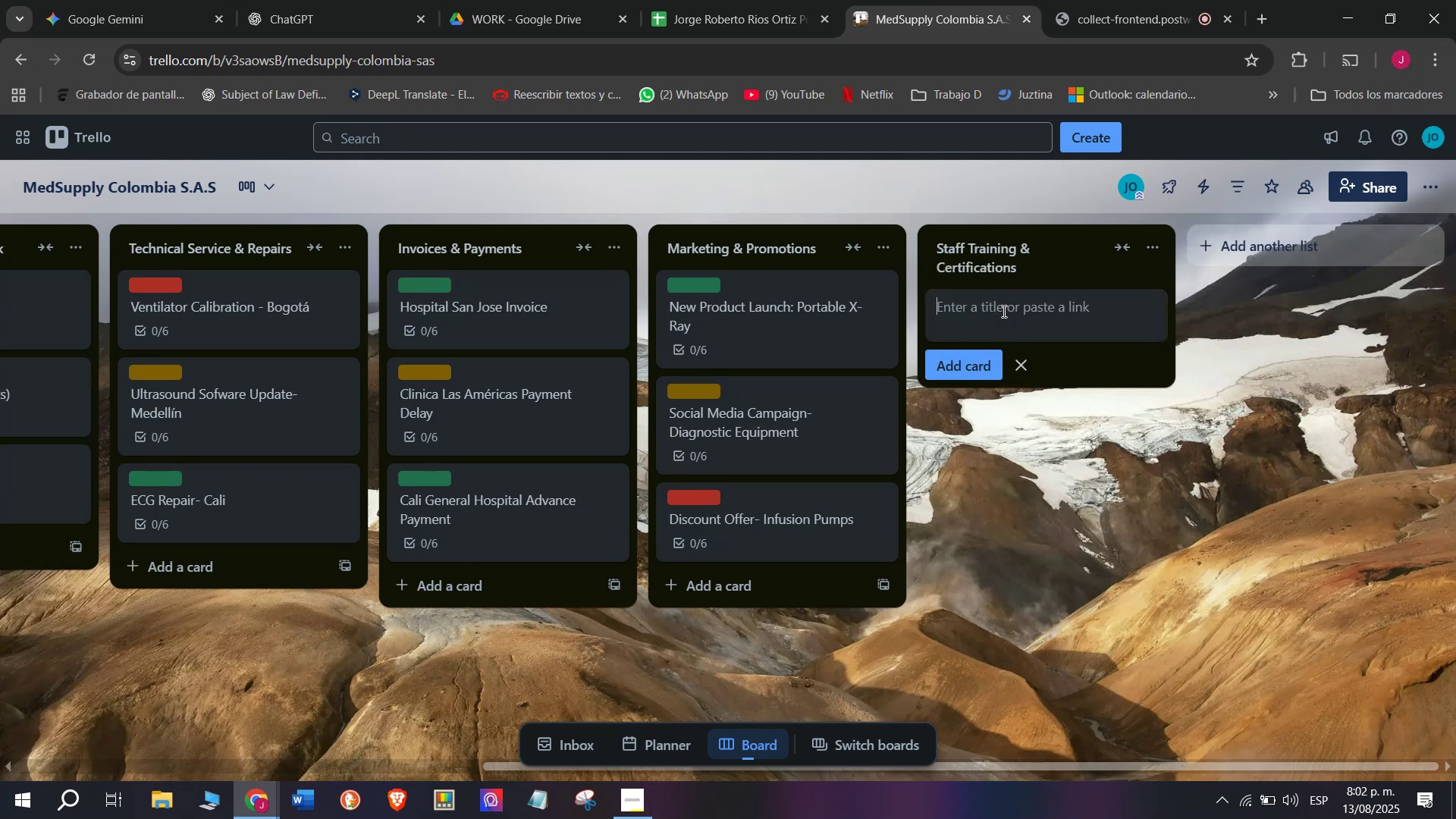 
type(Operating)
 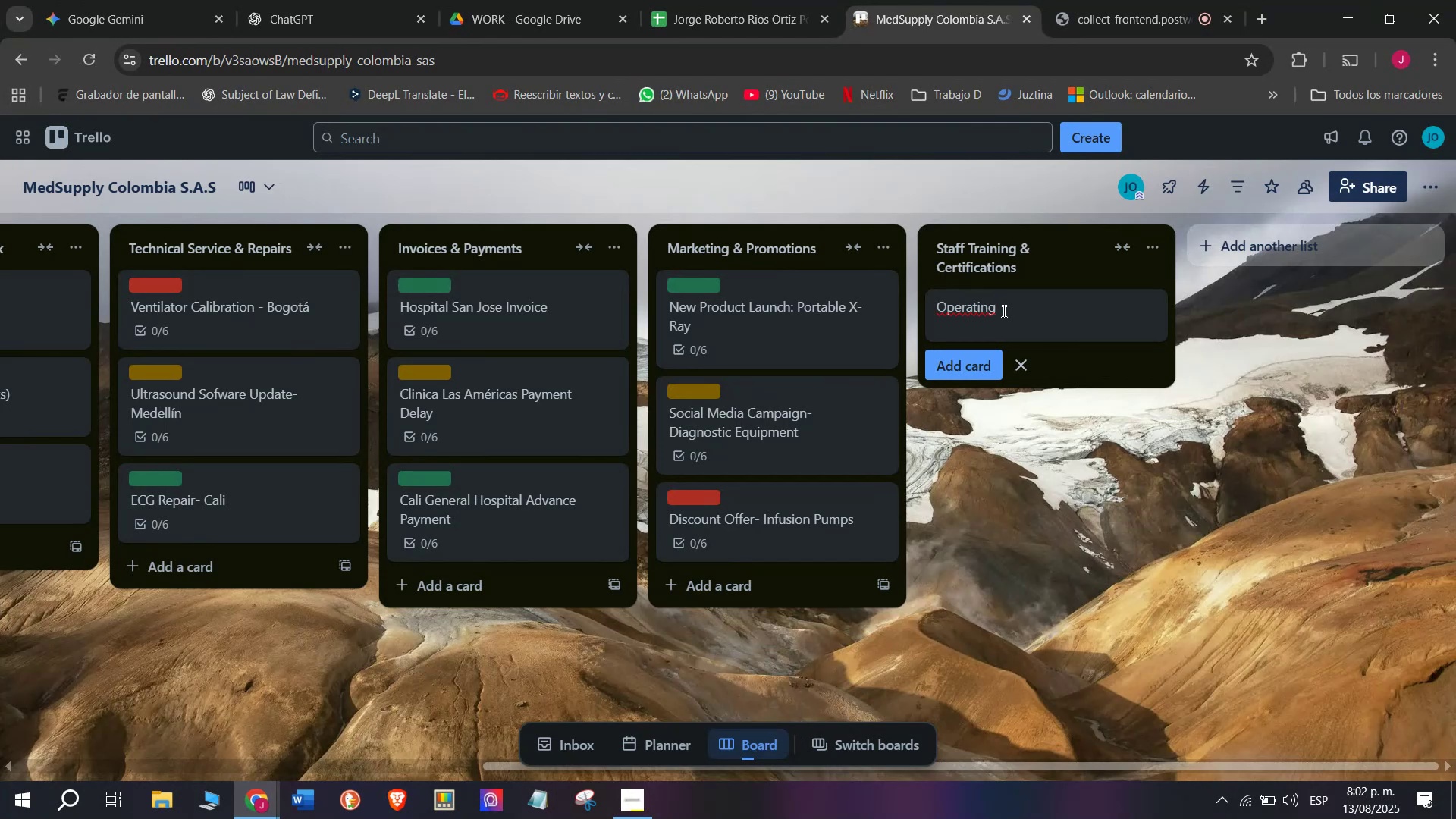 
wait(5.26)
 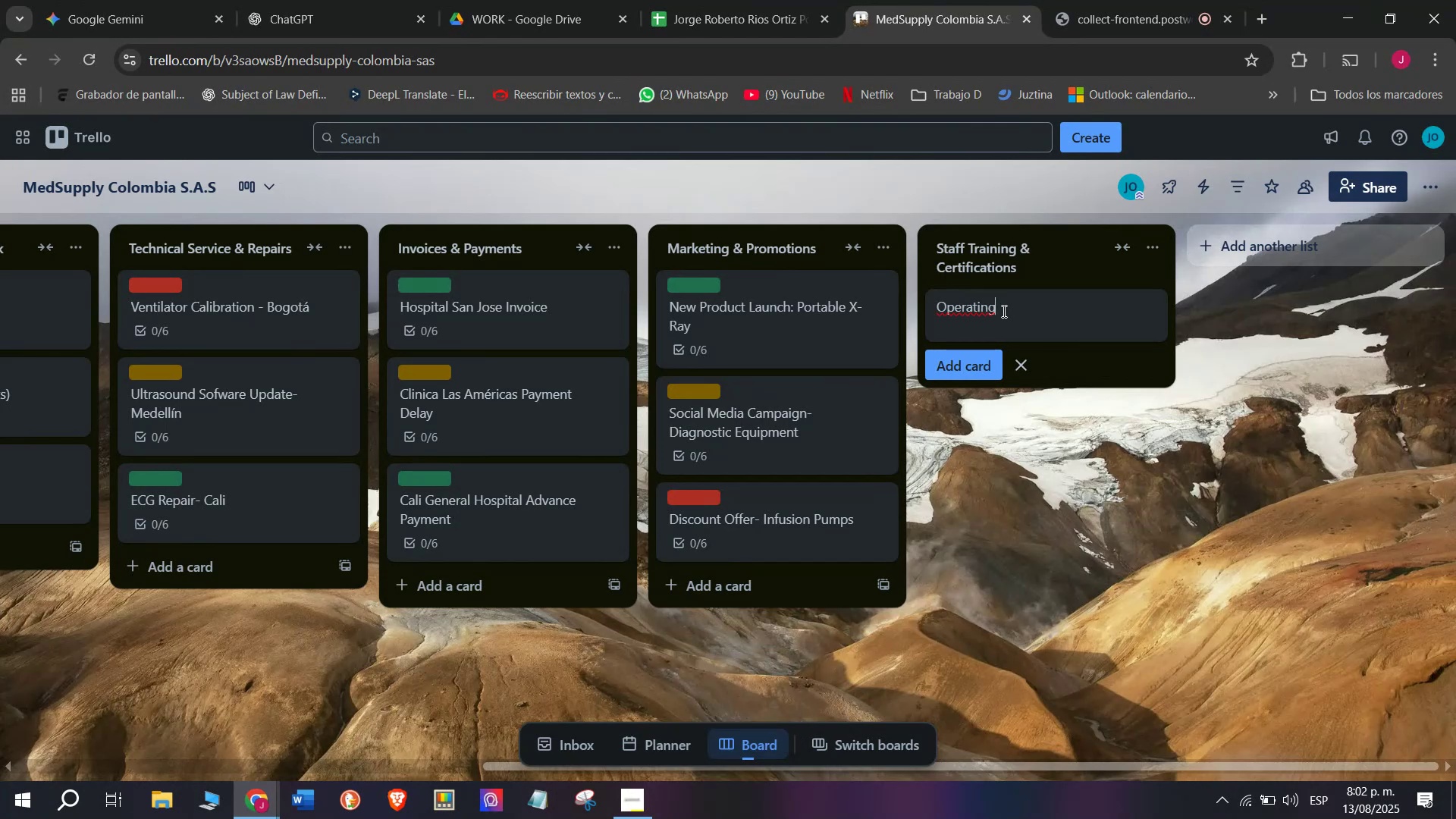 
type( MRI Machin4)
key(Backspace)
key(Backspace)
type(ne )
 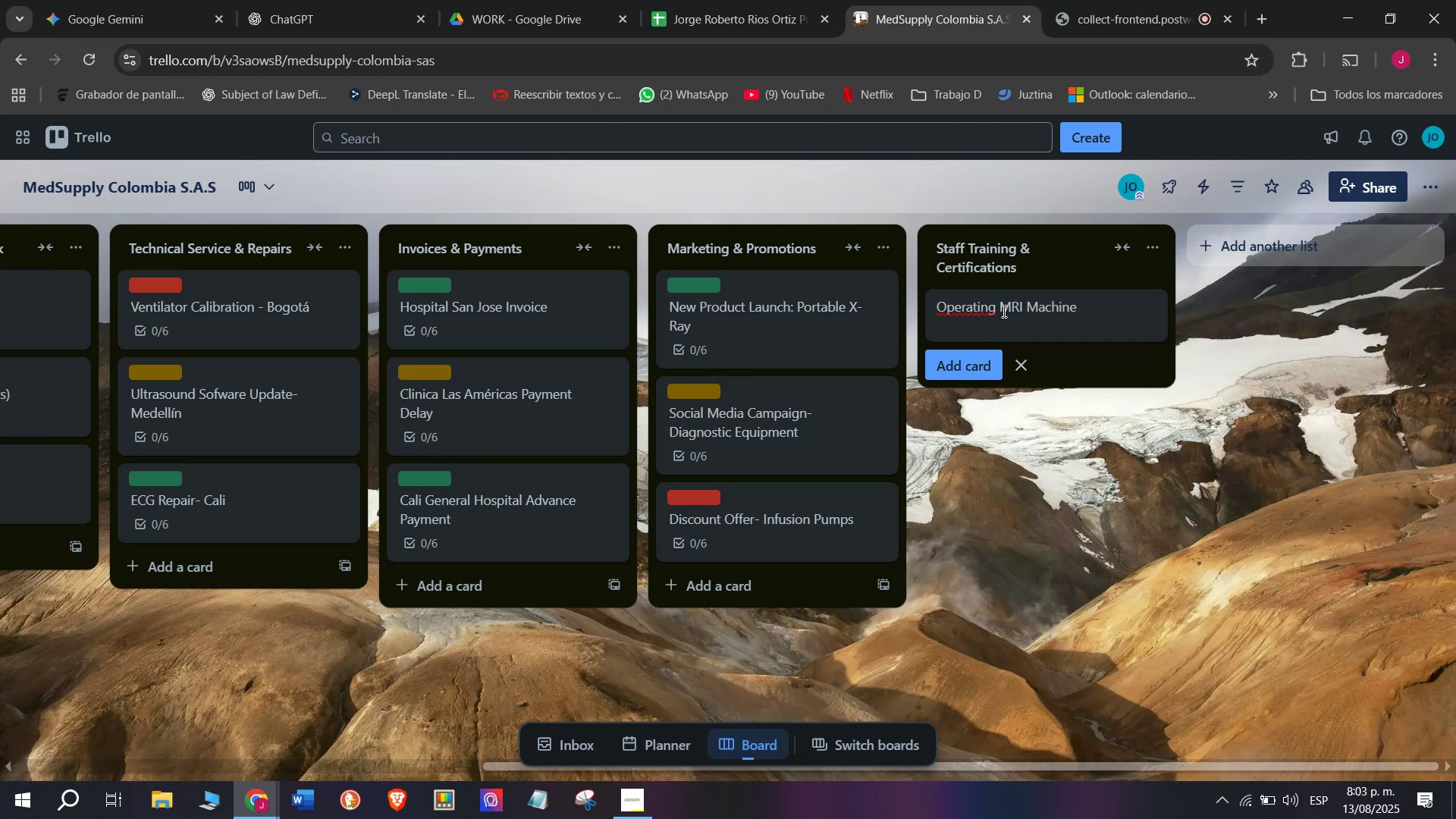 
key(Enter)
 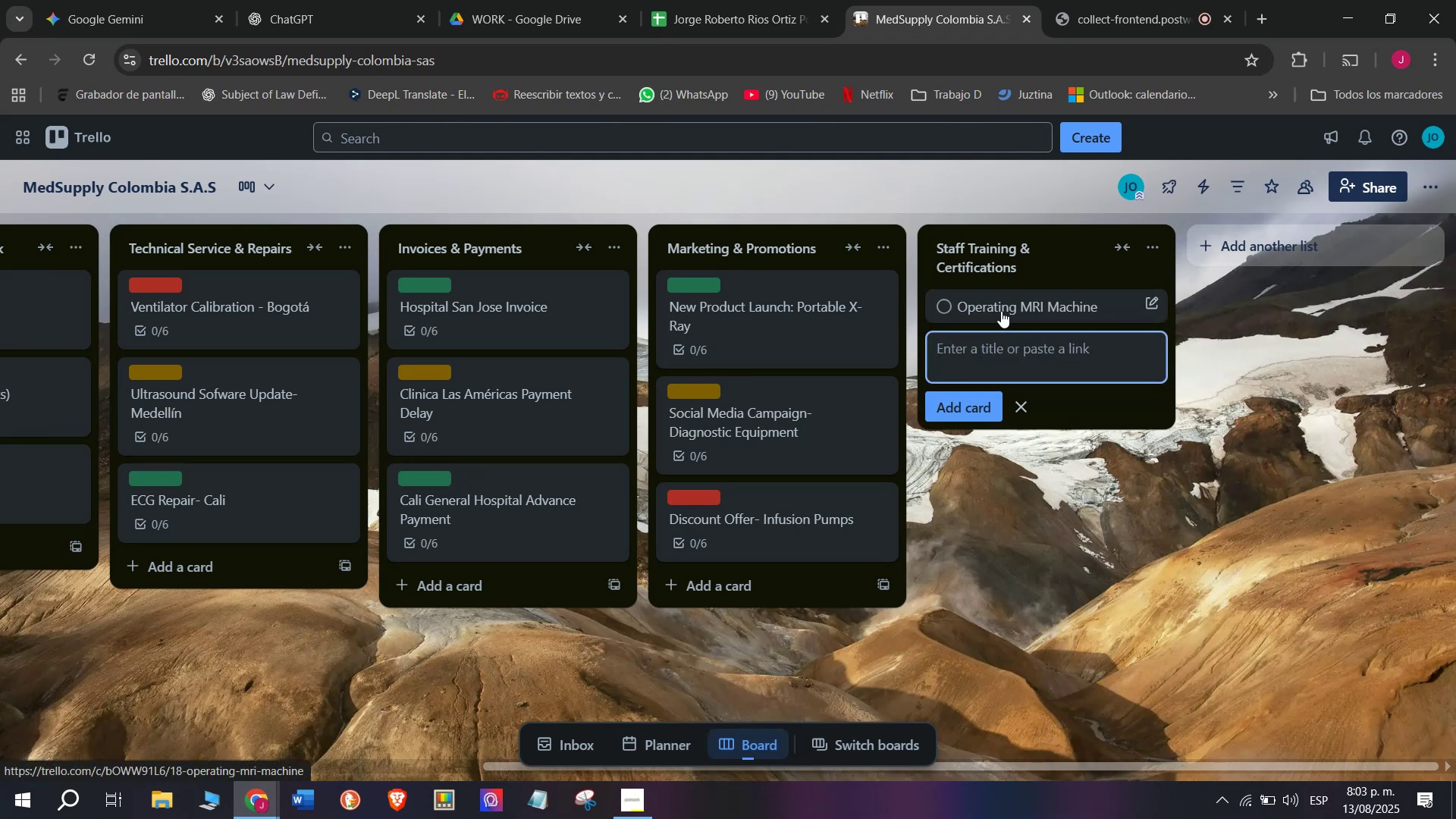 
left_click([1001, 311])
 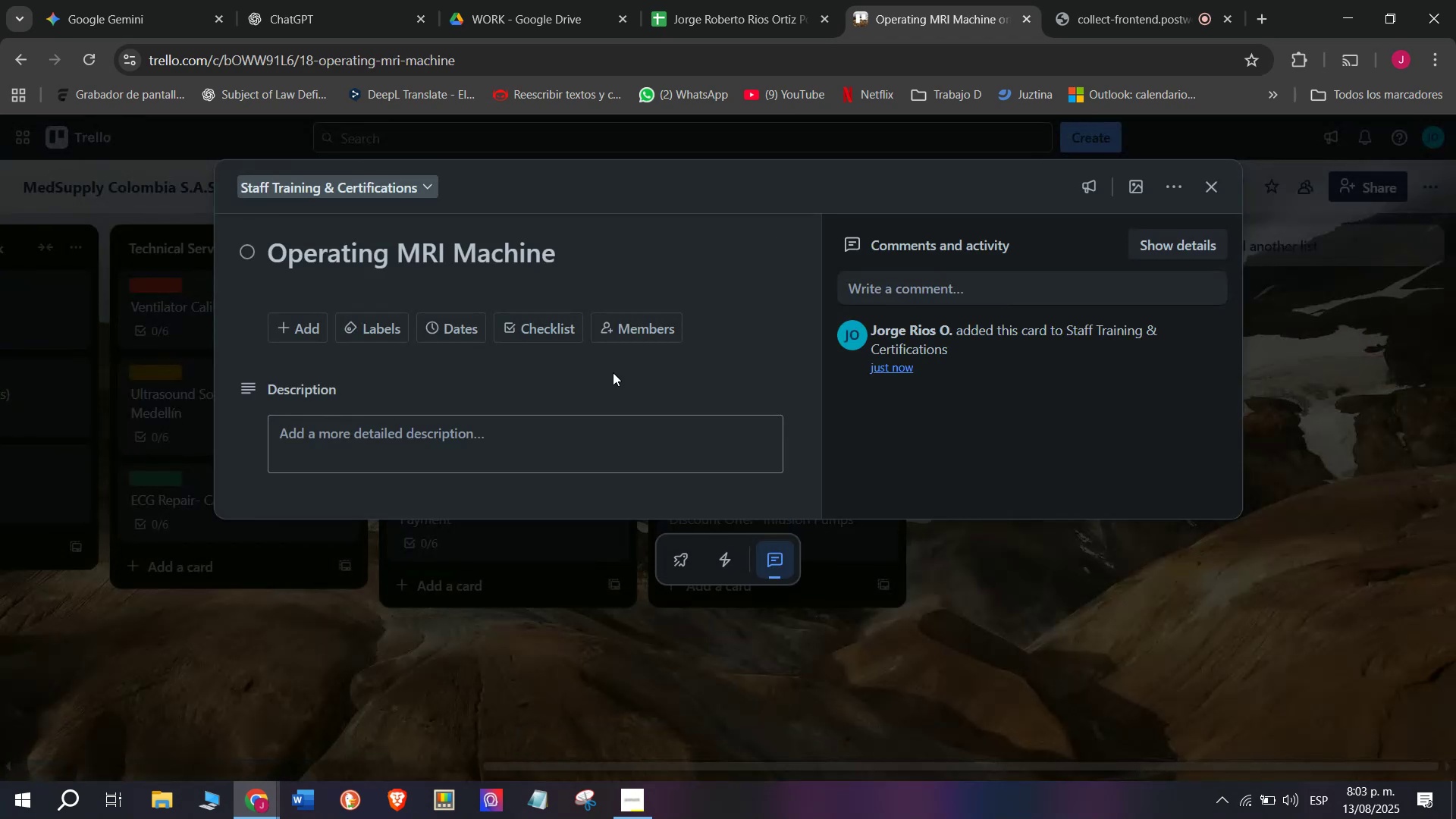 
left_click_drag(start_coordinate=[534, 325], to_coordinate=[538, 325])
 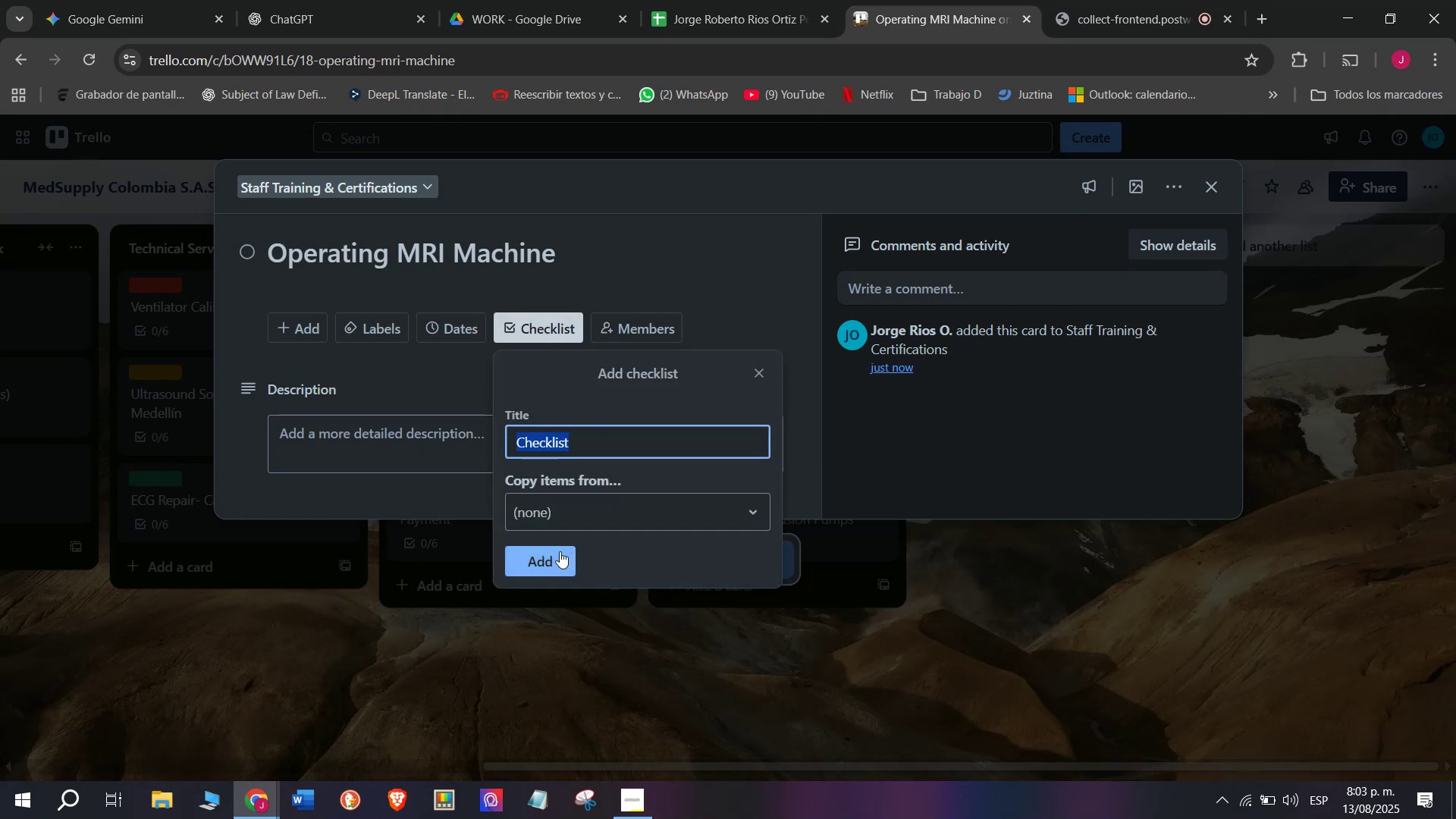 
left_click([543, 557])
 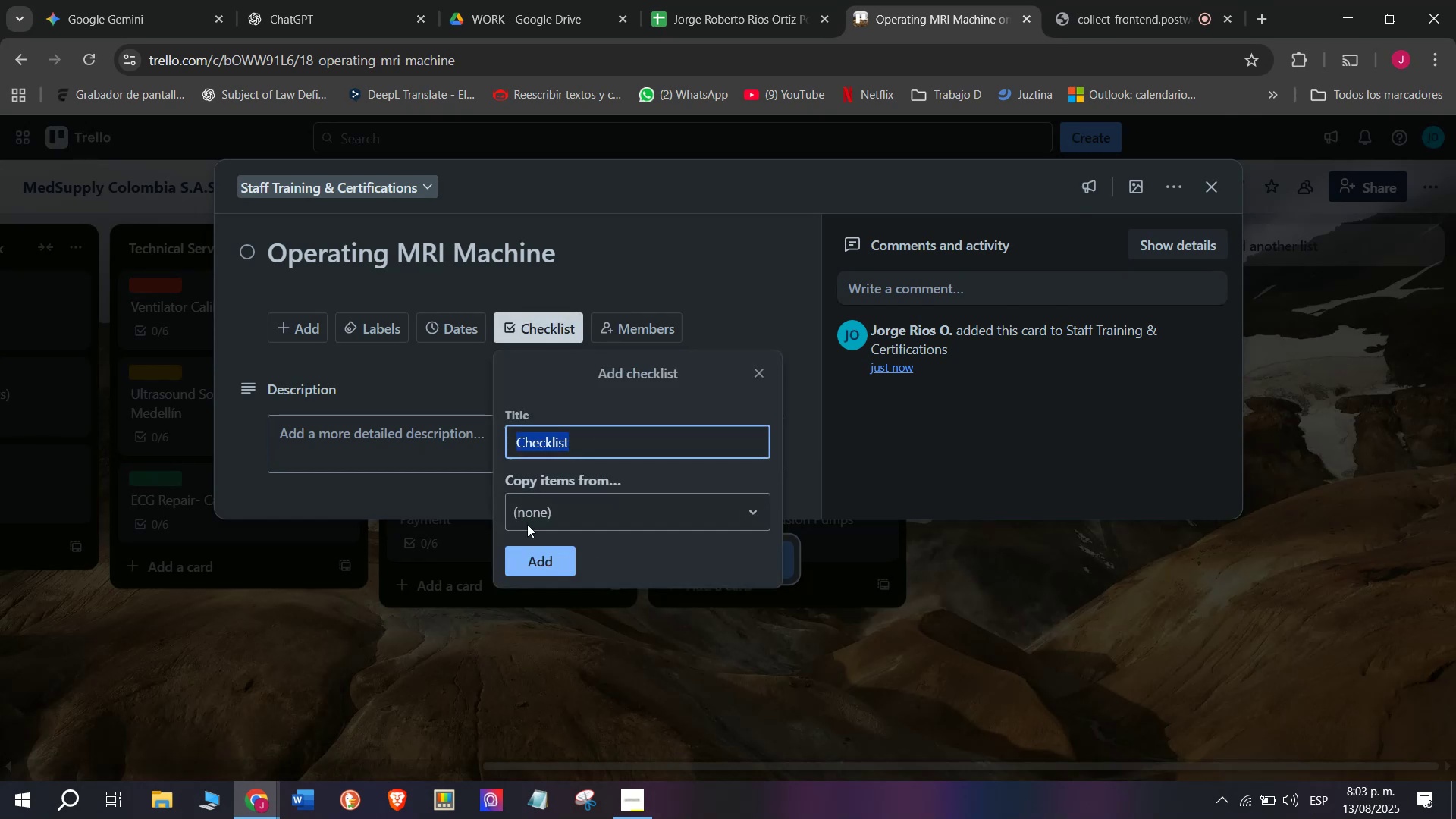 
scroll: coordinate [497, 415], scroll_direction: down, amount: 1.0
 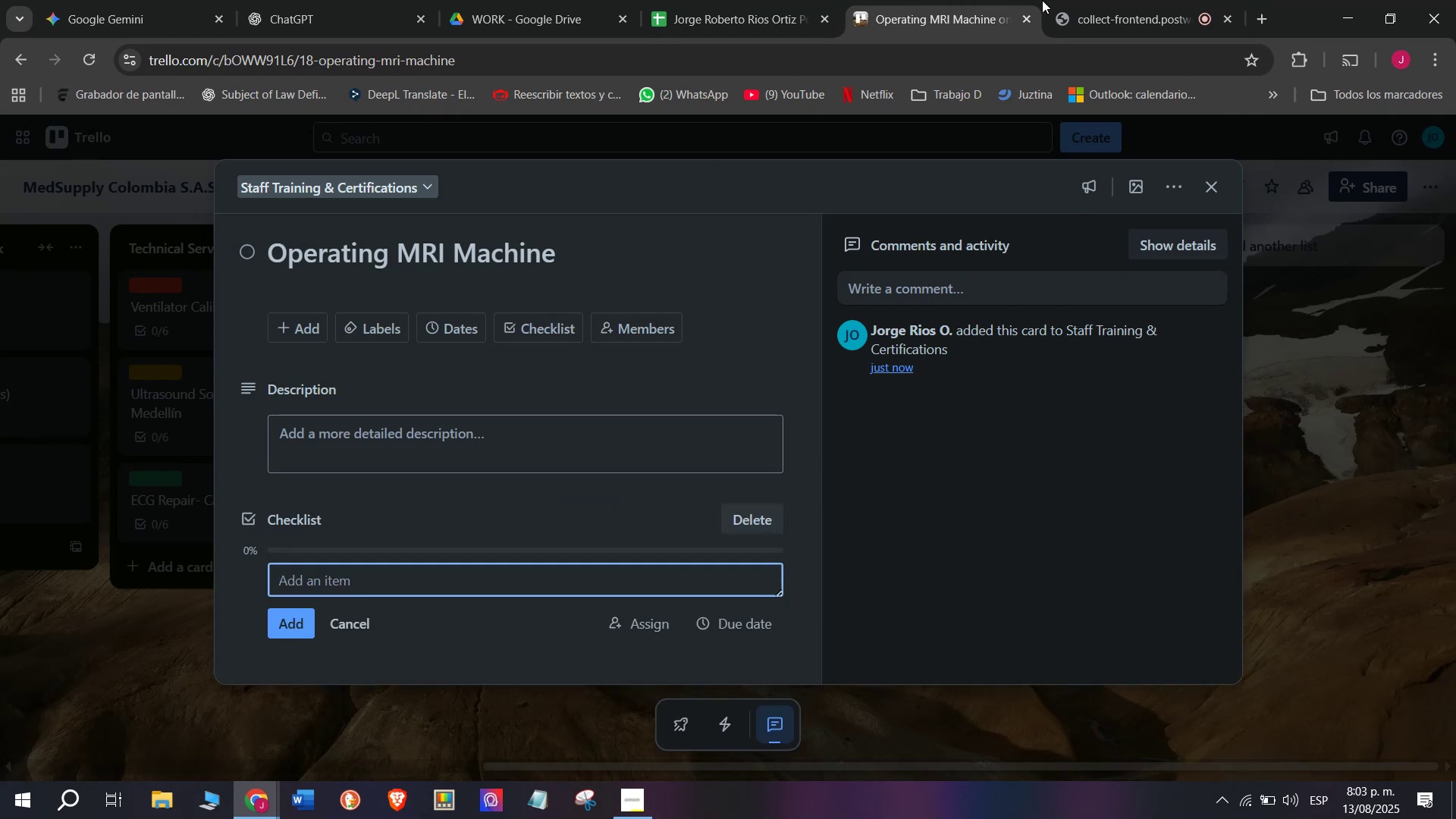 
left_click([1068, 0])
 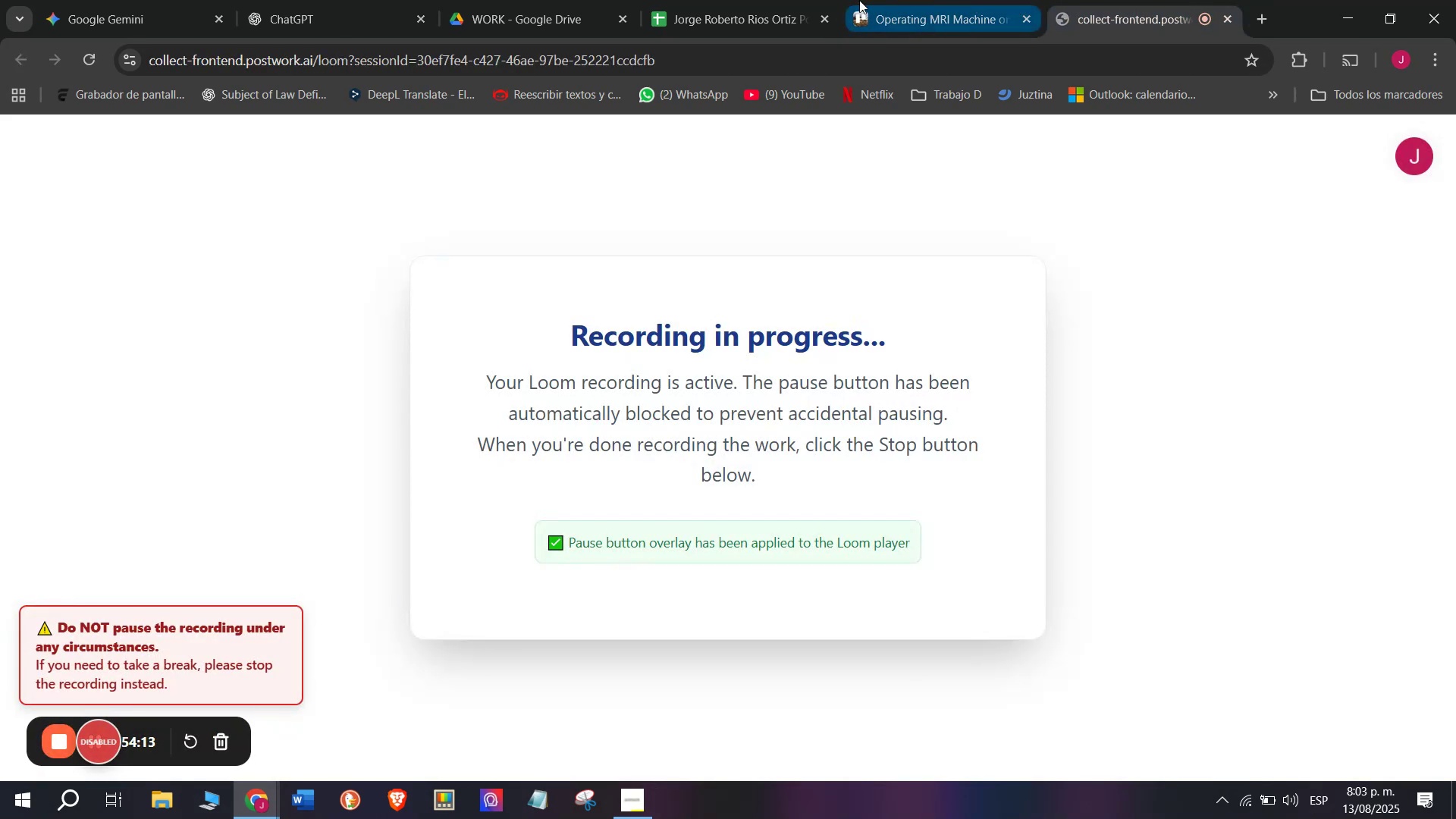 
left_click([881, 0])
 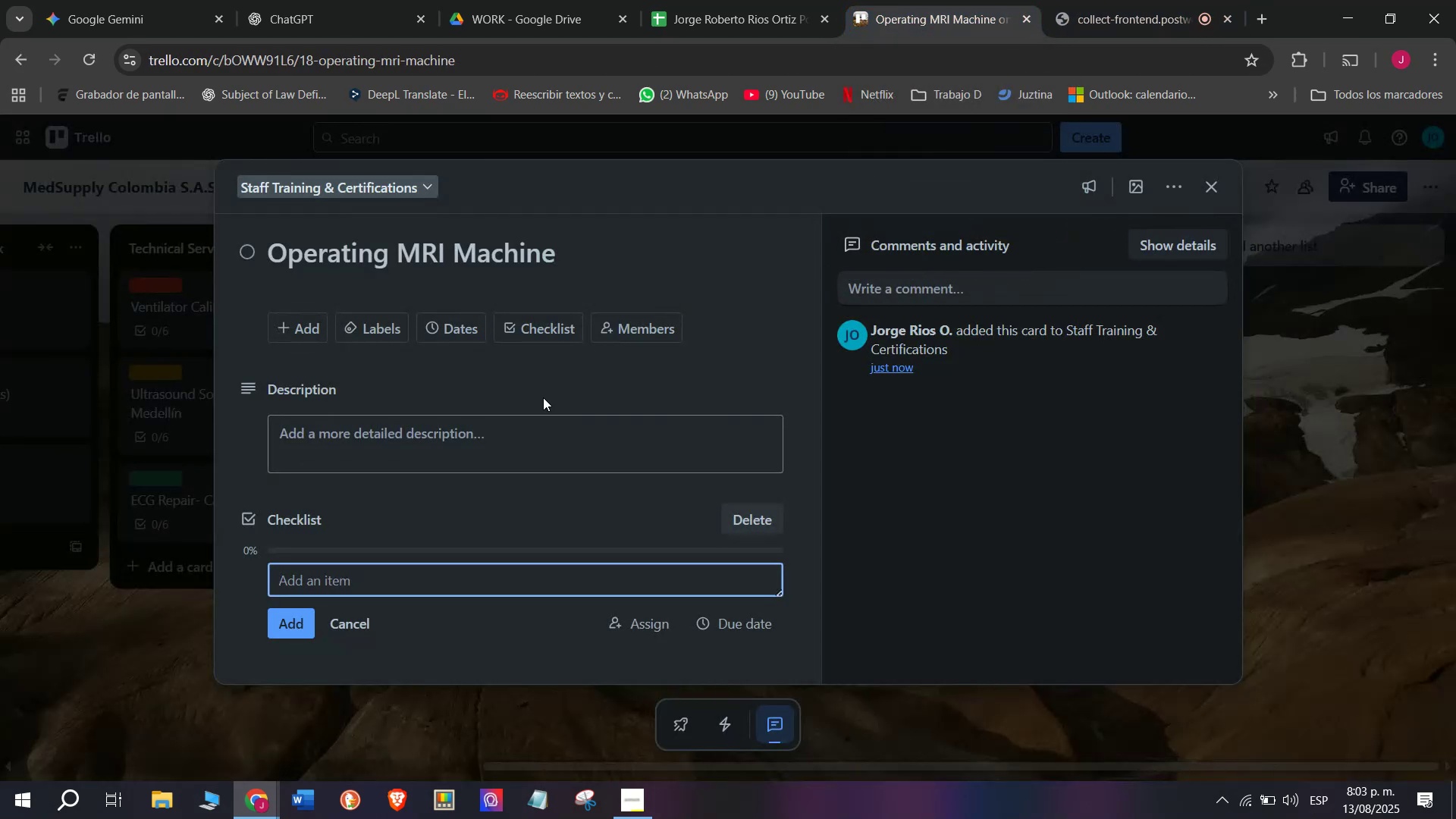 
scroll: coordinate [518, 452], scroll_direction: down, amount: 3.0
 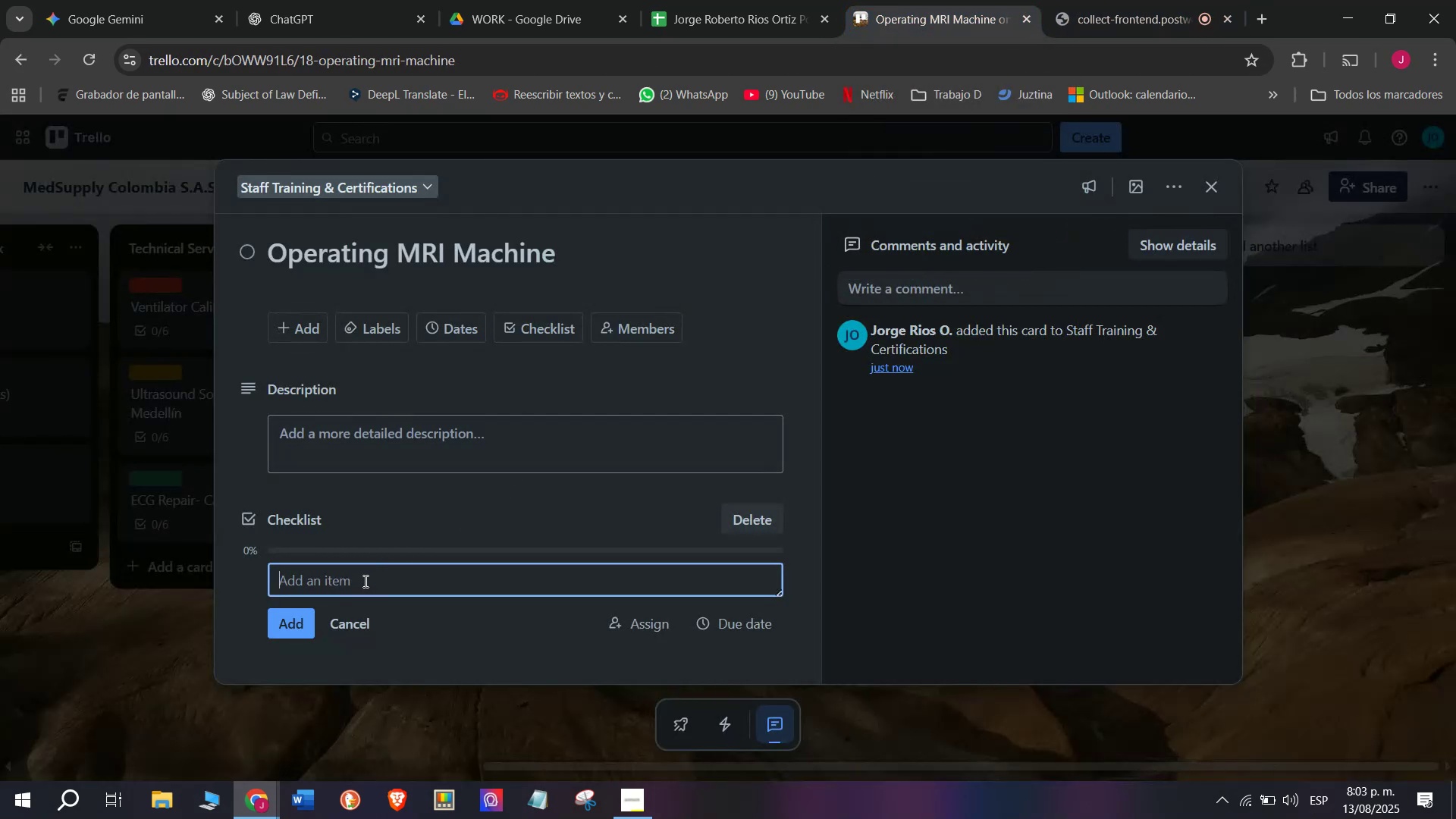 
type(Book training room )
 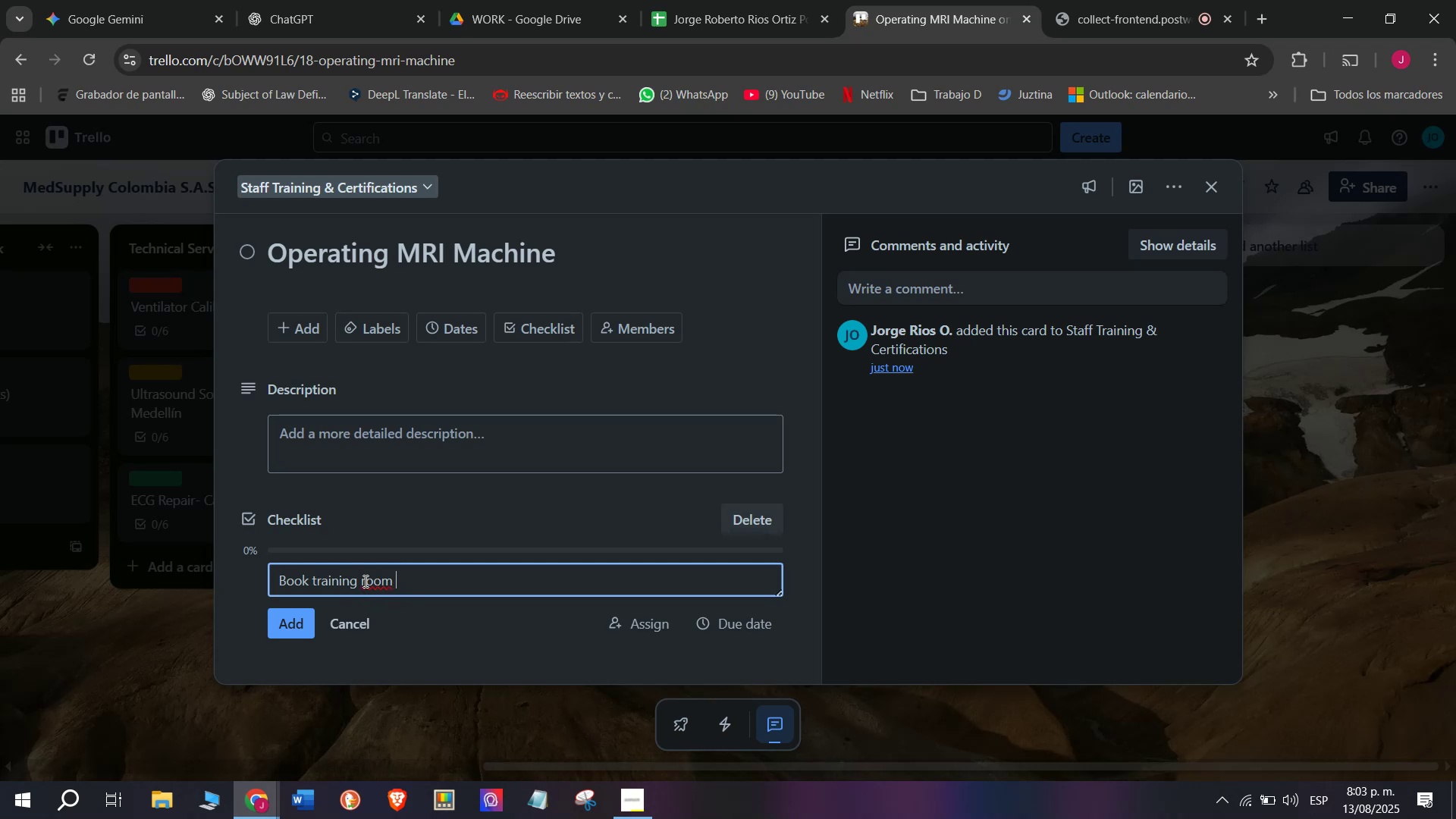 
key(Enter)
 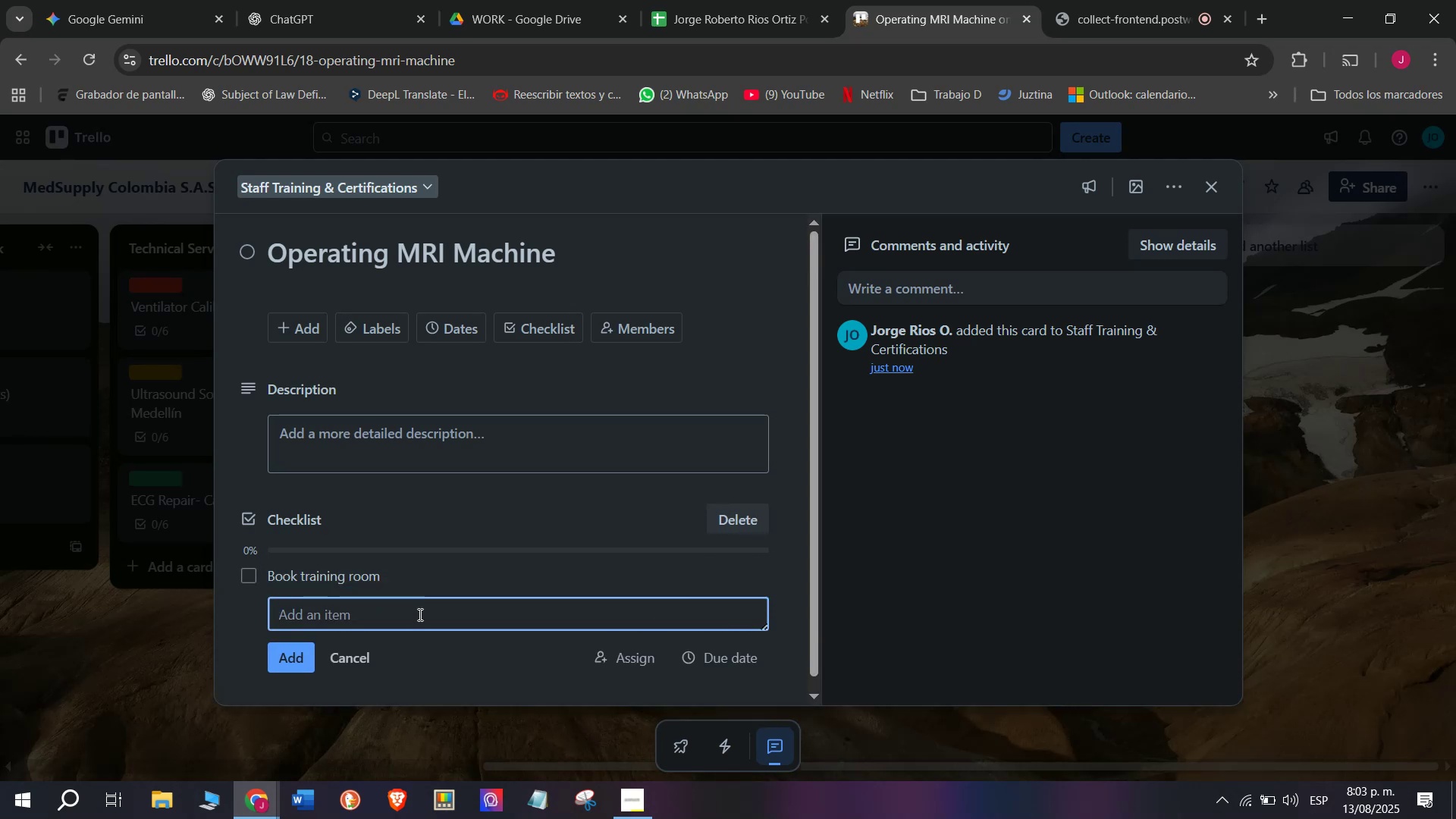 
type(Invite partici)
 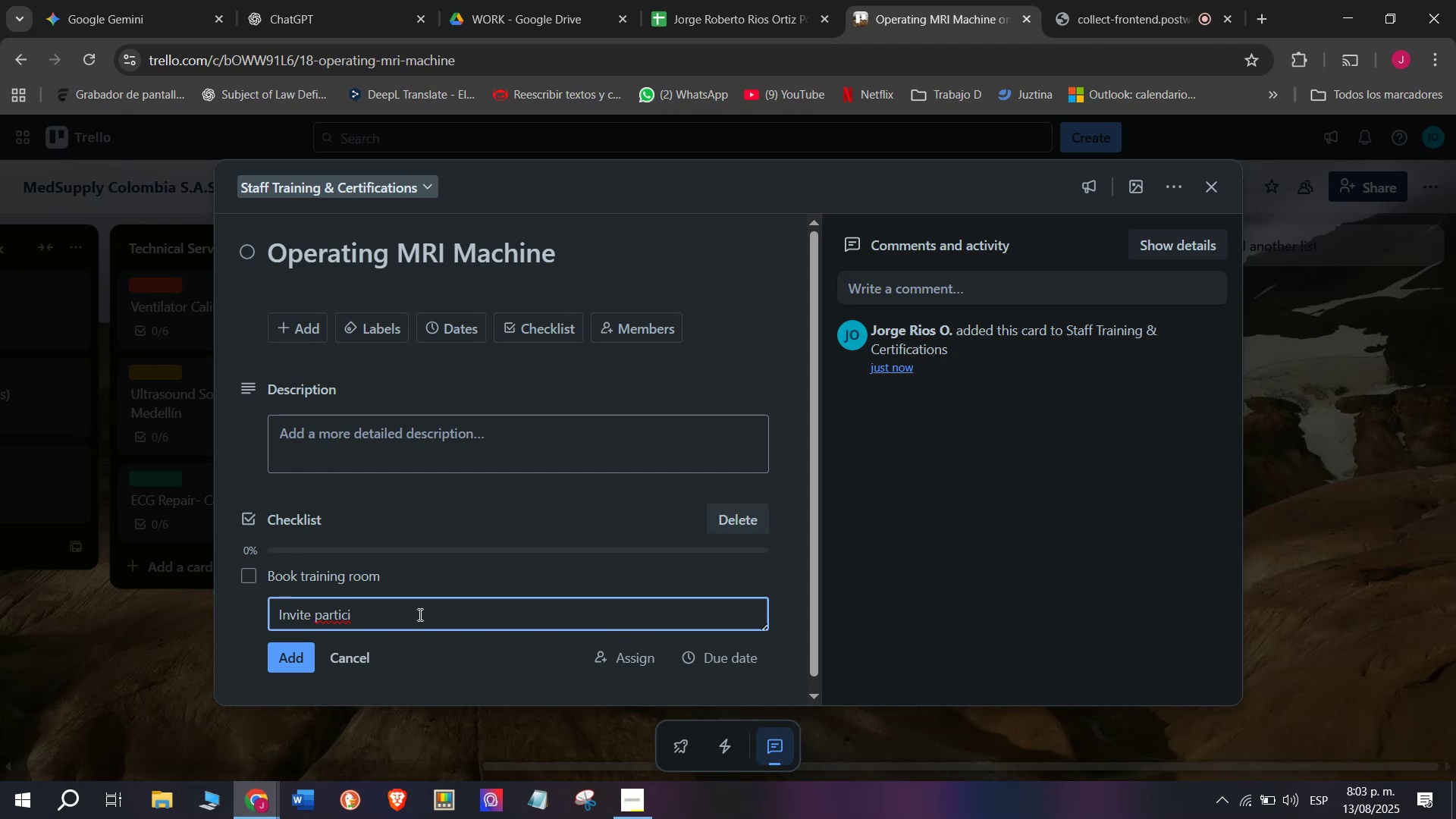 
type(pantrs)
key(Backspace)
key(Backspace)
type(s)
 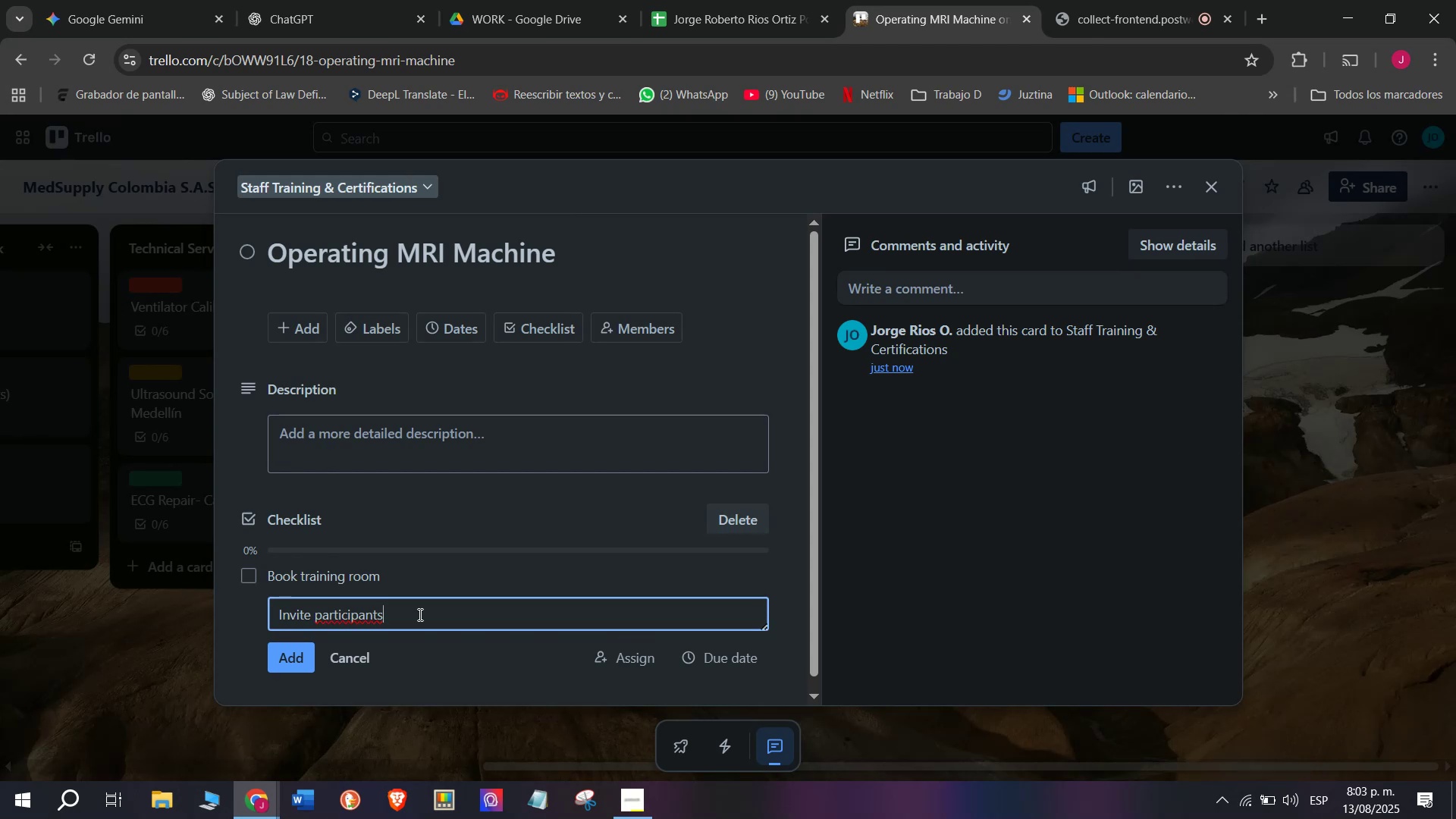 
wait(9.46)
 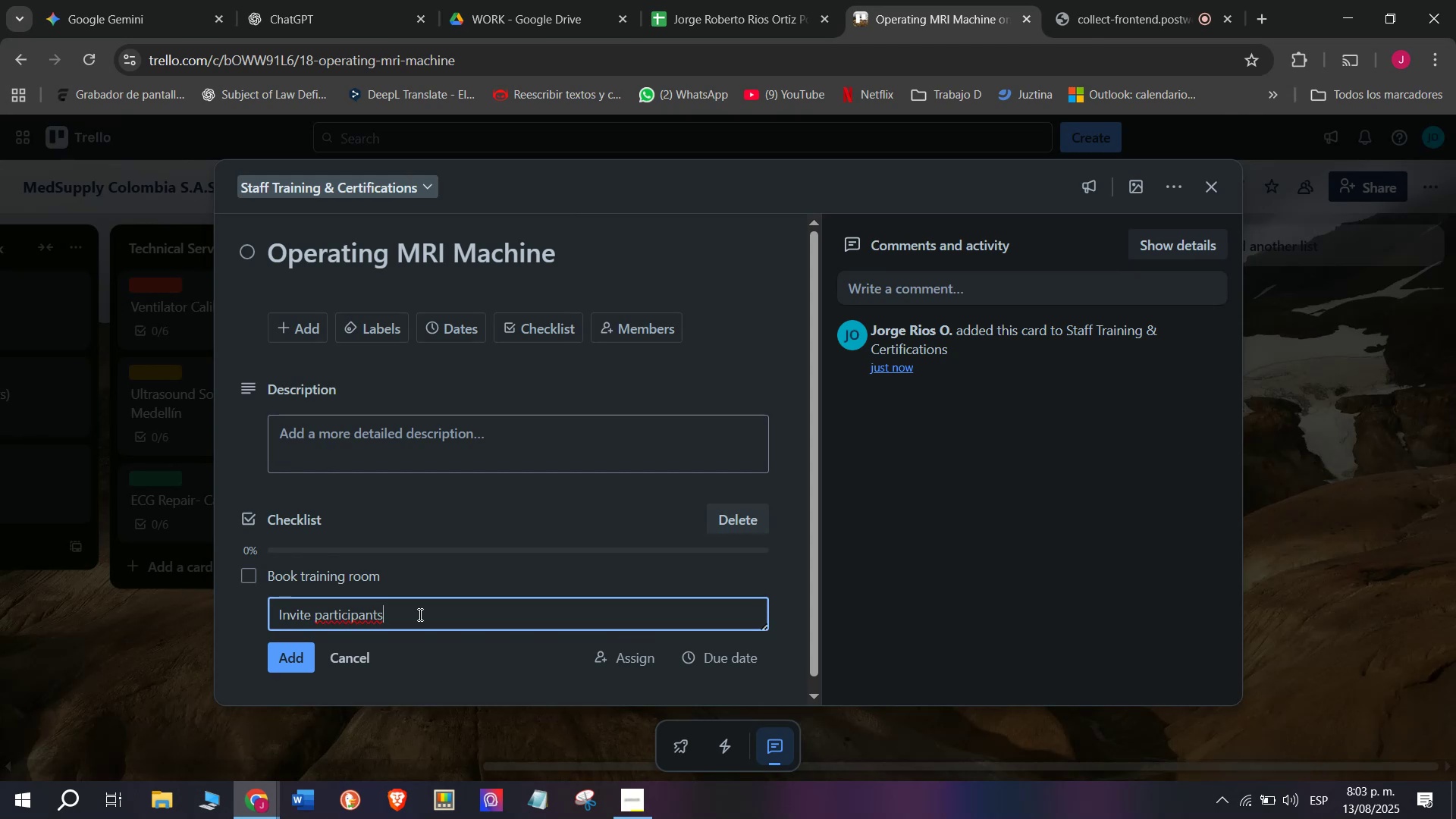 
key(Enter)
 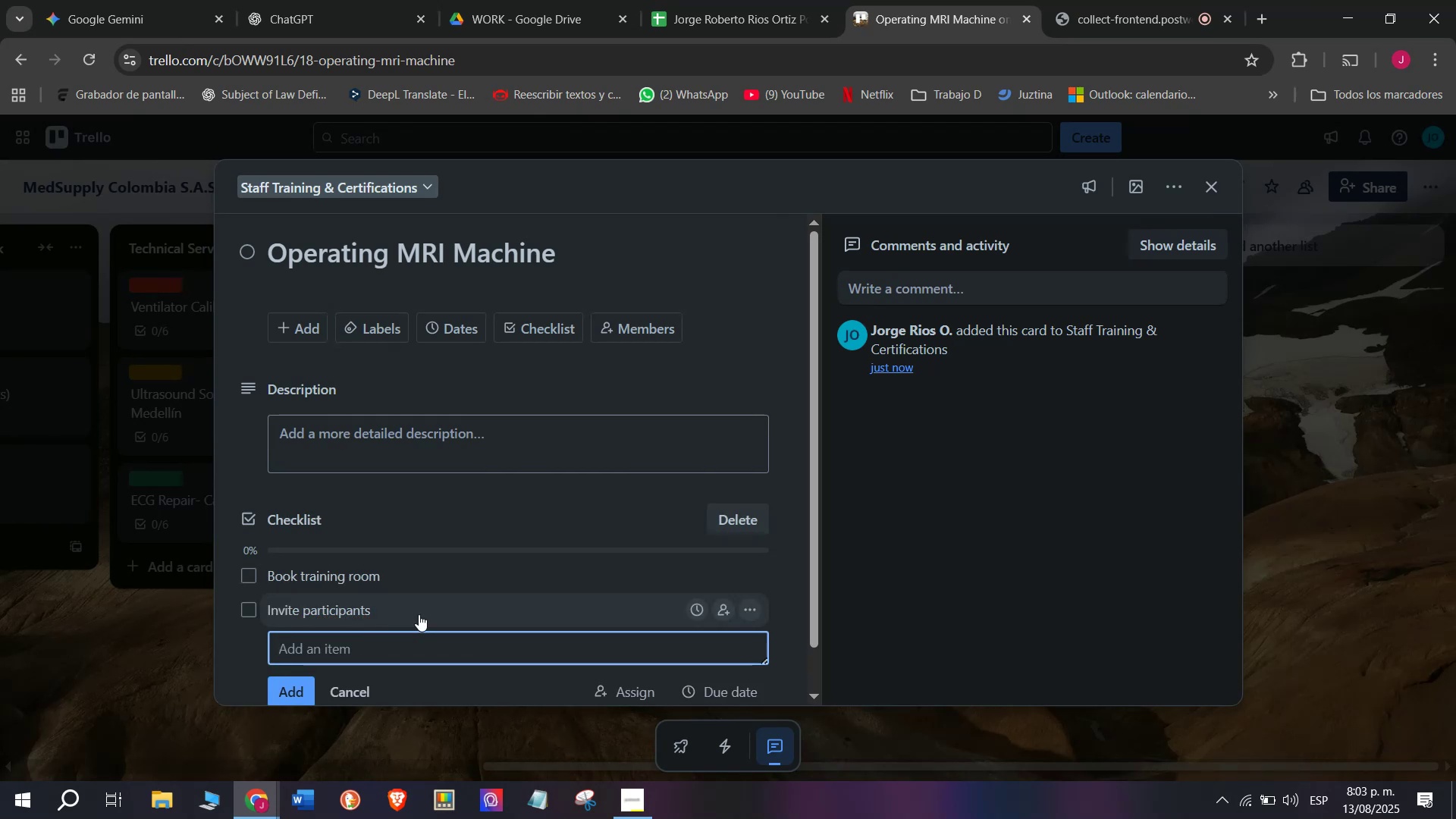 
type(Hire trainer)
 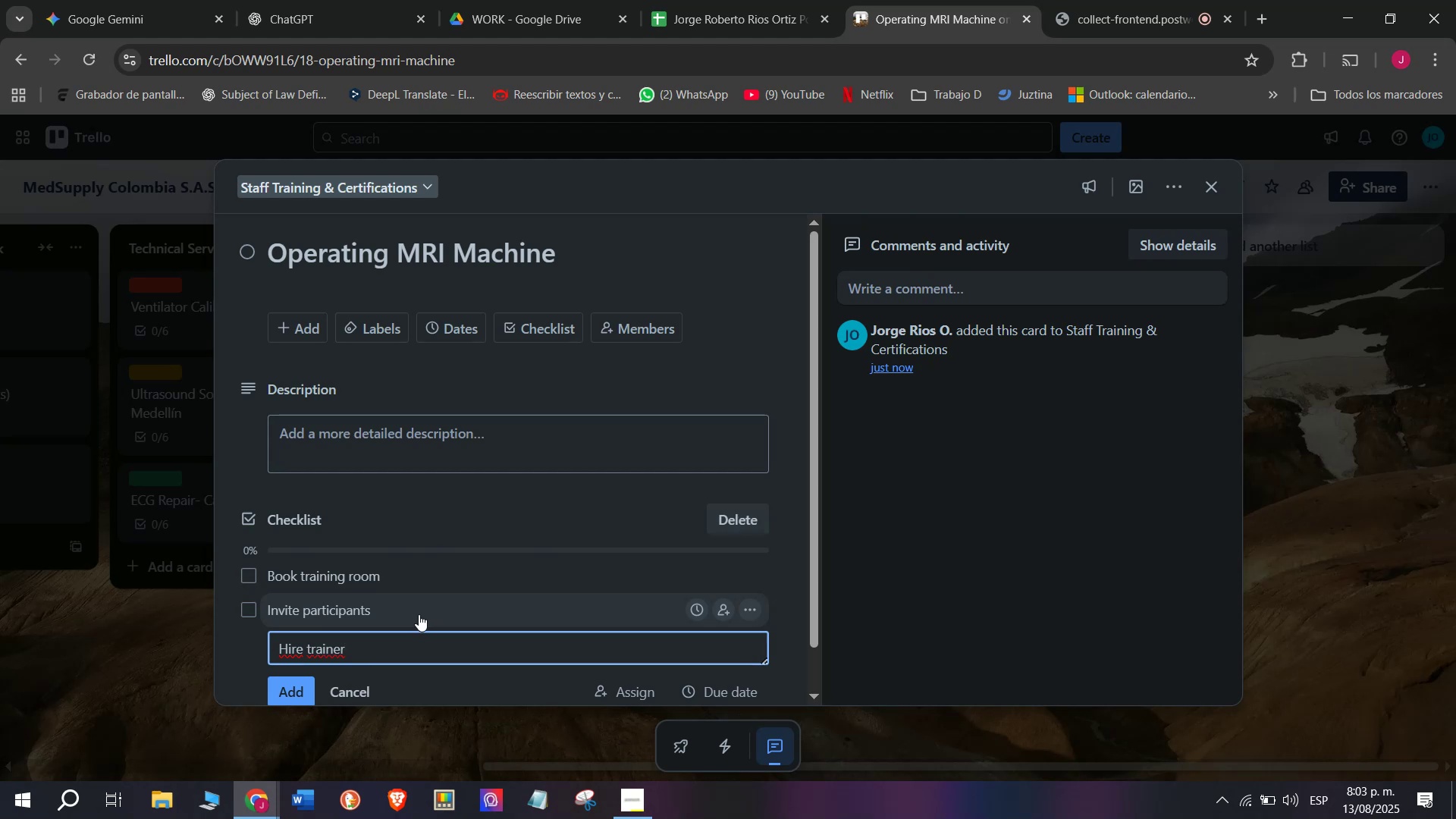 
key(Enter)
 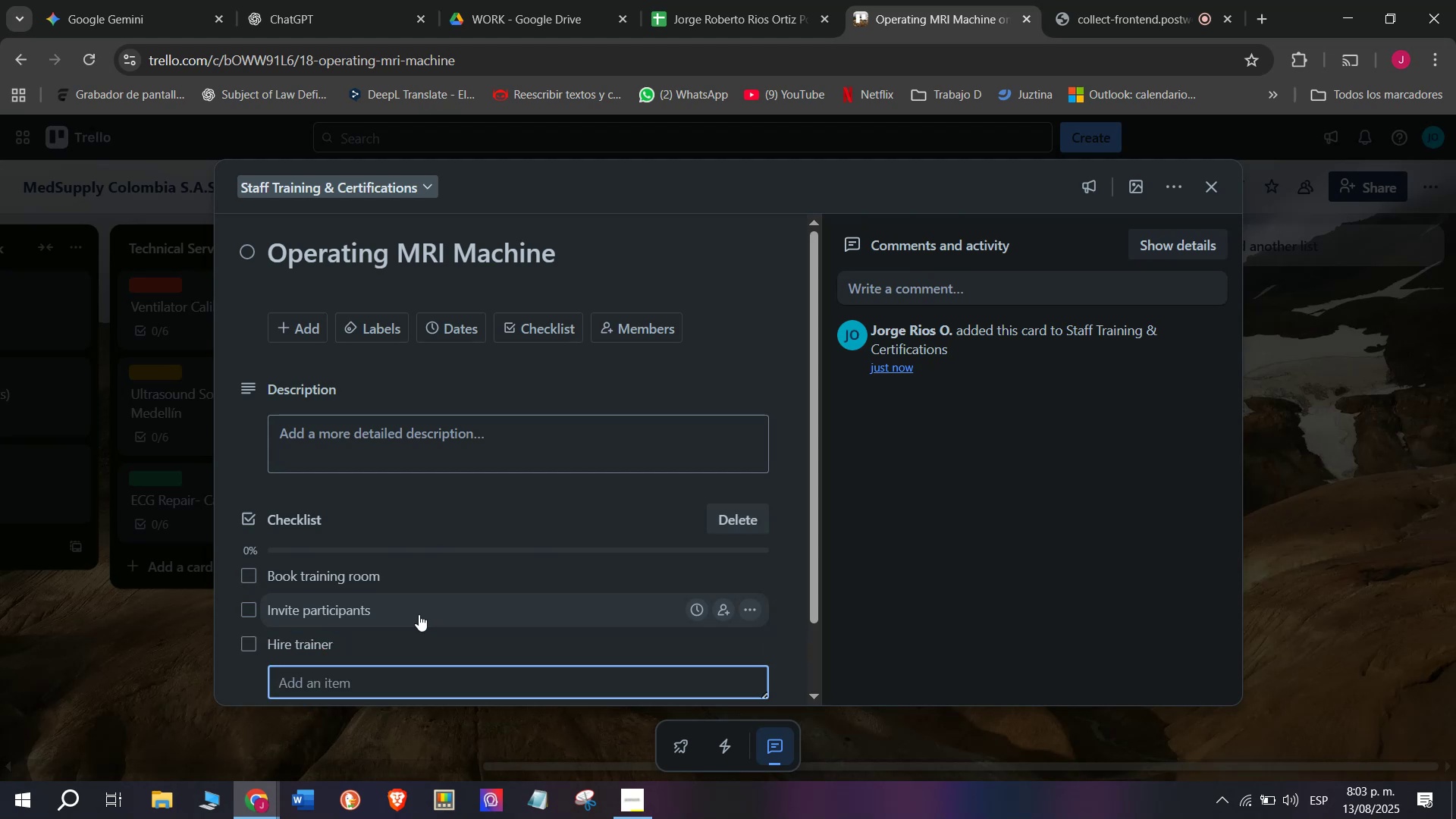 
type(Condut)
key(Backspace)
type(ct)
 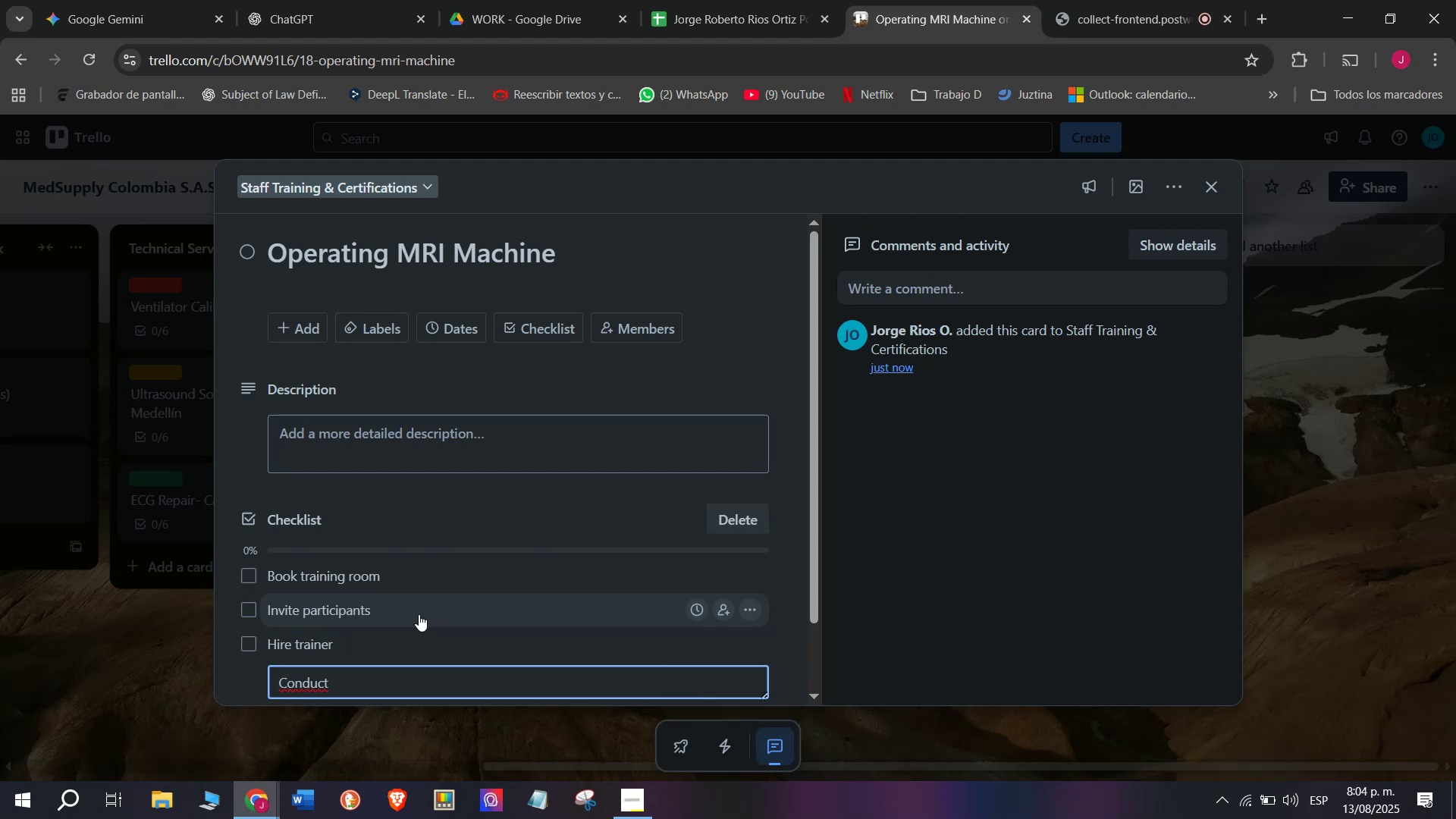 
type( traing)
key(Backspace)
key(Backspace)
 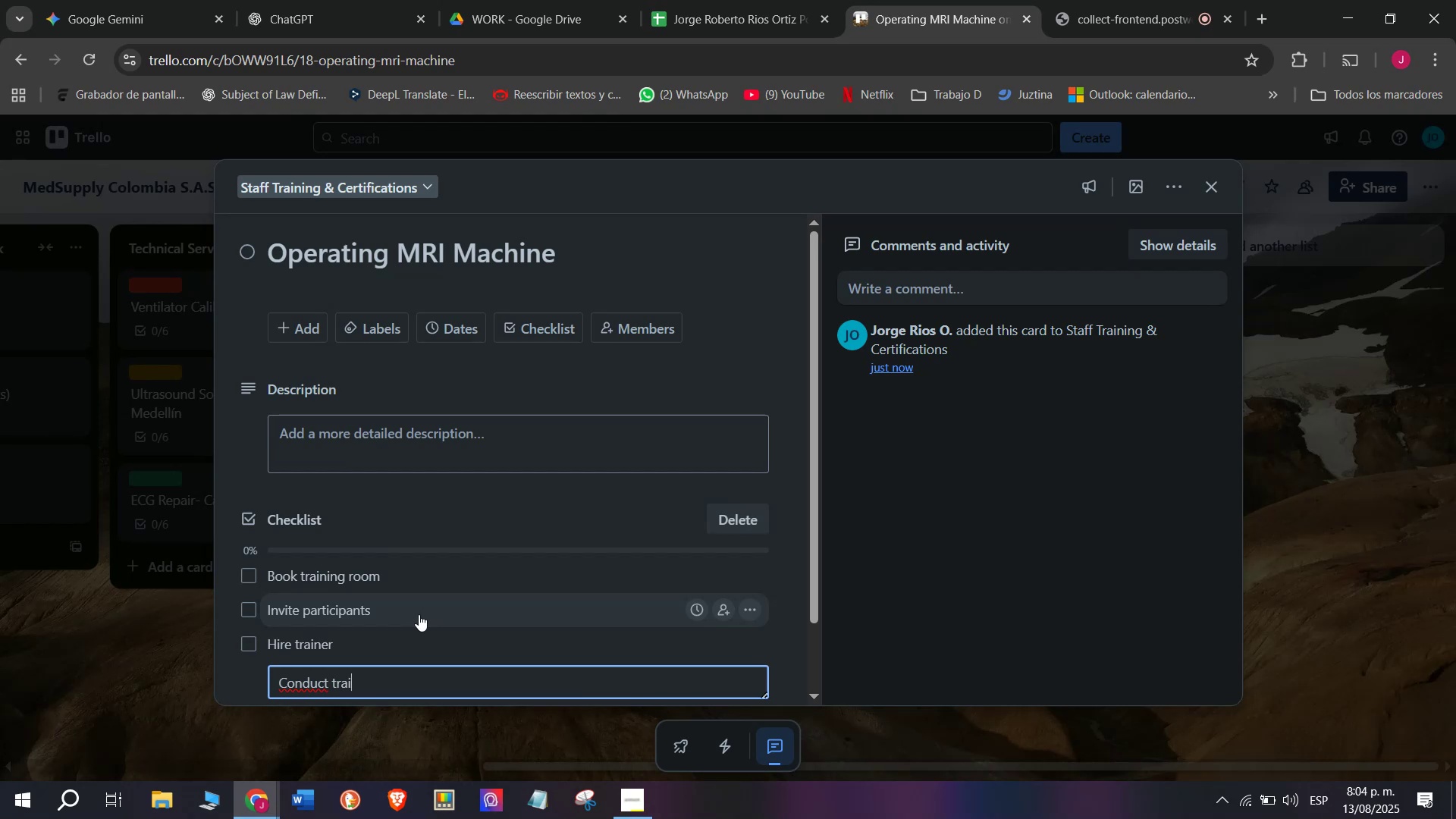 
wait(14.3)
 